 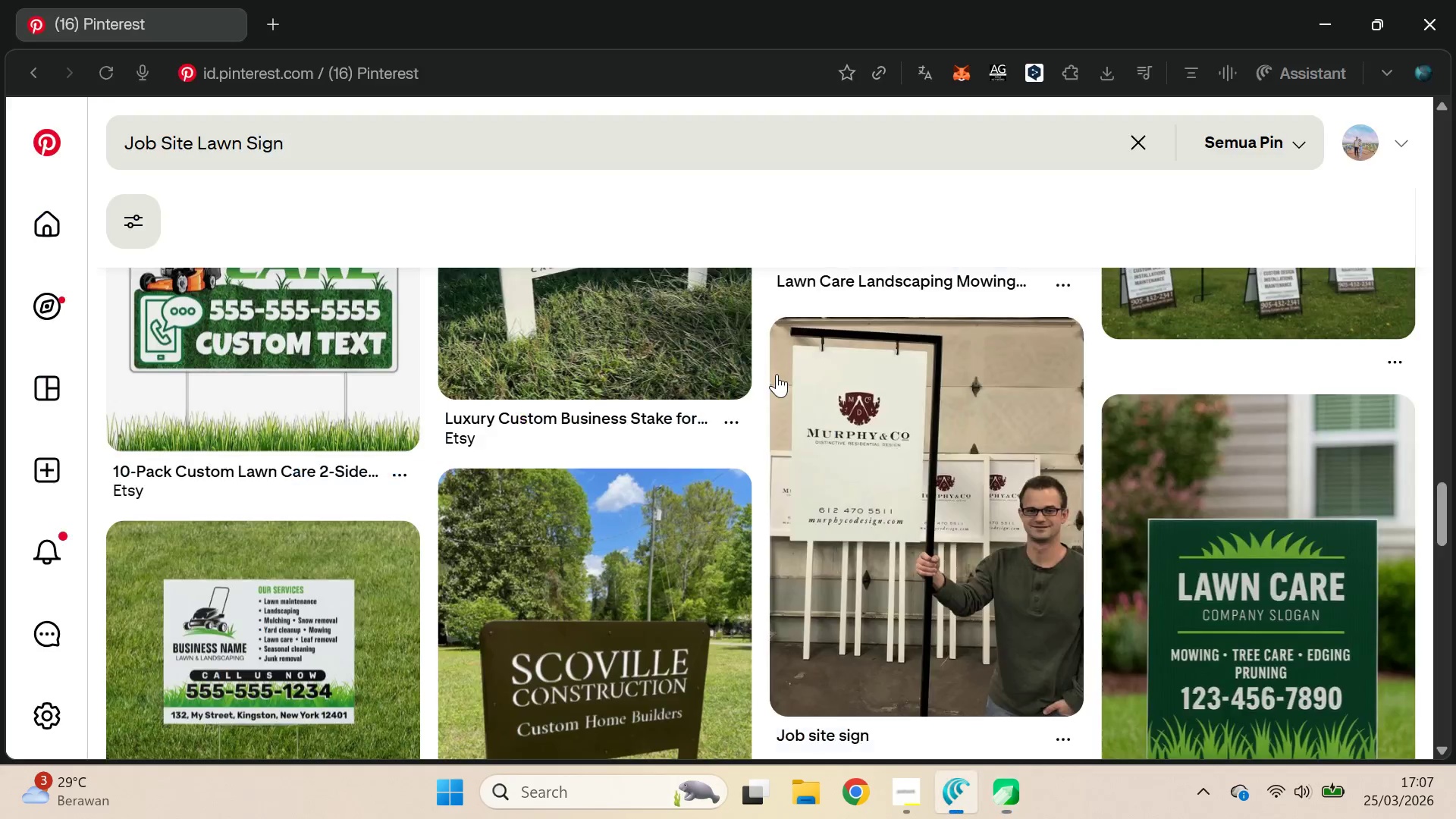 
scroll: coordinate [735, 370], scroll_direction: up, amount: 2.0
 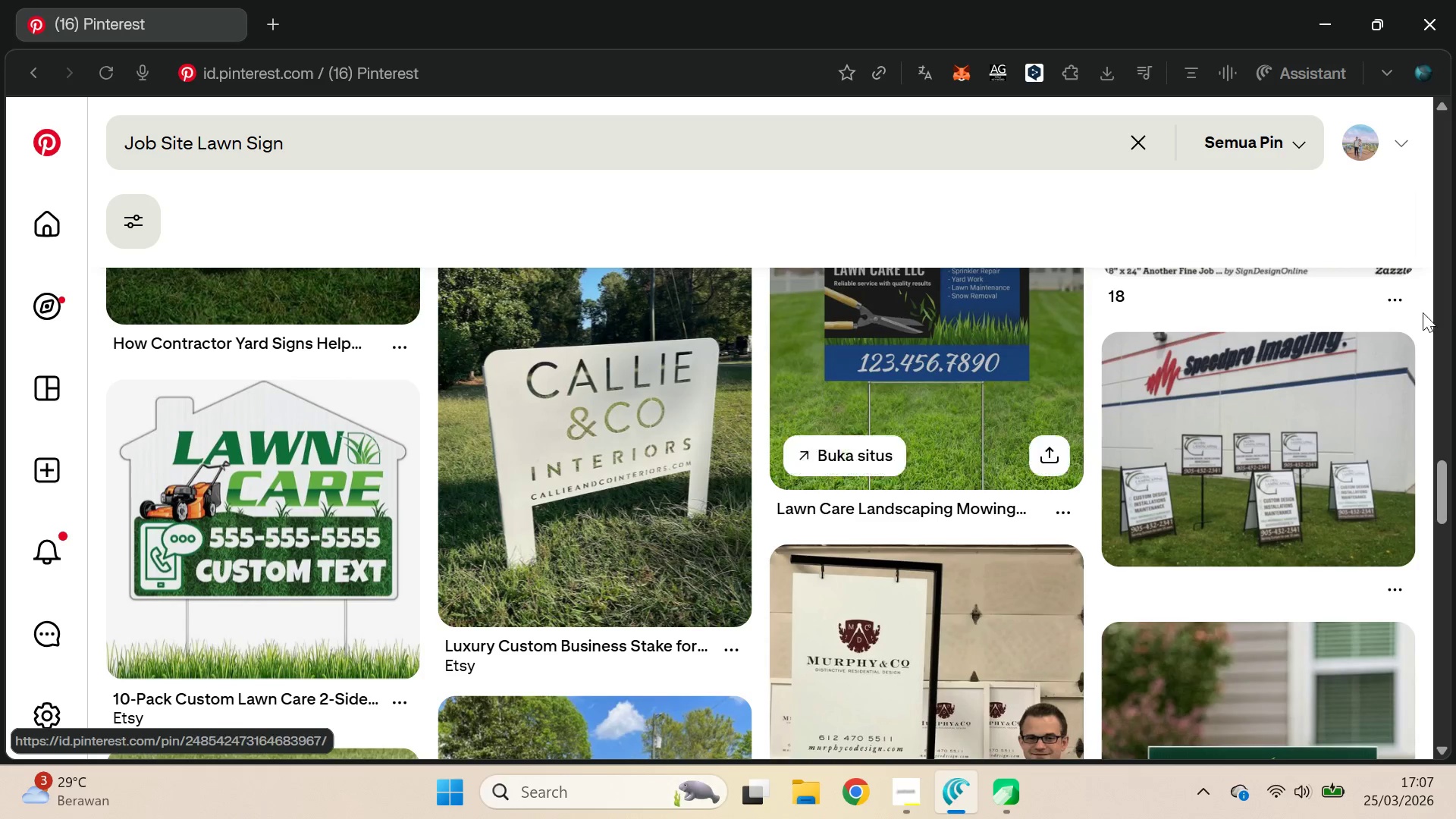 
key(Alt+AltLeft)
 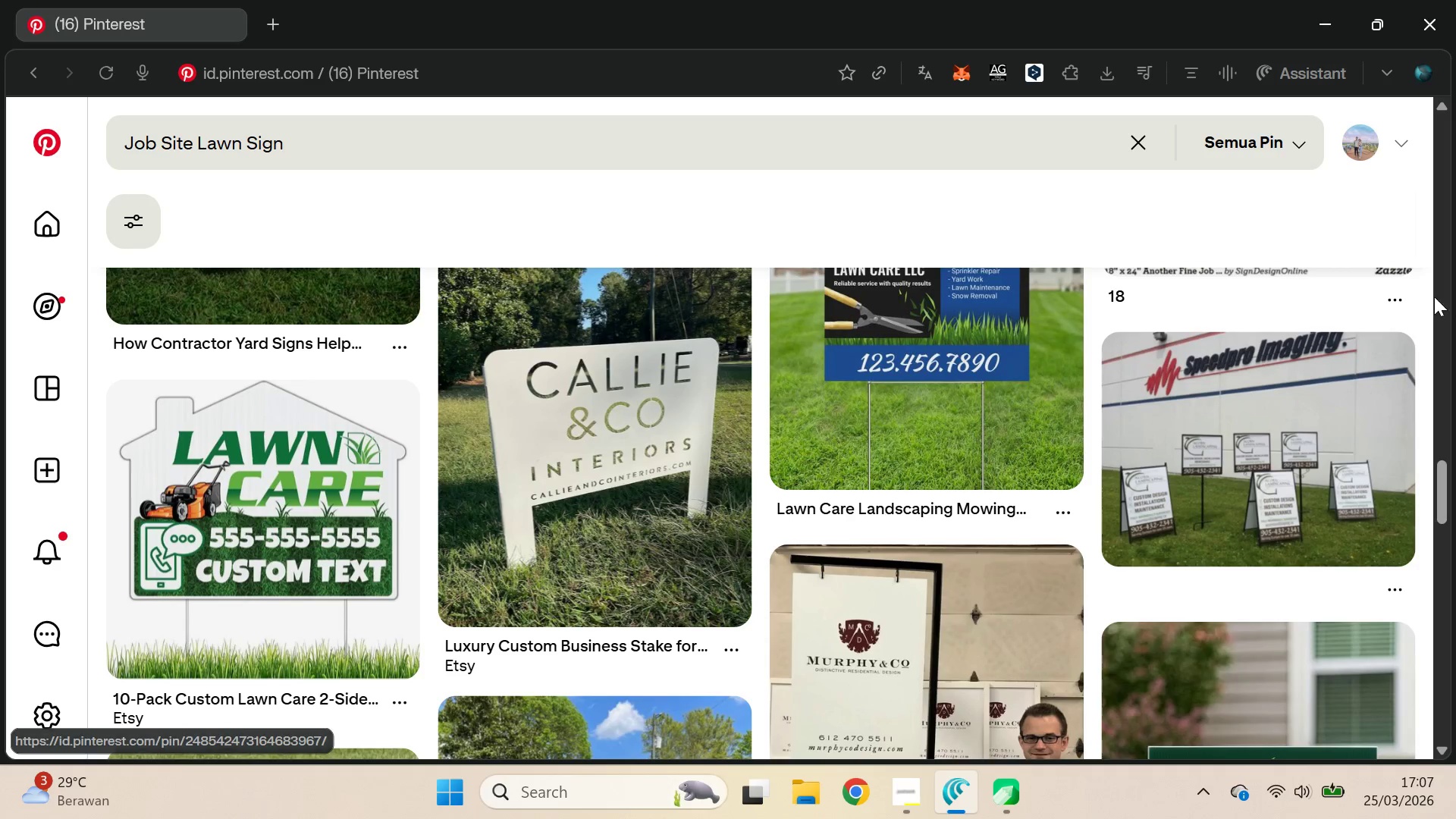 
key(Alt+Tab)
 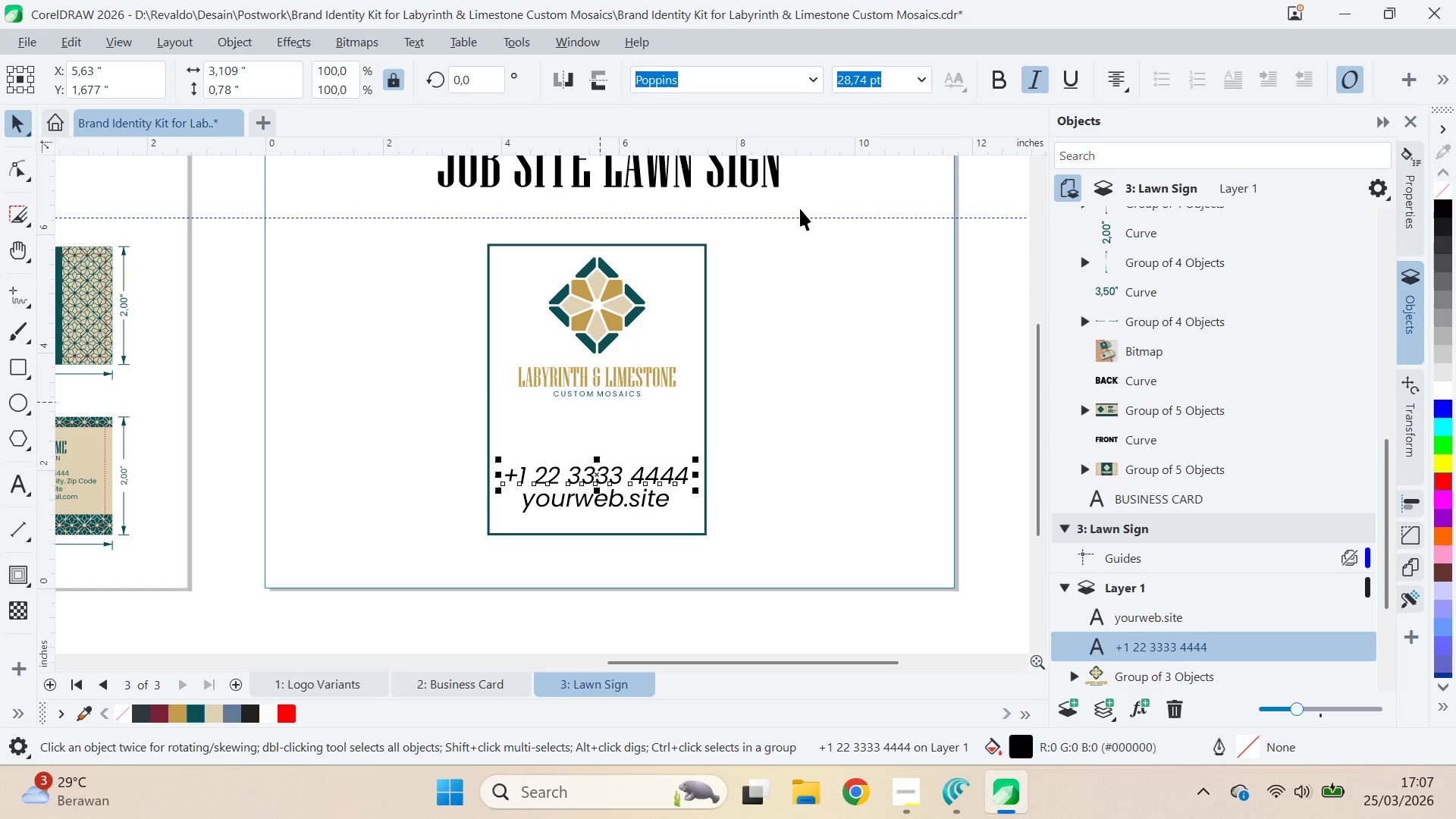 
hold_key(key=ShiftLeft, duration=0.52)
 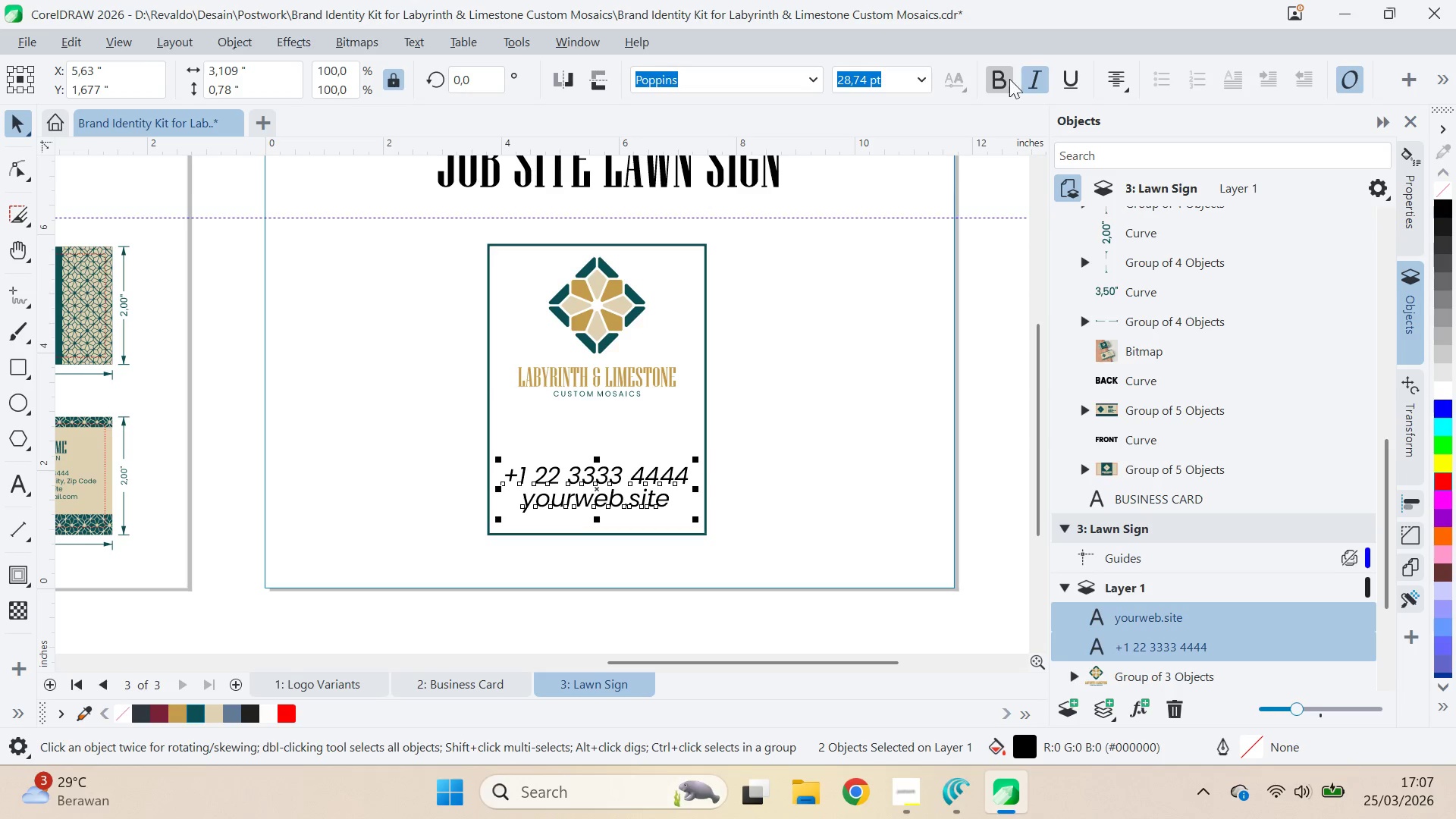 
left_click([1030, 79])
 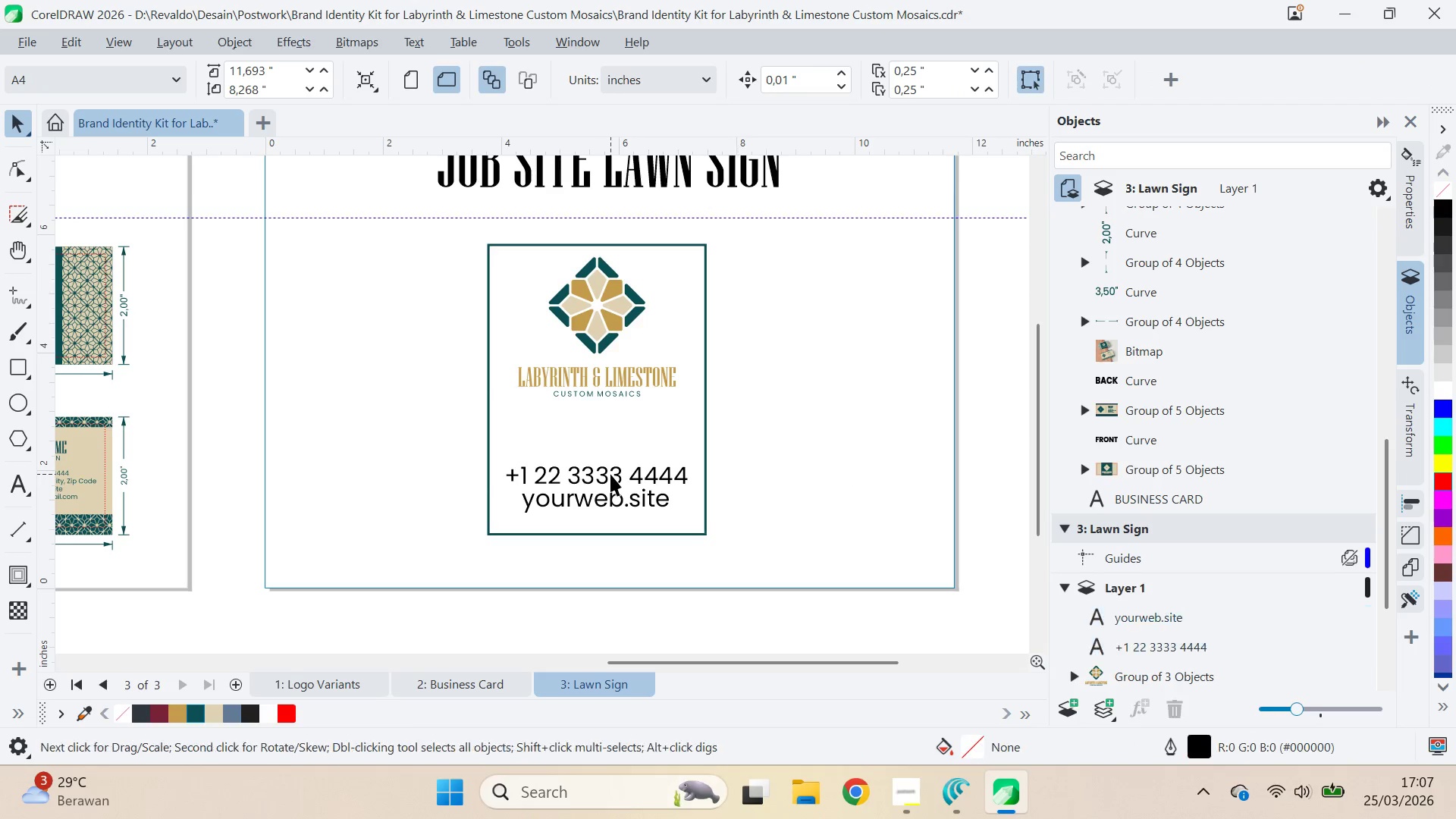 
left_click([616, 478])
 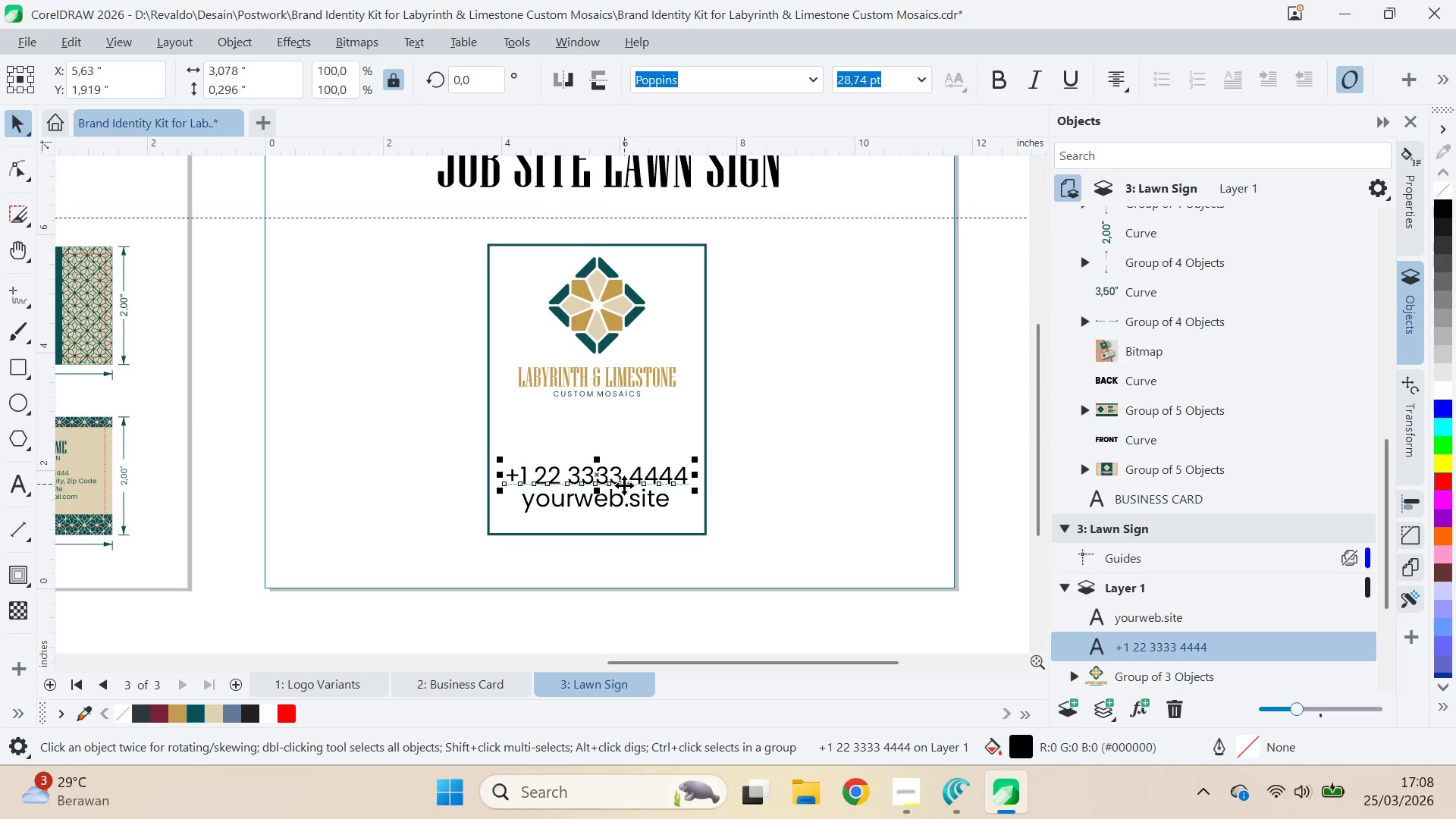 
hold_key(key=ShiftLeft, duration=1.5)
 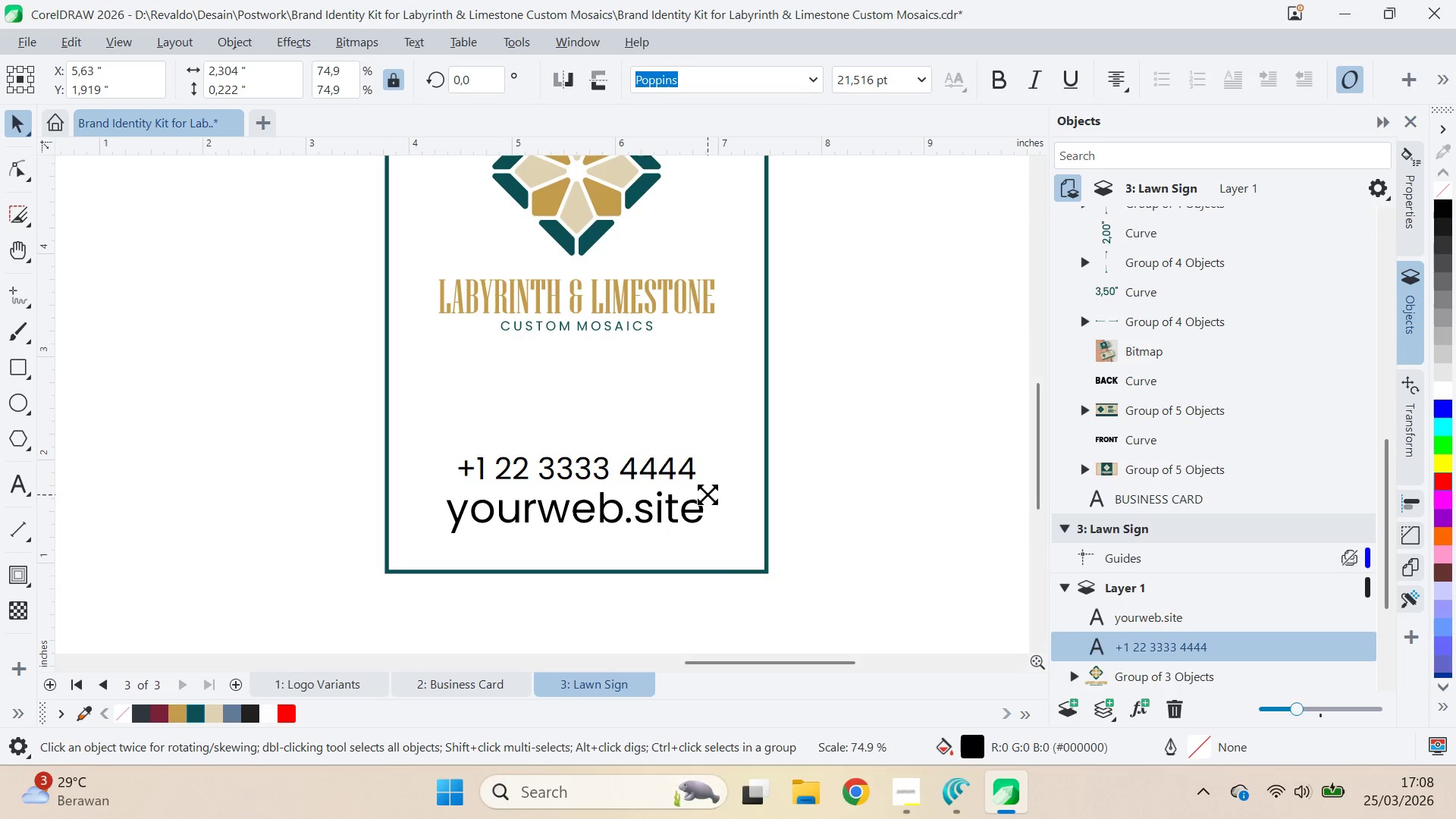 
scroll: coordinate [624, 484], scroll_direction: up, amount: 4.0
 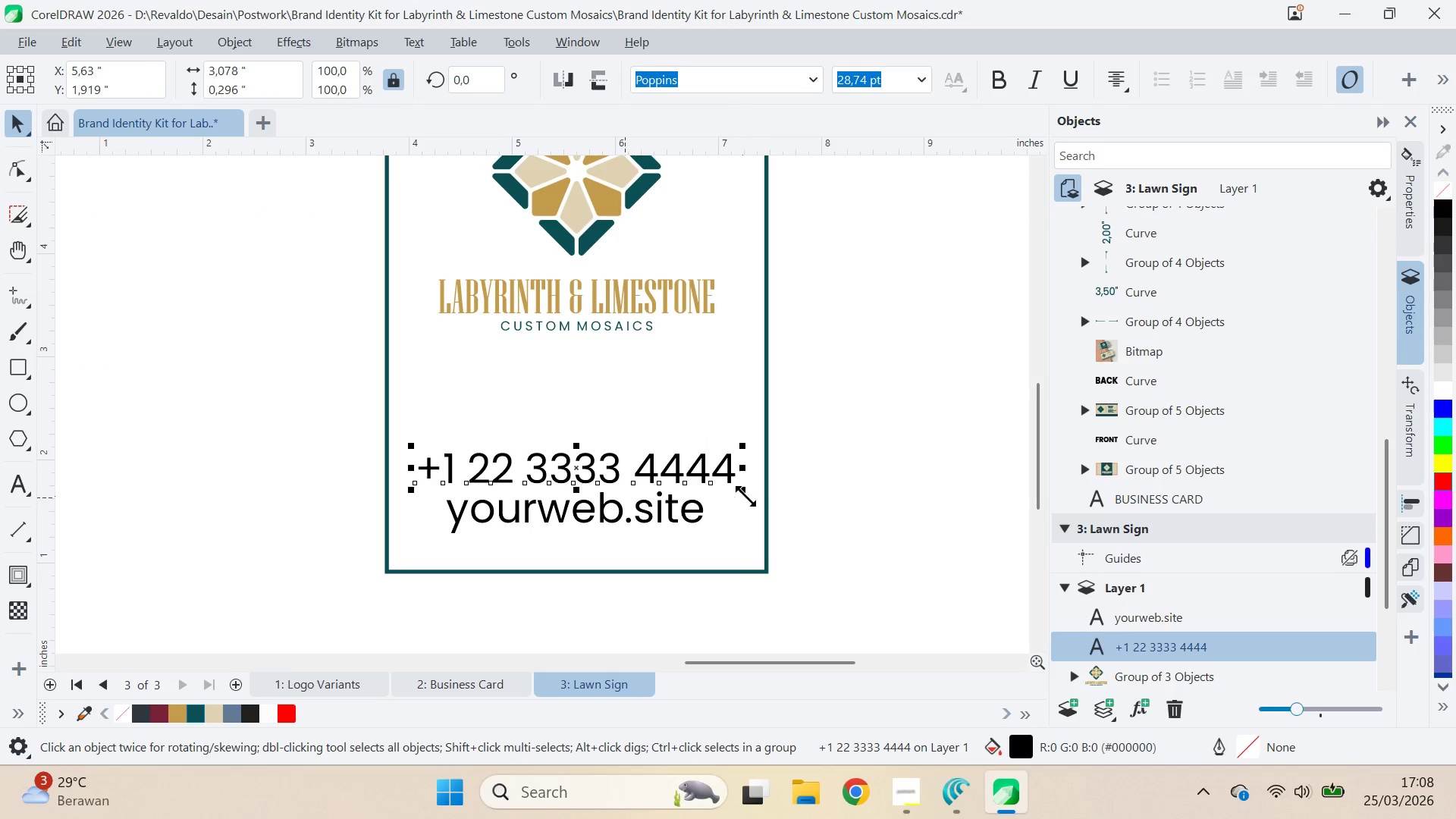 
left_click_drag(start_coordinate=[748, 493], to_coordinate=[719, 504])
 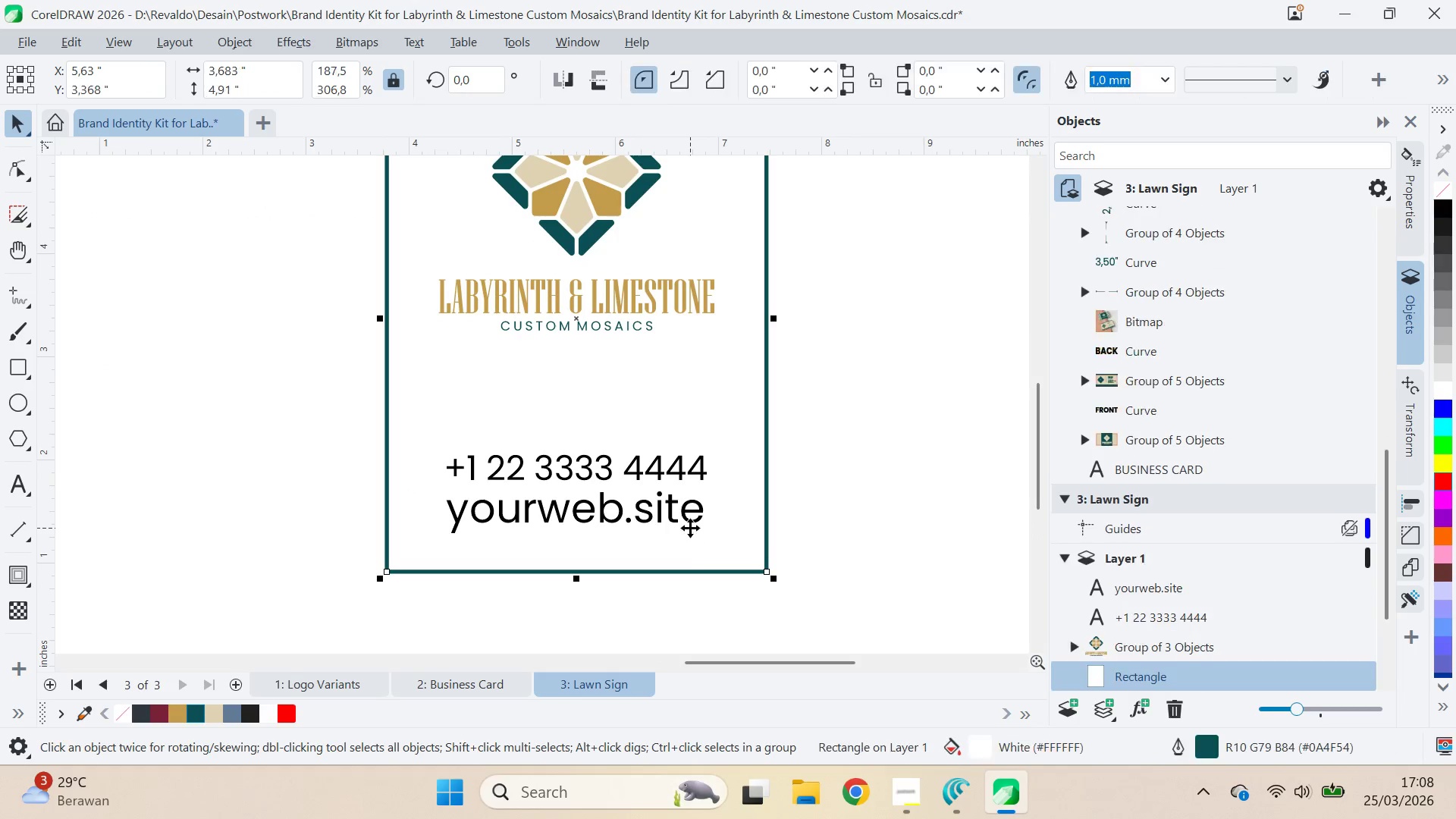 
hold_key(key=ShiftLeft, duration=1.5)
 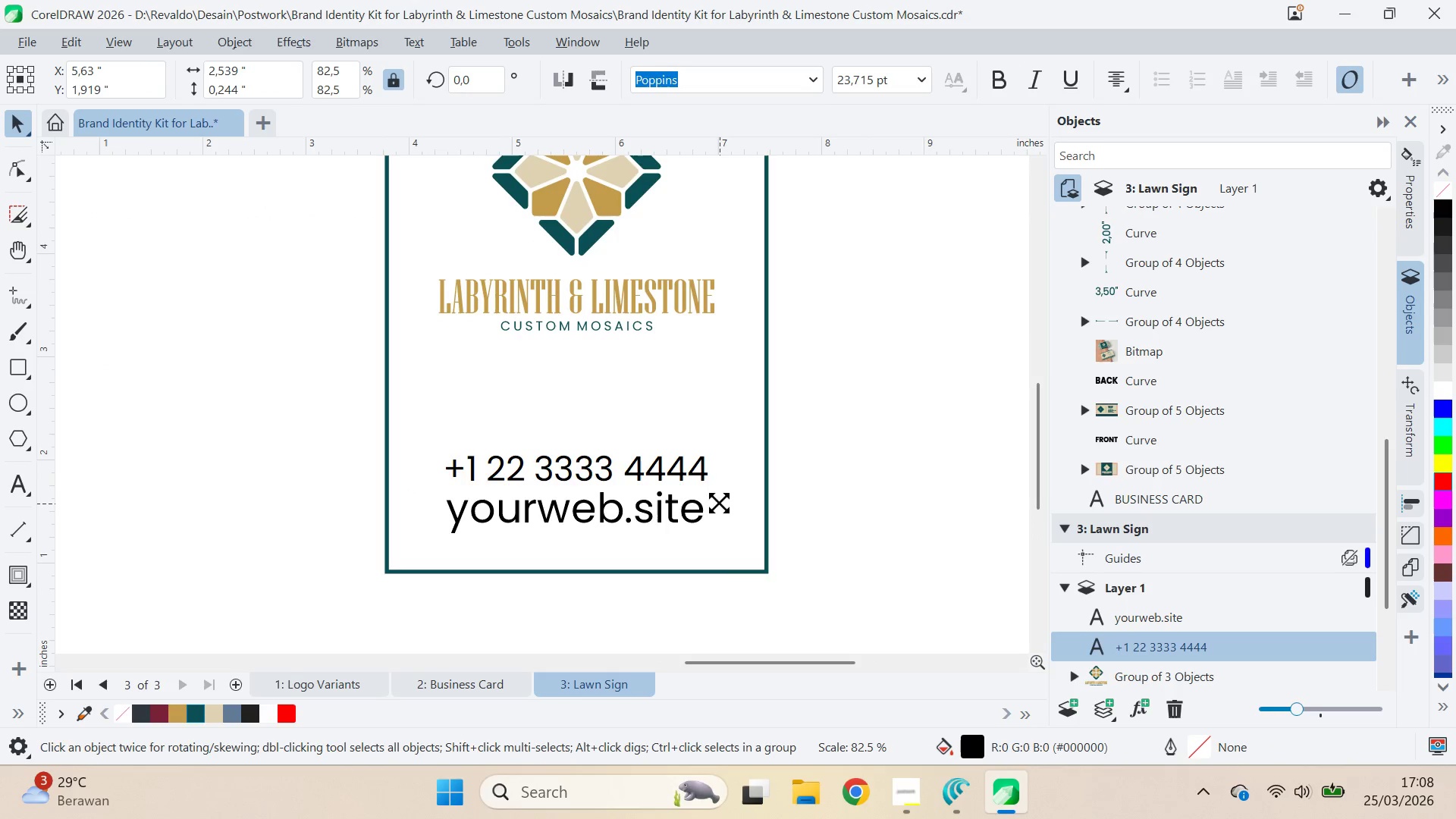 
key(Shift+ShiftLeft)
 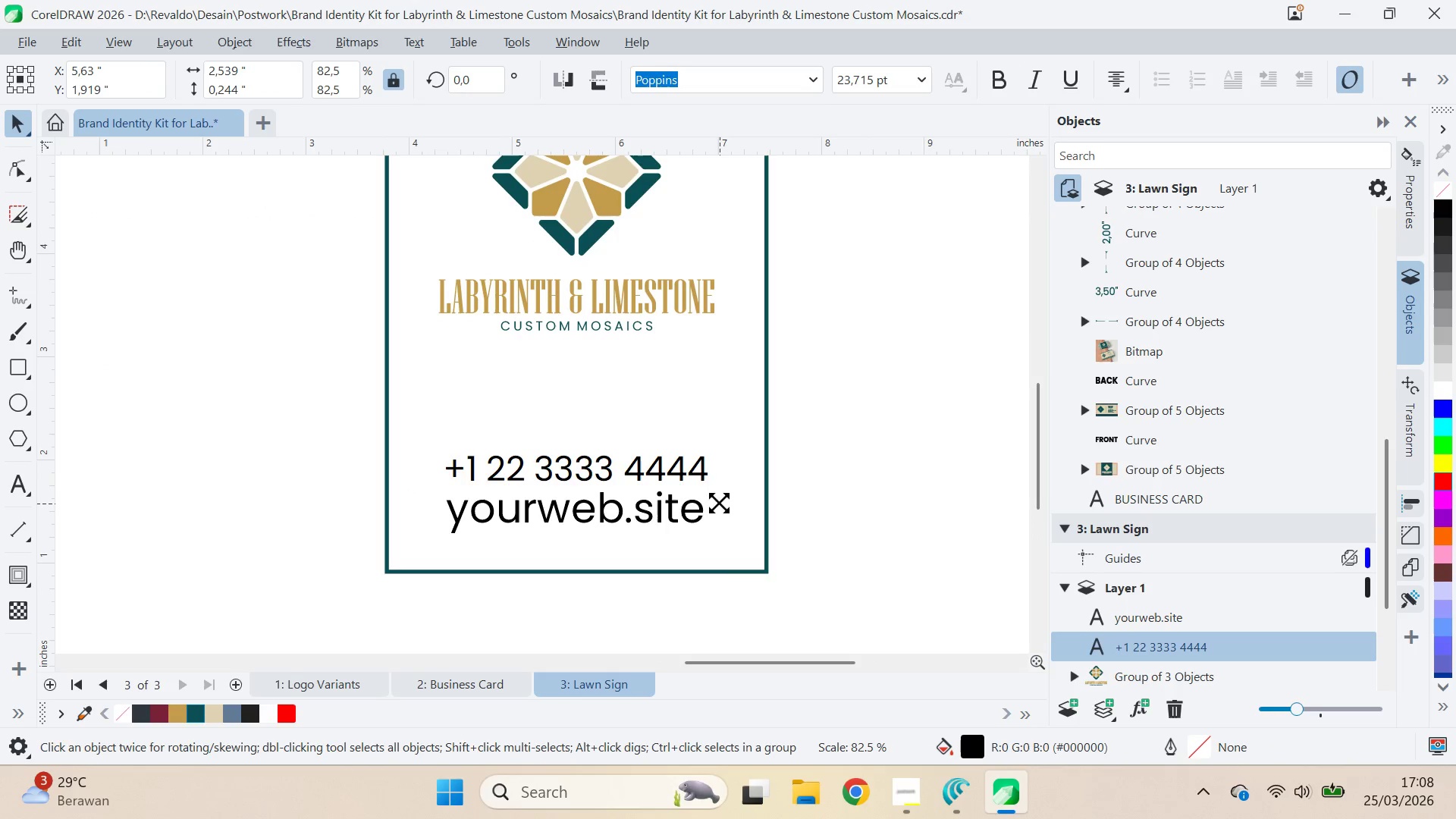 
key(Shift+ShiftLeft)
 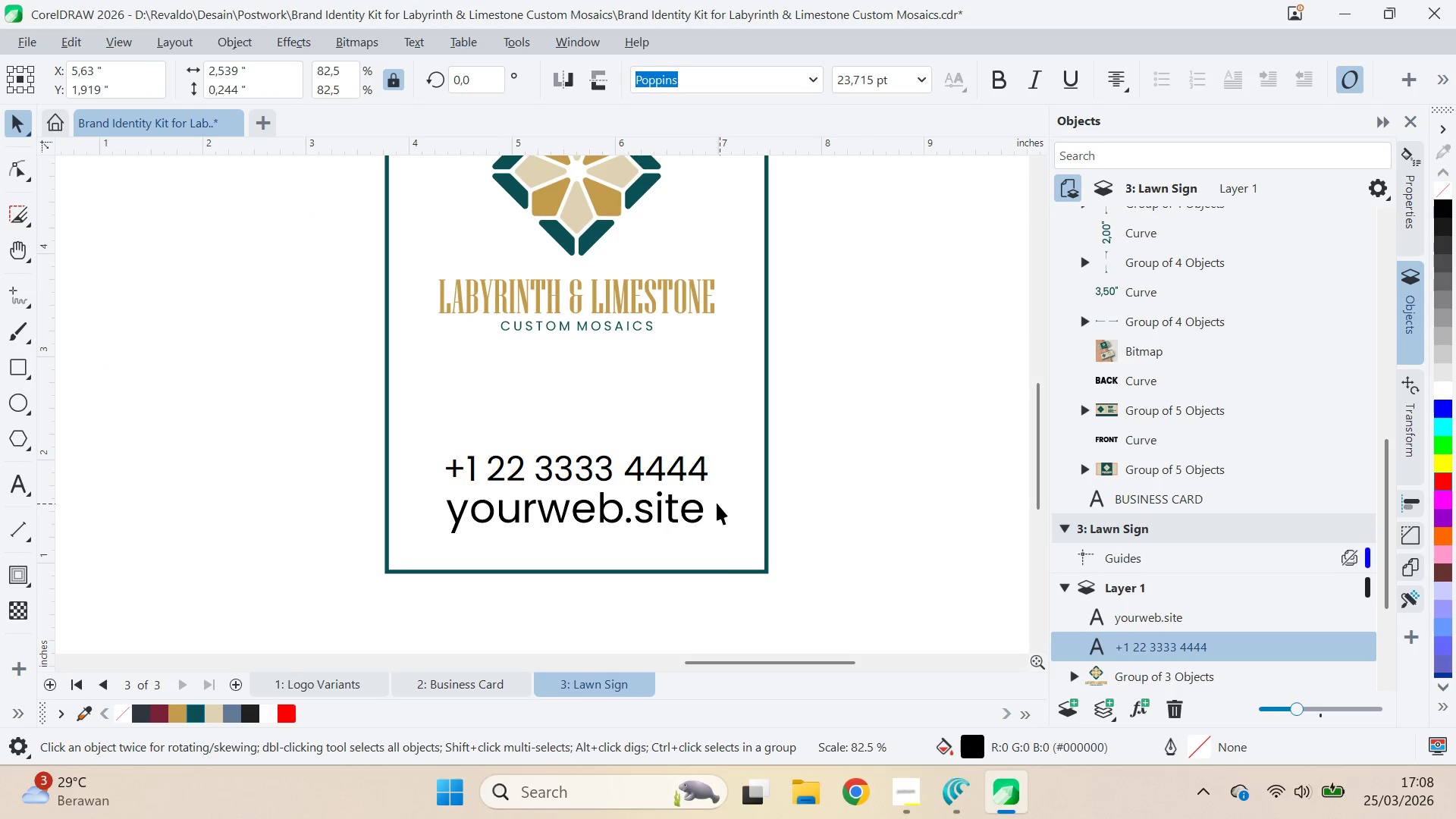 
key(Shift+ShiftLeft)
 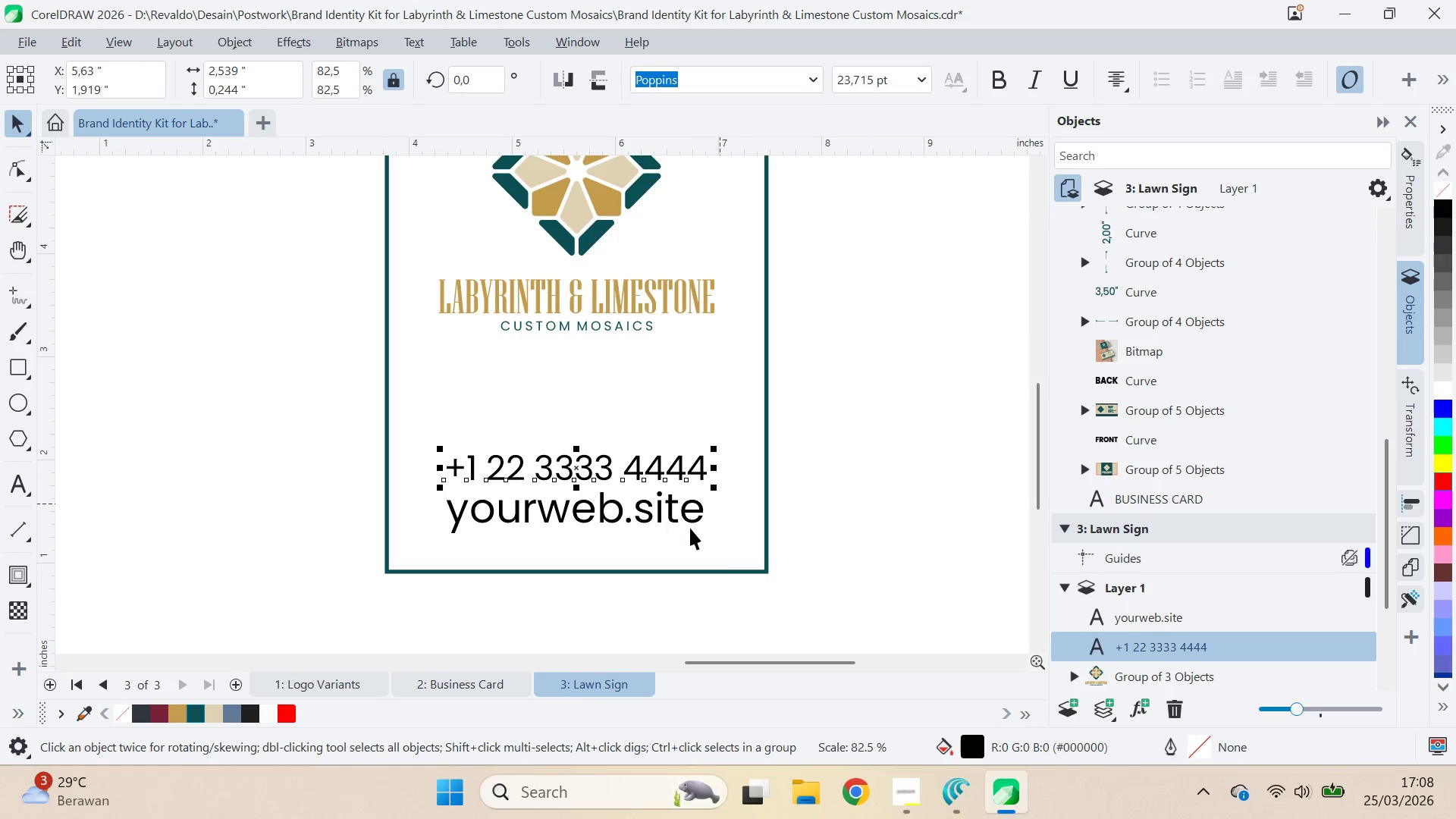 
left_click([690, 528])
 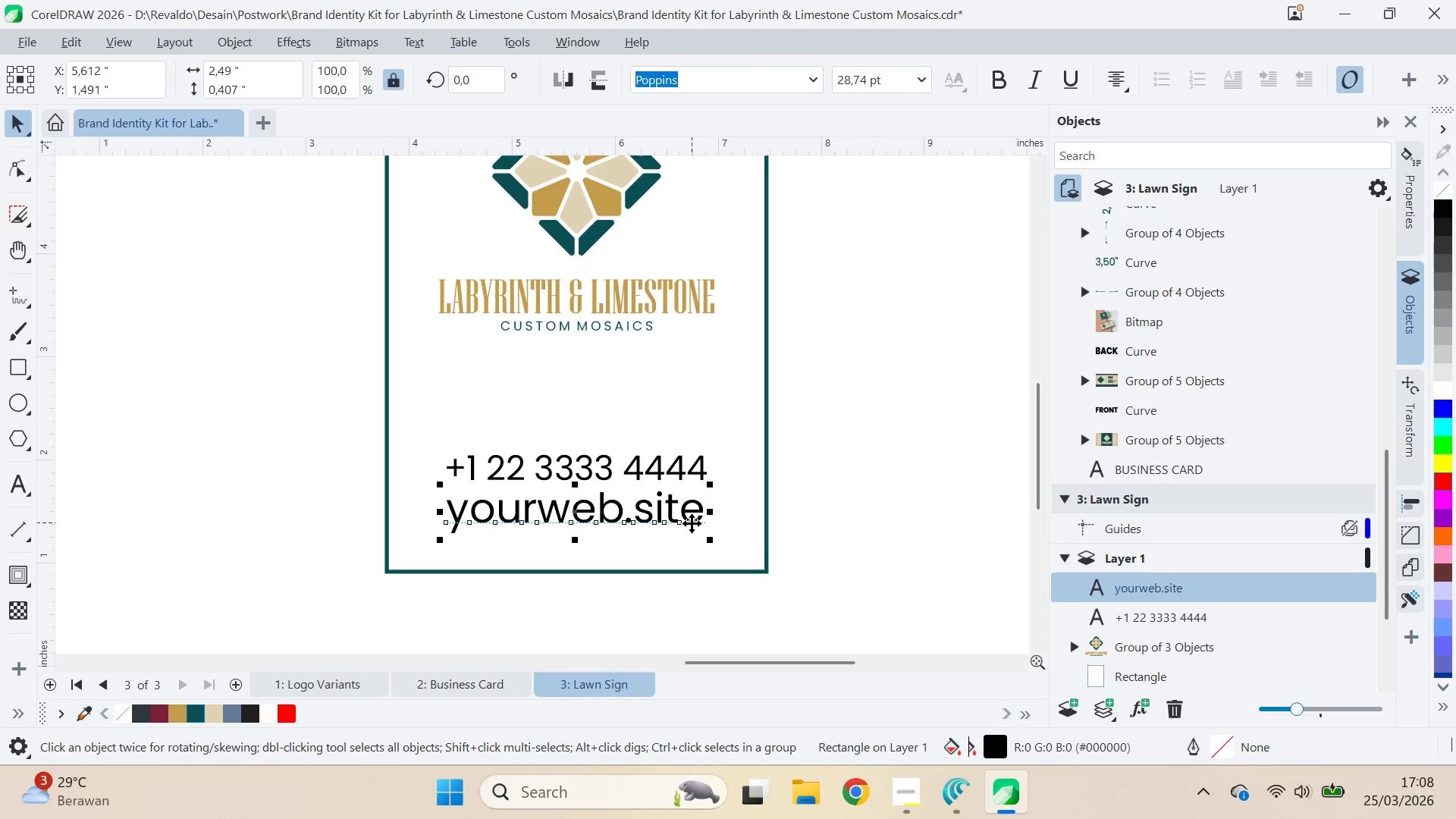 
hold_key(key=ShiftLeft, duration=1.5)
left_click_drag(start_coordinate=[708, 539], to_coordinate=[662, 533])
 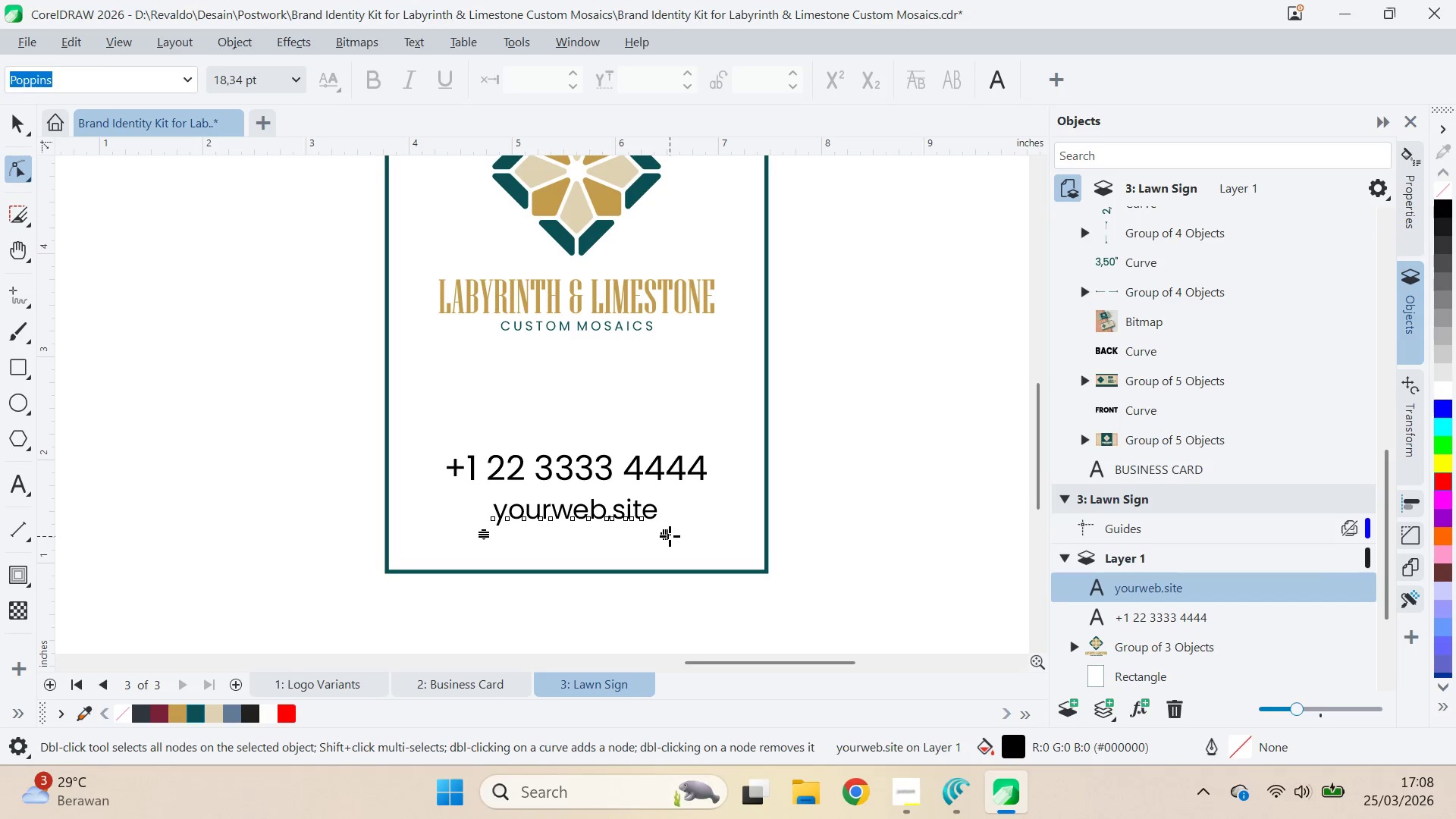 
hold_key(key=ShiftLeft, duration=0.88)
 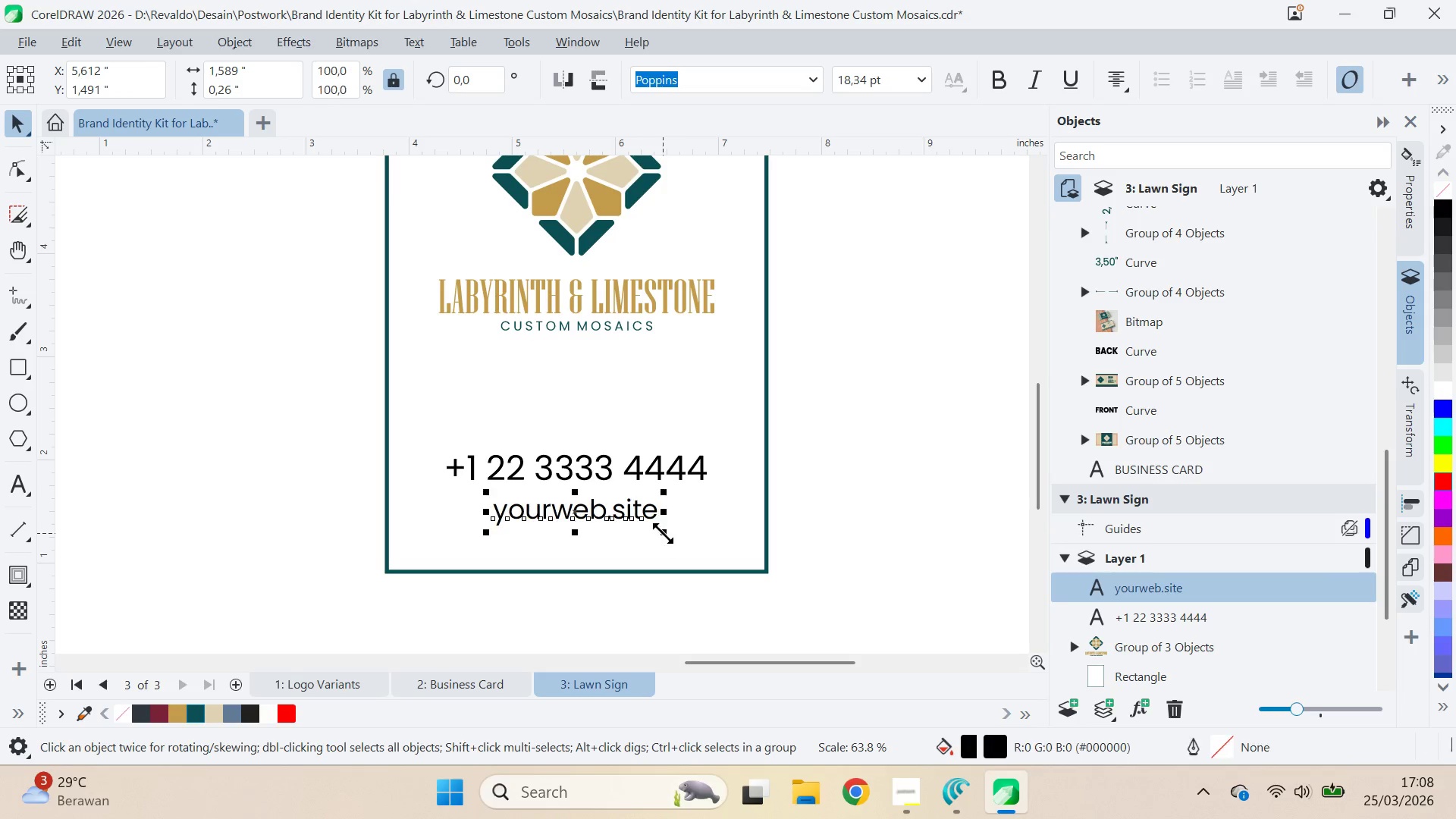 
key(A)
 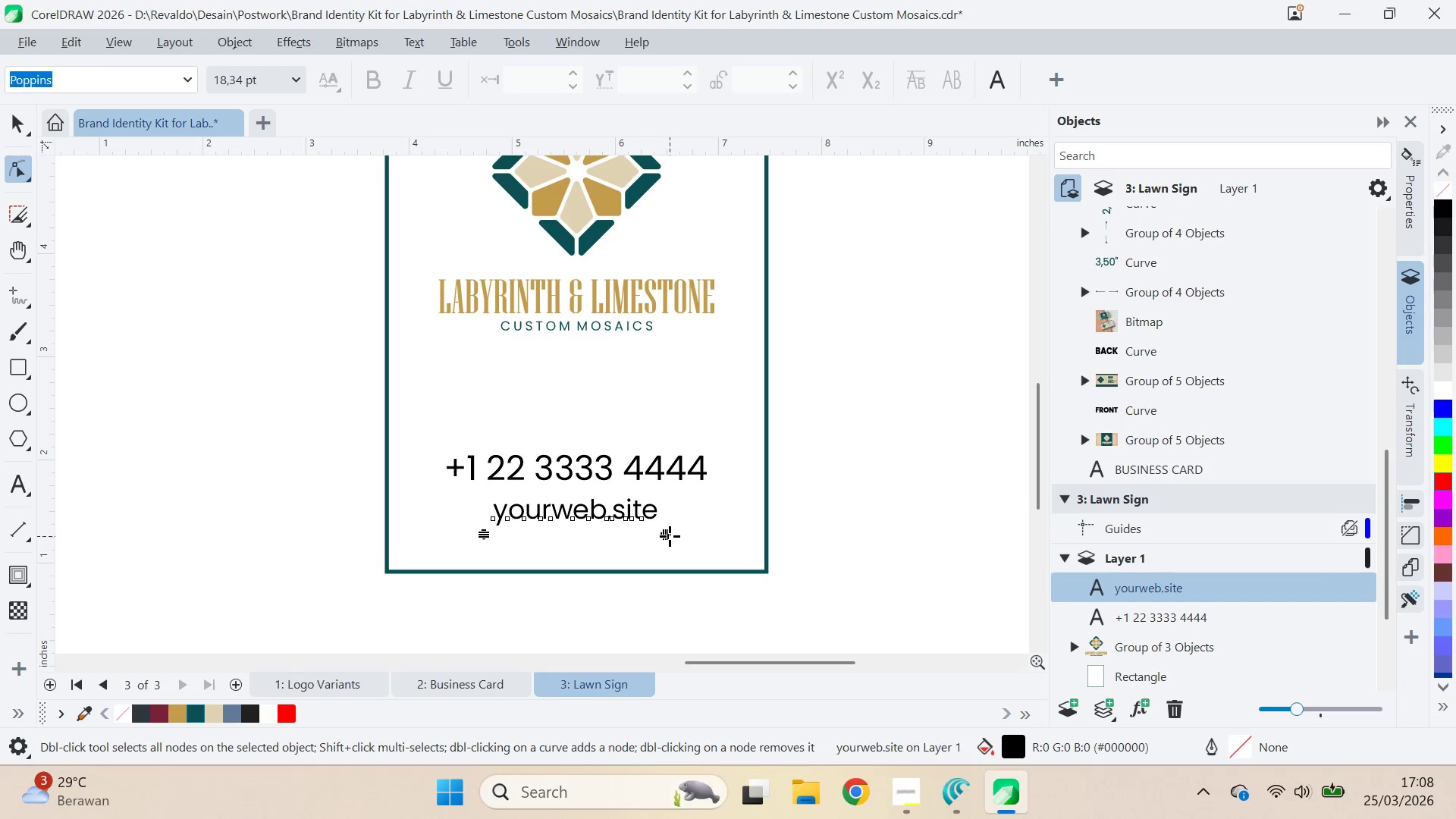 
left_click_drag(start_coordinate=[670, 537], to_coordinate=[702, 545])
 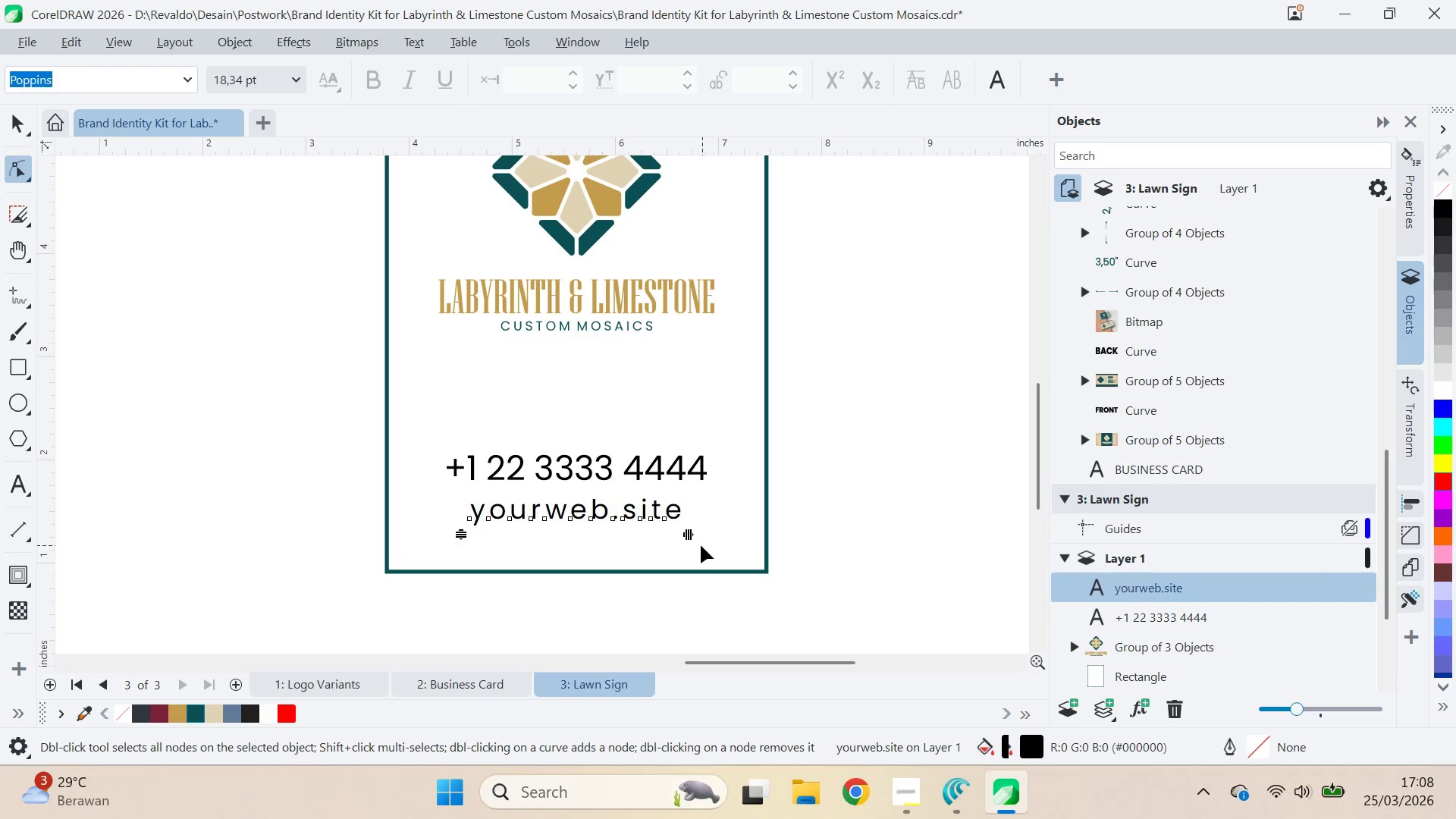 
key(V)
 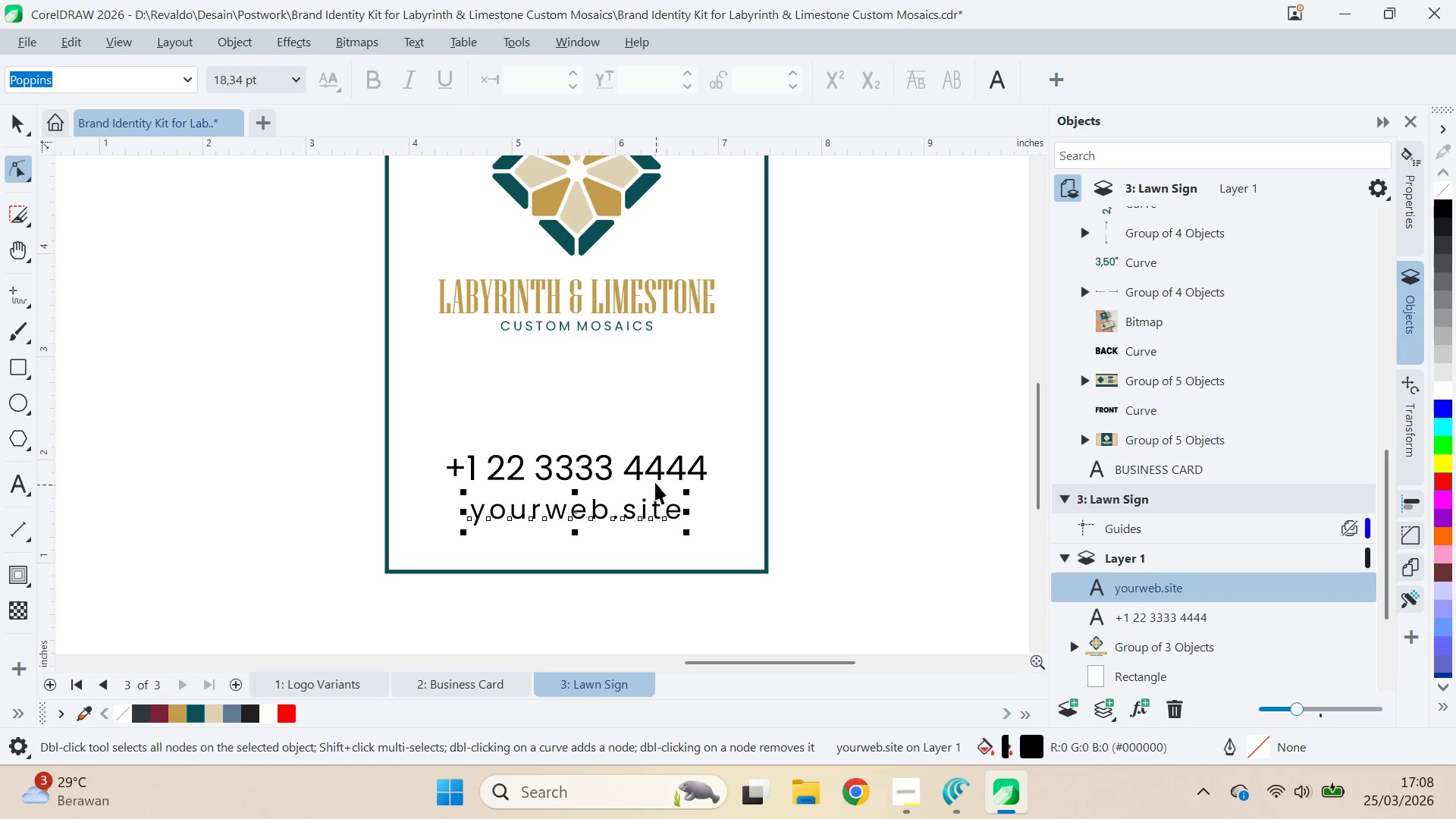 
hold_key(key=ShiftLeft, duration=0.34)
 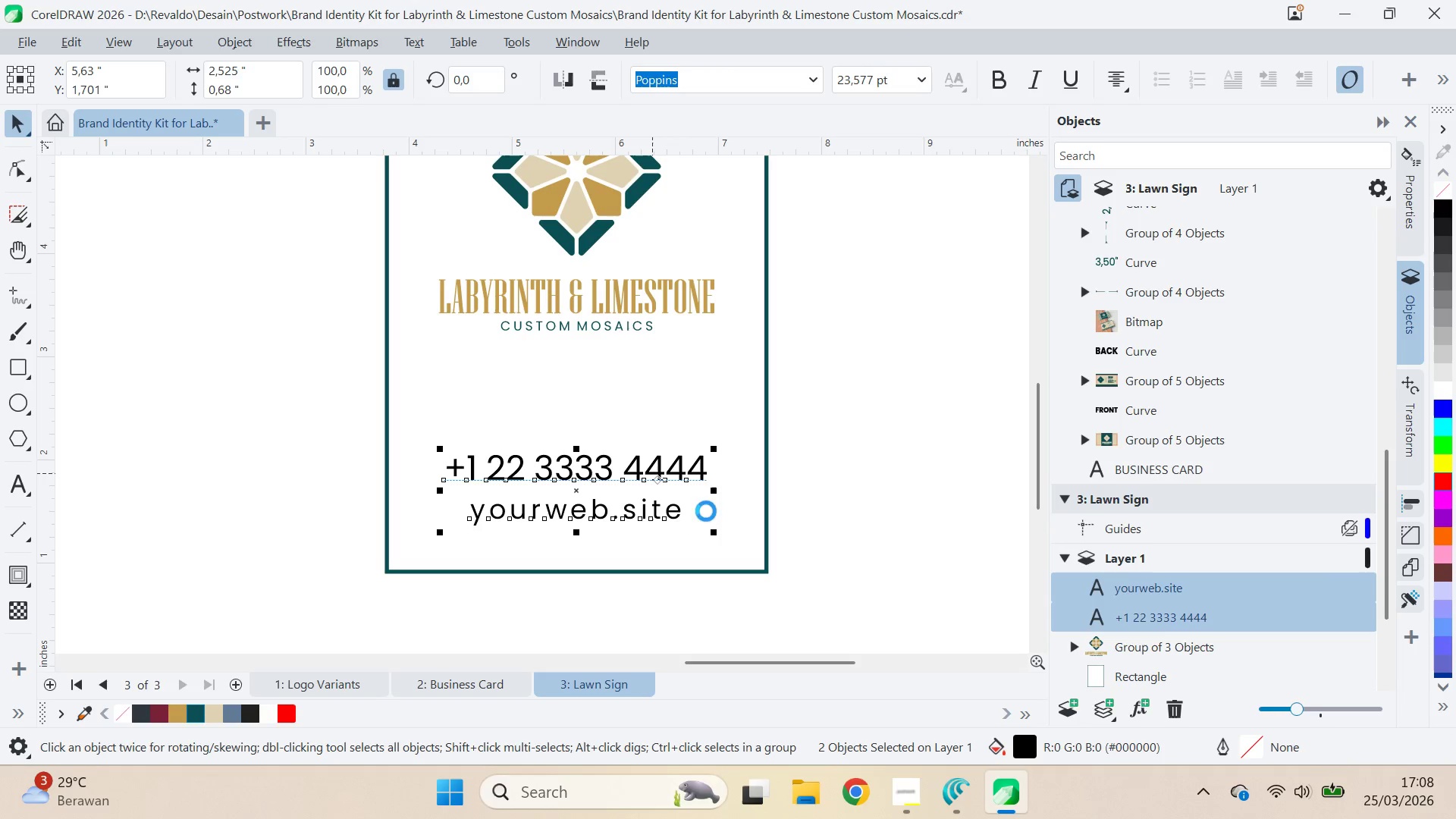 
key(C)
 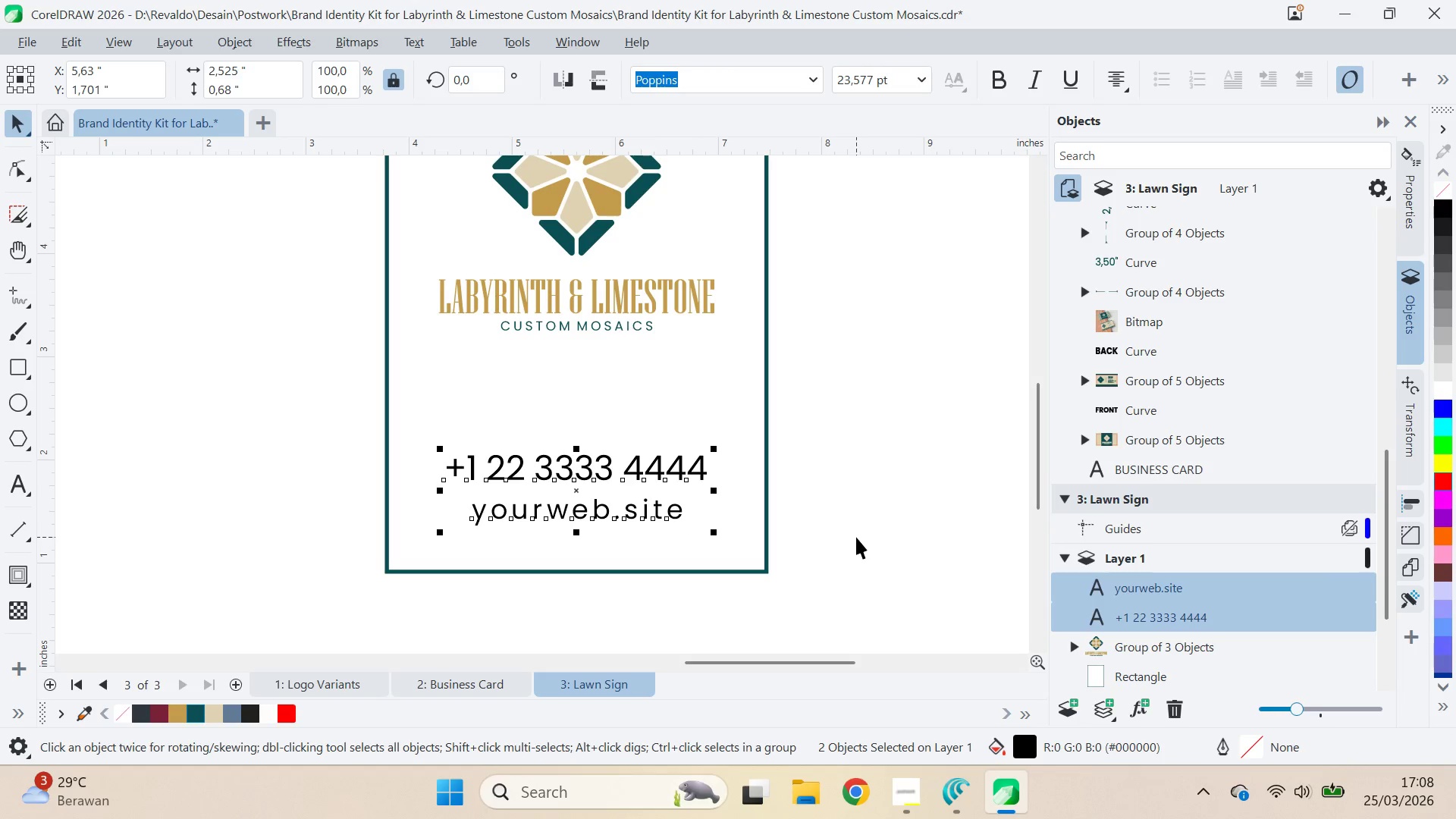 
left_click_drag(start_coordinate=[856, 537], to_coordinate=[821, 529])
 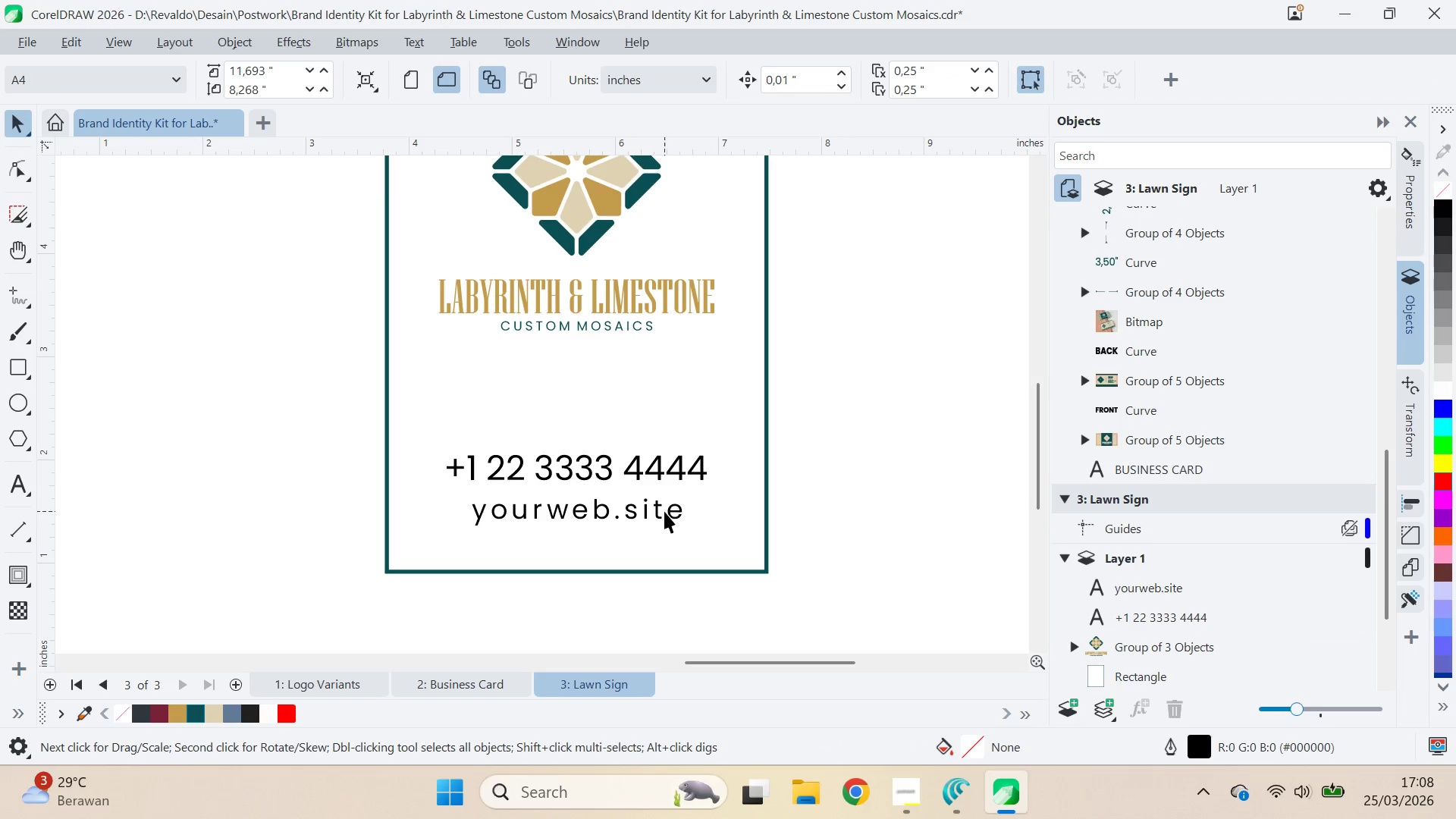 
left_click_drag(start_coordinate=[664, 510], to_coordinate=[664, 504])
 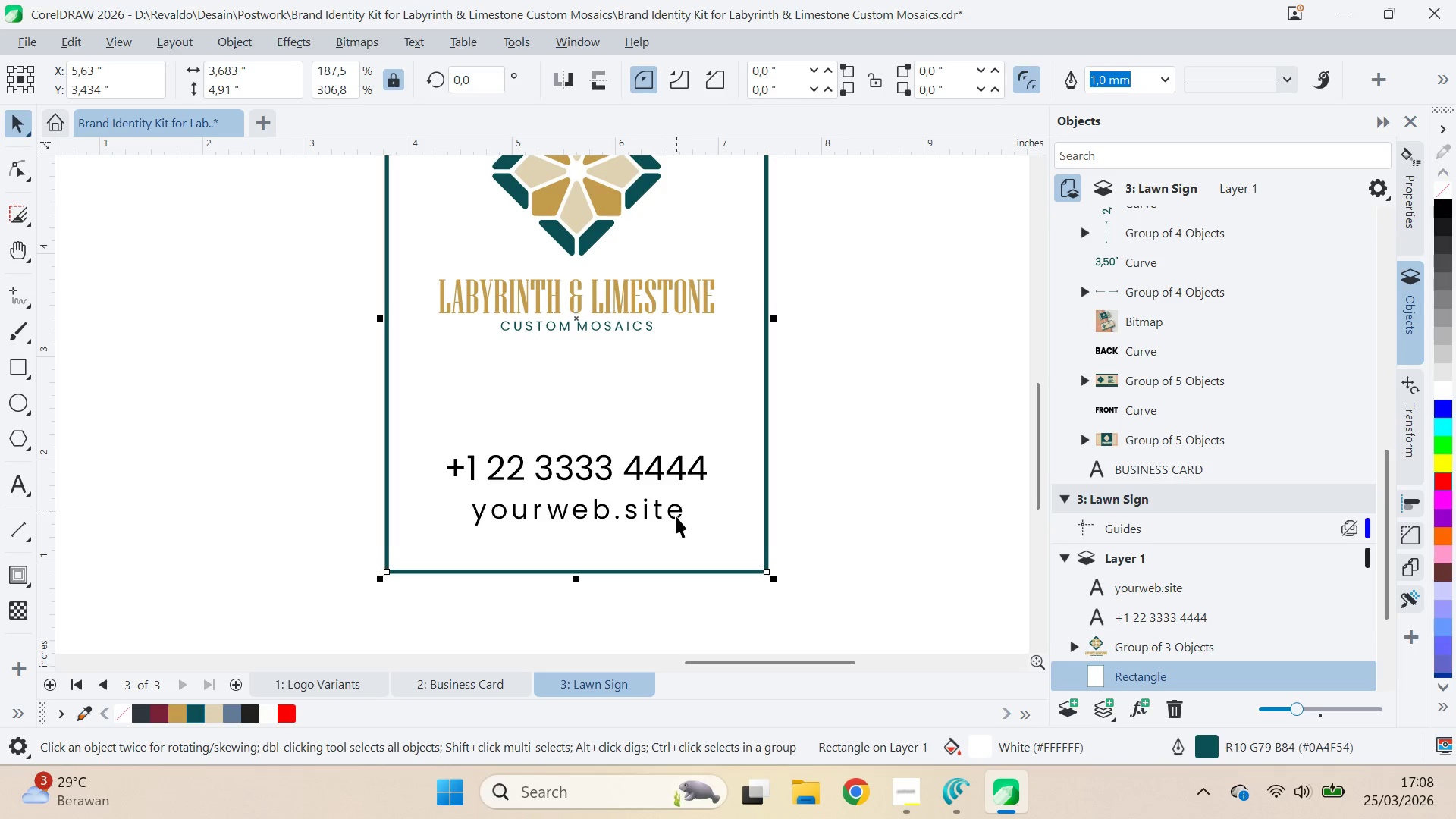 
hold_key(key=ShiftLeft, duration=0.47)
 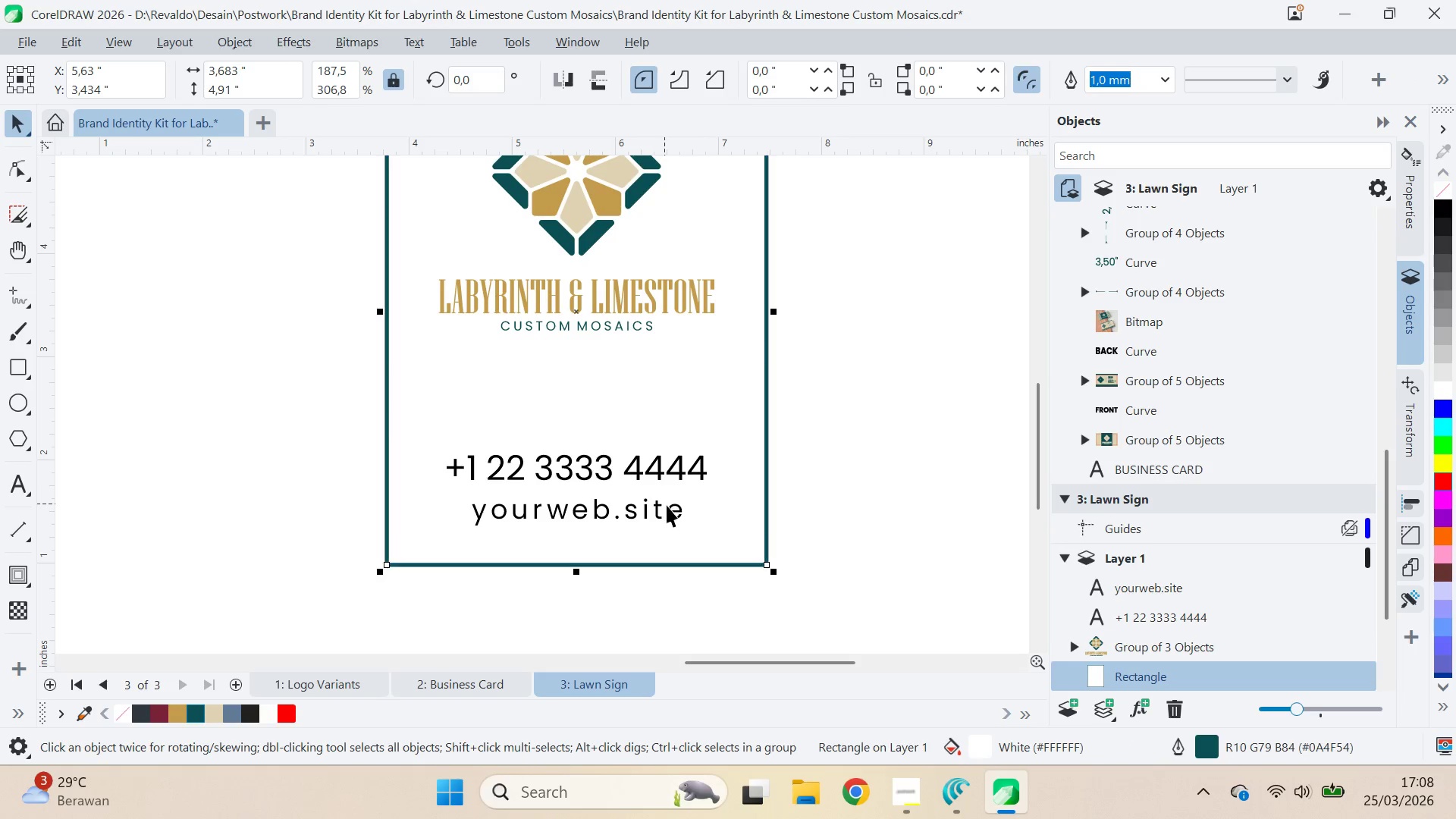 
key(Control+Z)
 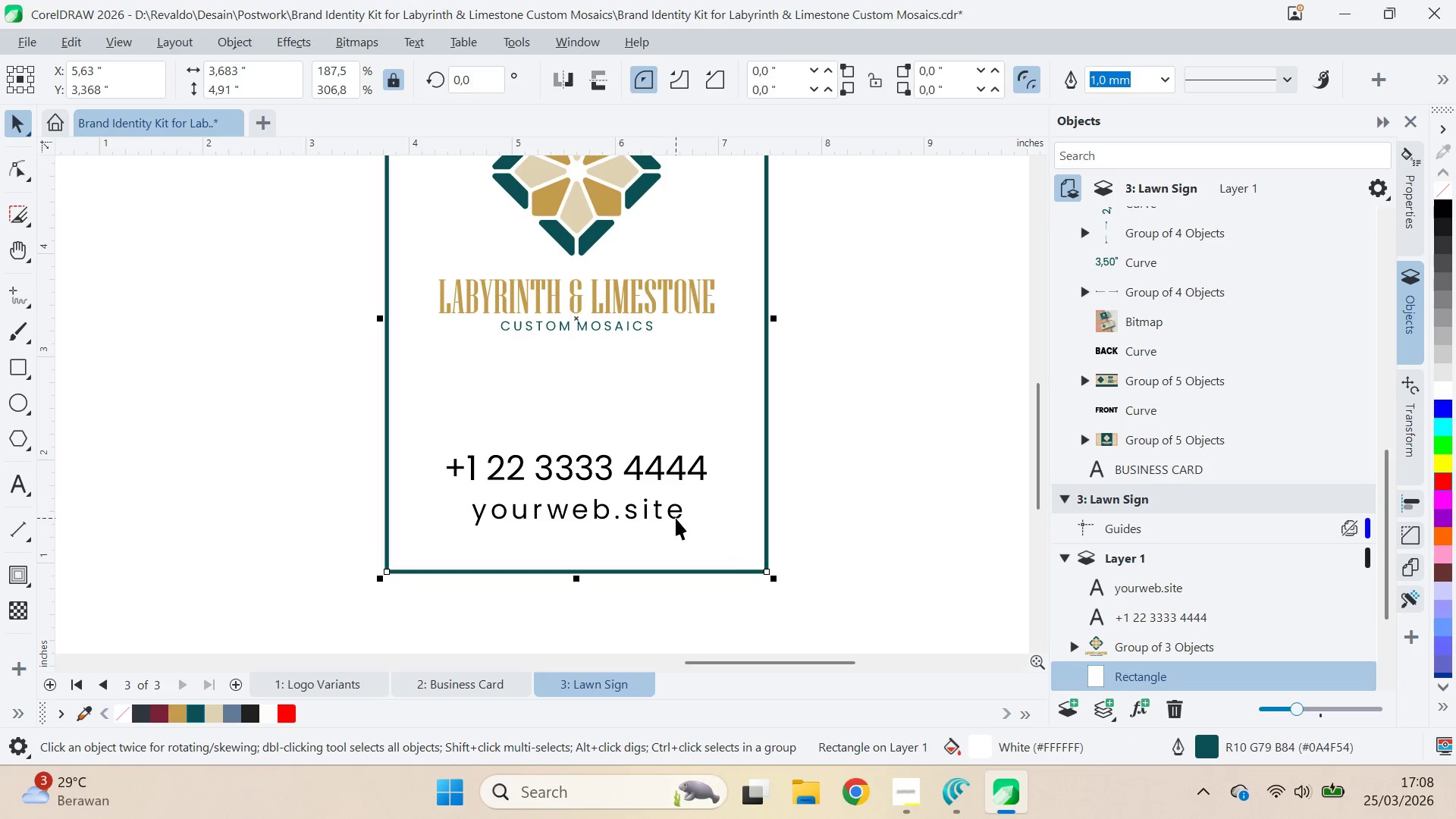 
left_click_drag(start_coordinate=[676, 518], to_coordinate=[675, 510])
 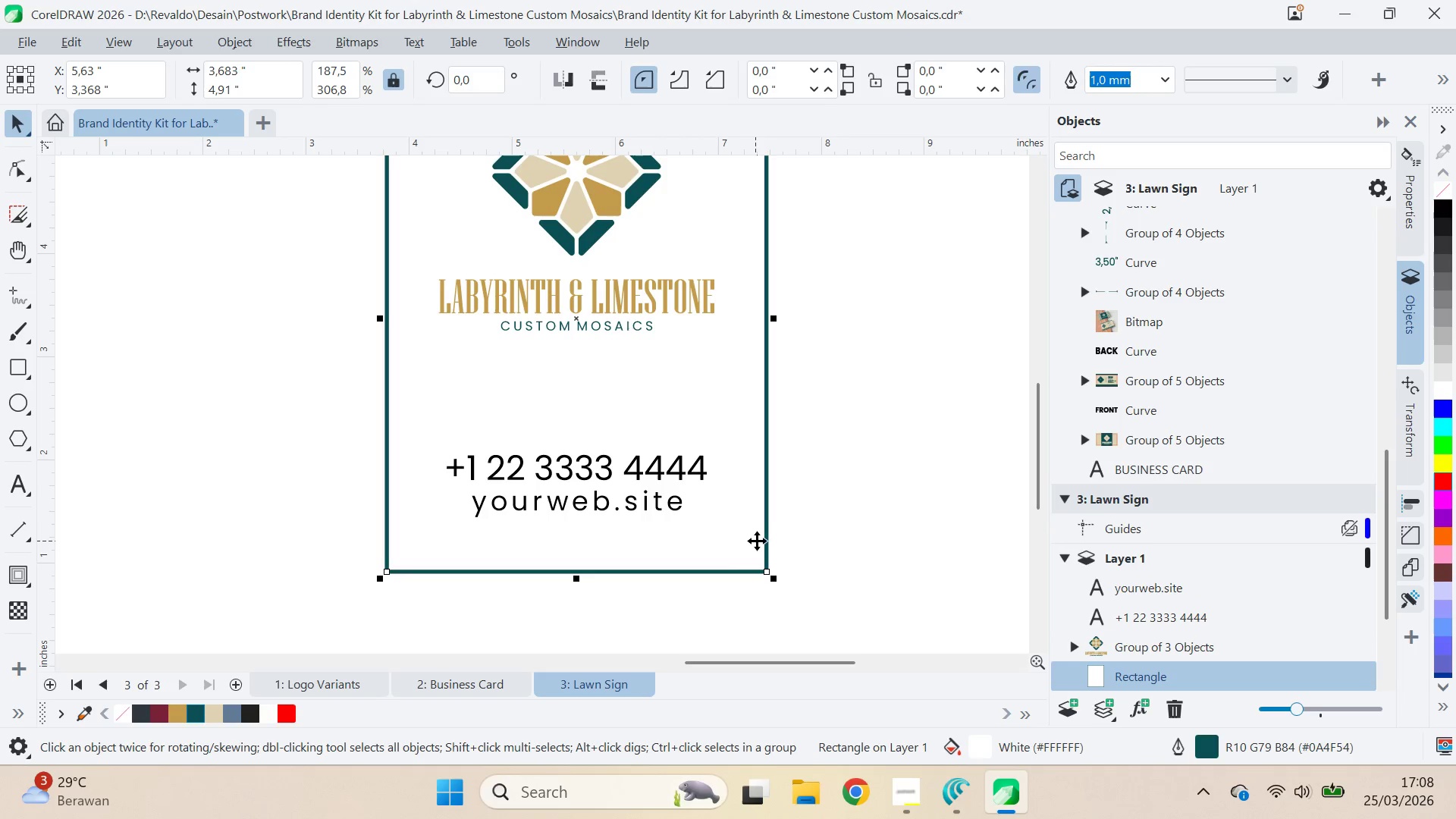 
hold_key(key=ShiftLeft, duration=0.77)
 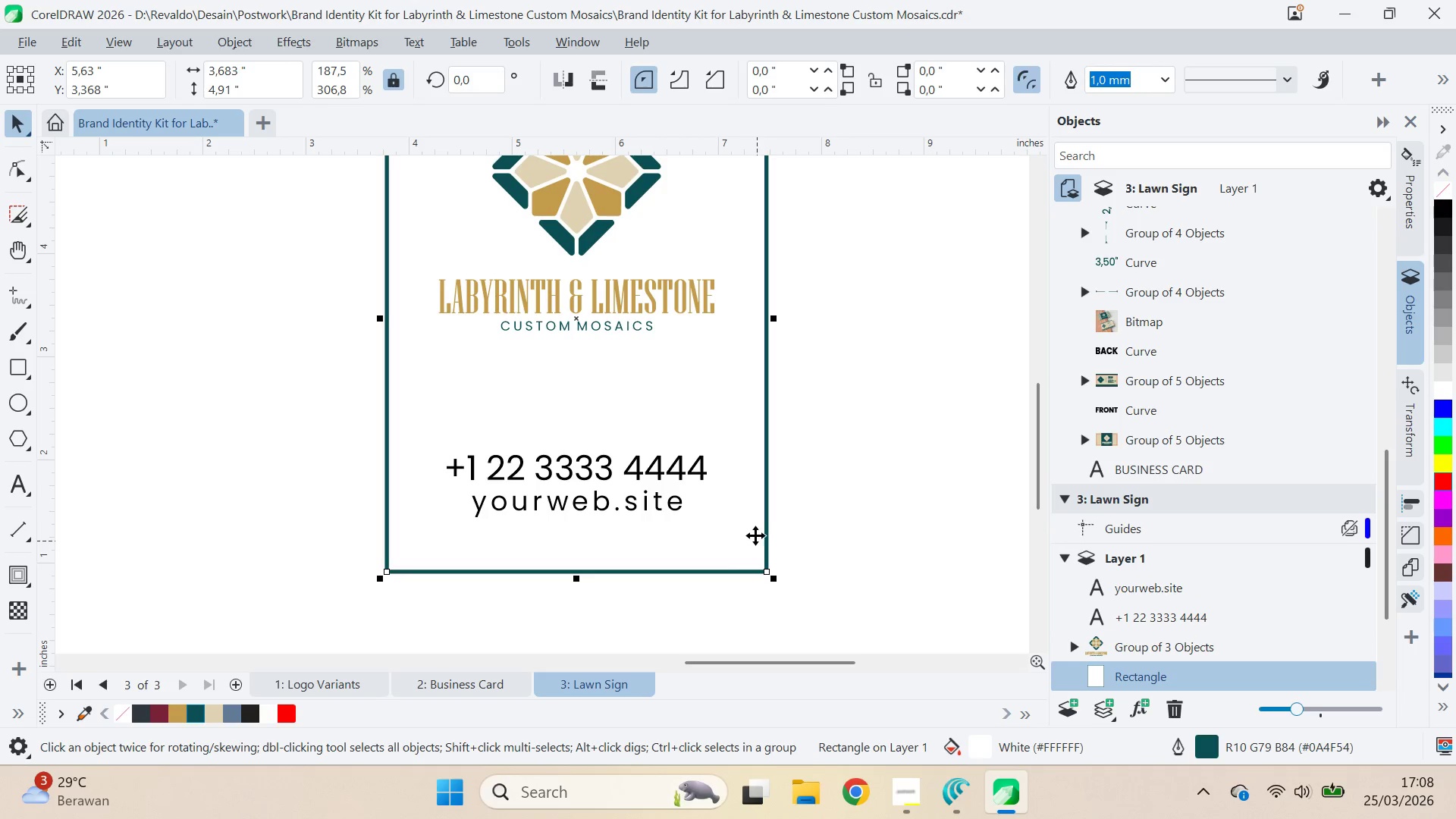 
scroll: coordinate [755, 535], scroll_direction: down, amount: 2.0
 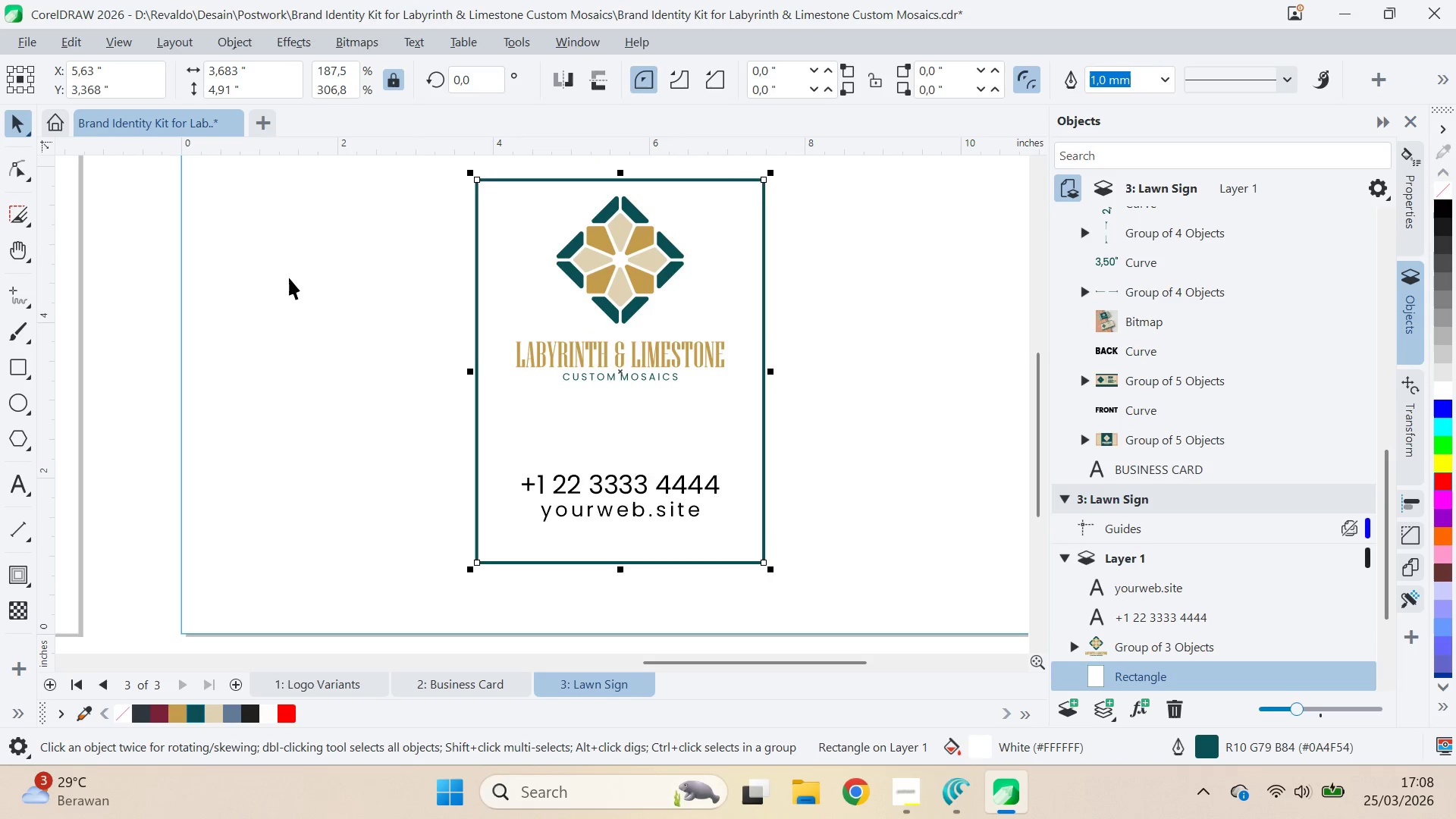 
left_click([377, 318])
 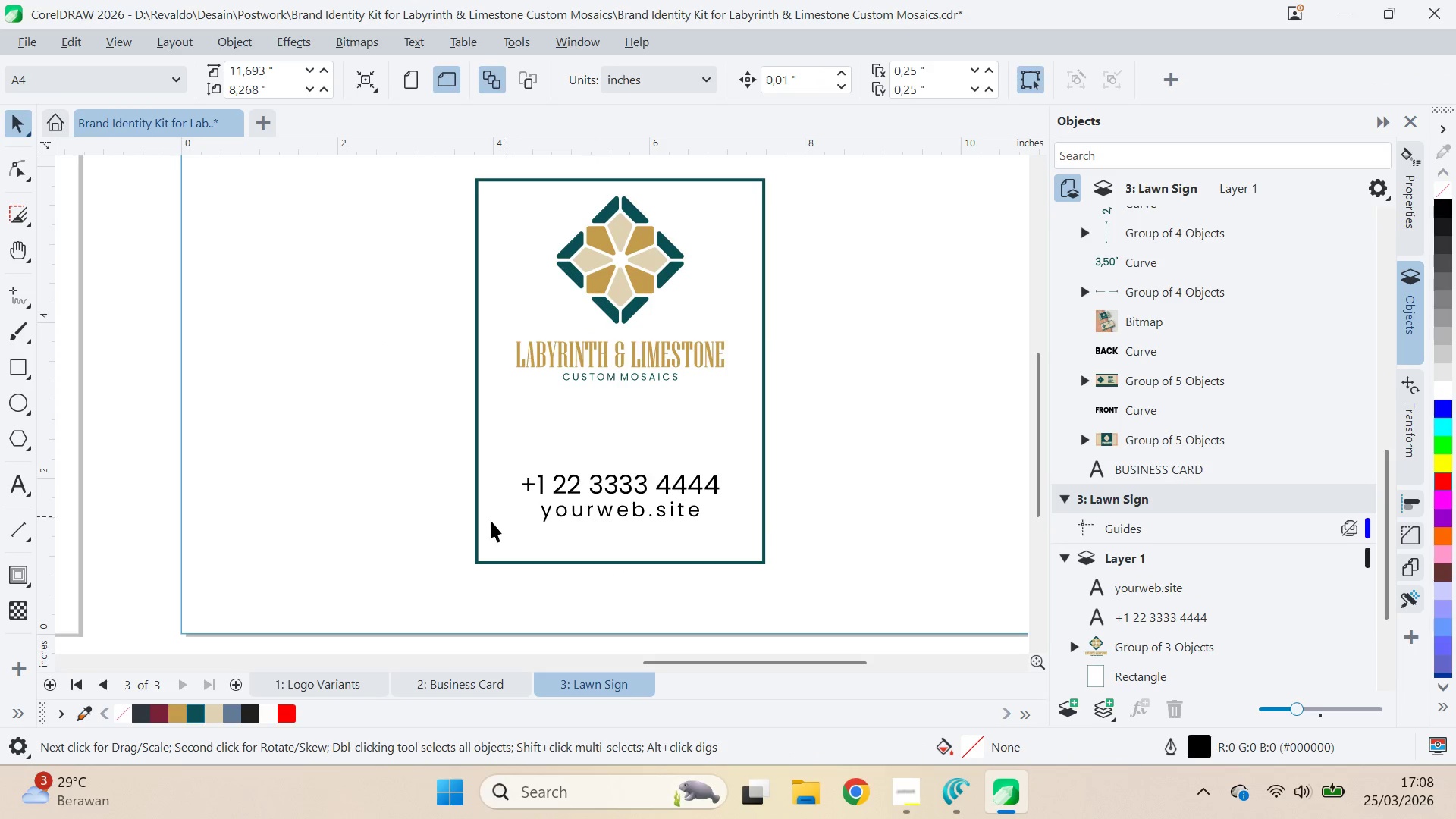 
left_click_drag(start_coordinate=[395, 546], to_coordinate=[770, 461])
 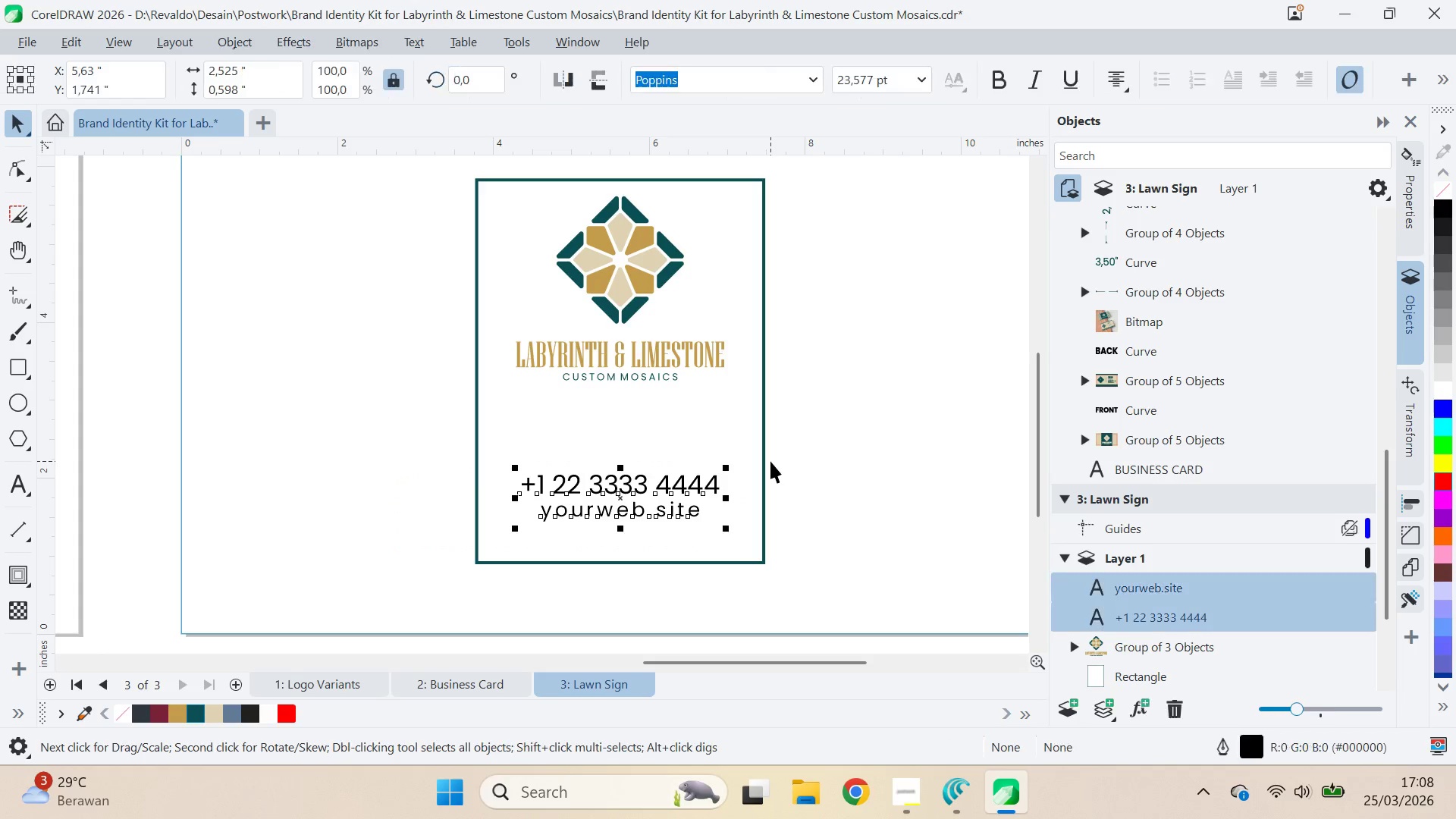 
hold_key(key=ControlLeft, duration=0.47)
 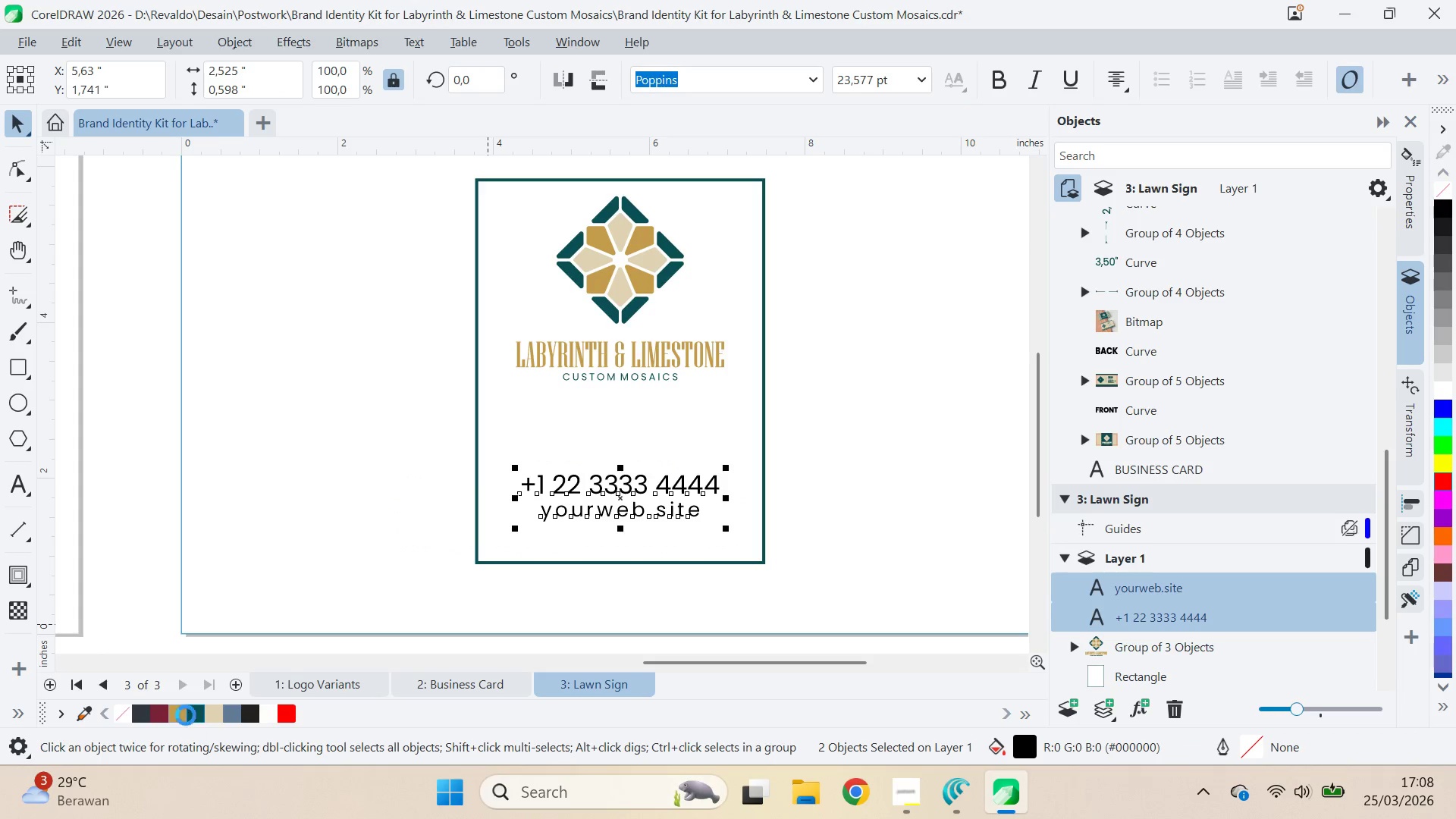 
double_click([199, 714])
 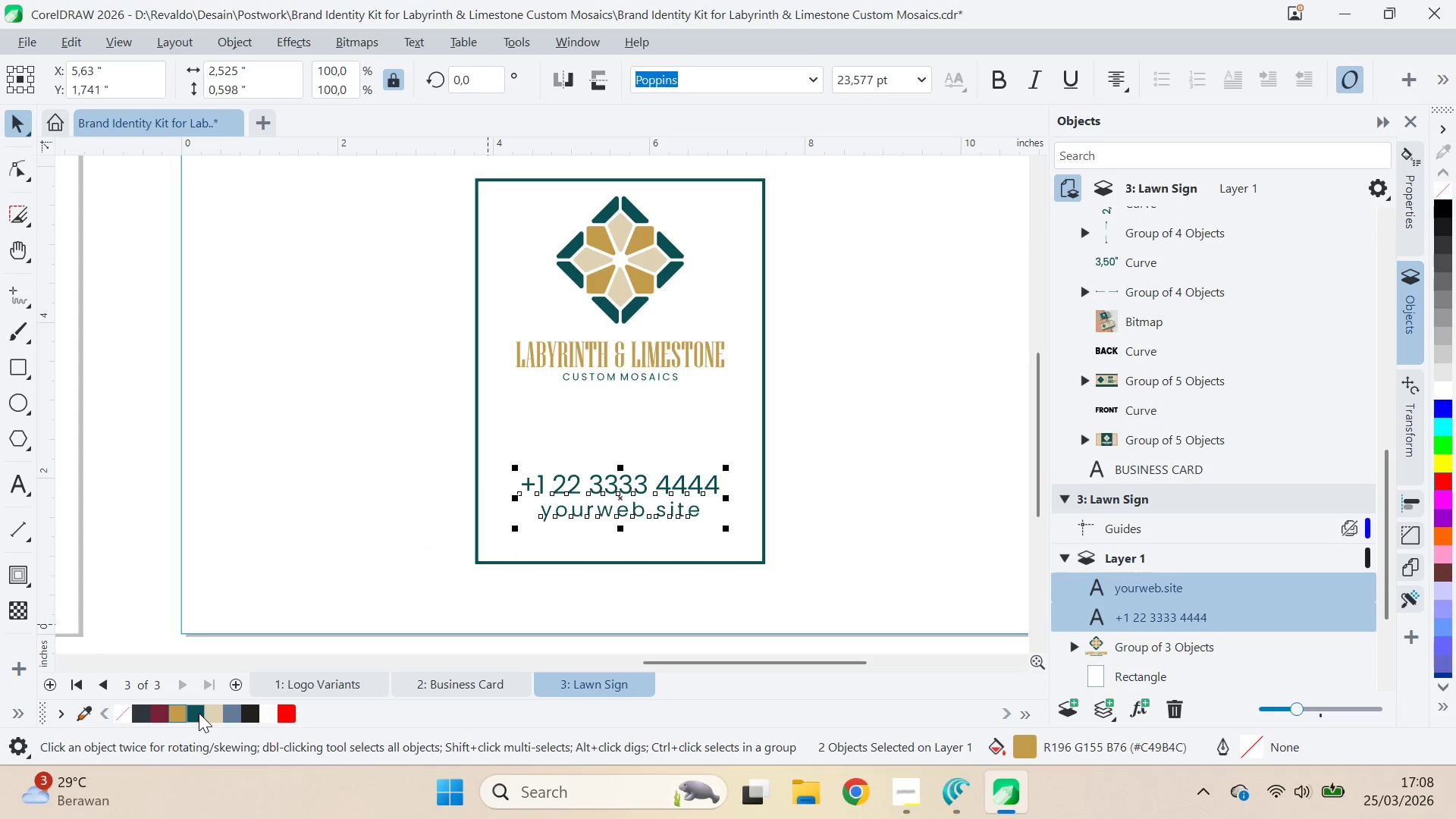 
key(Control+G)
 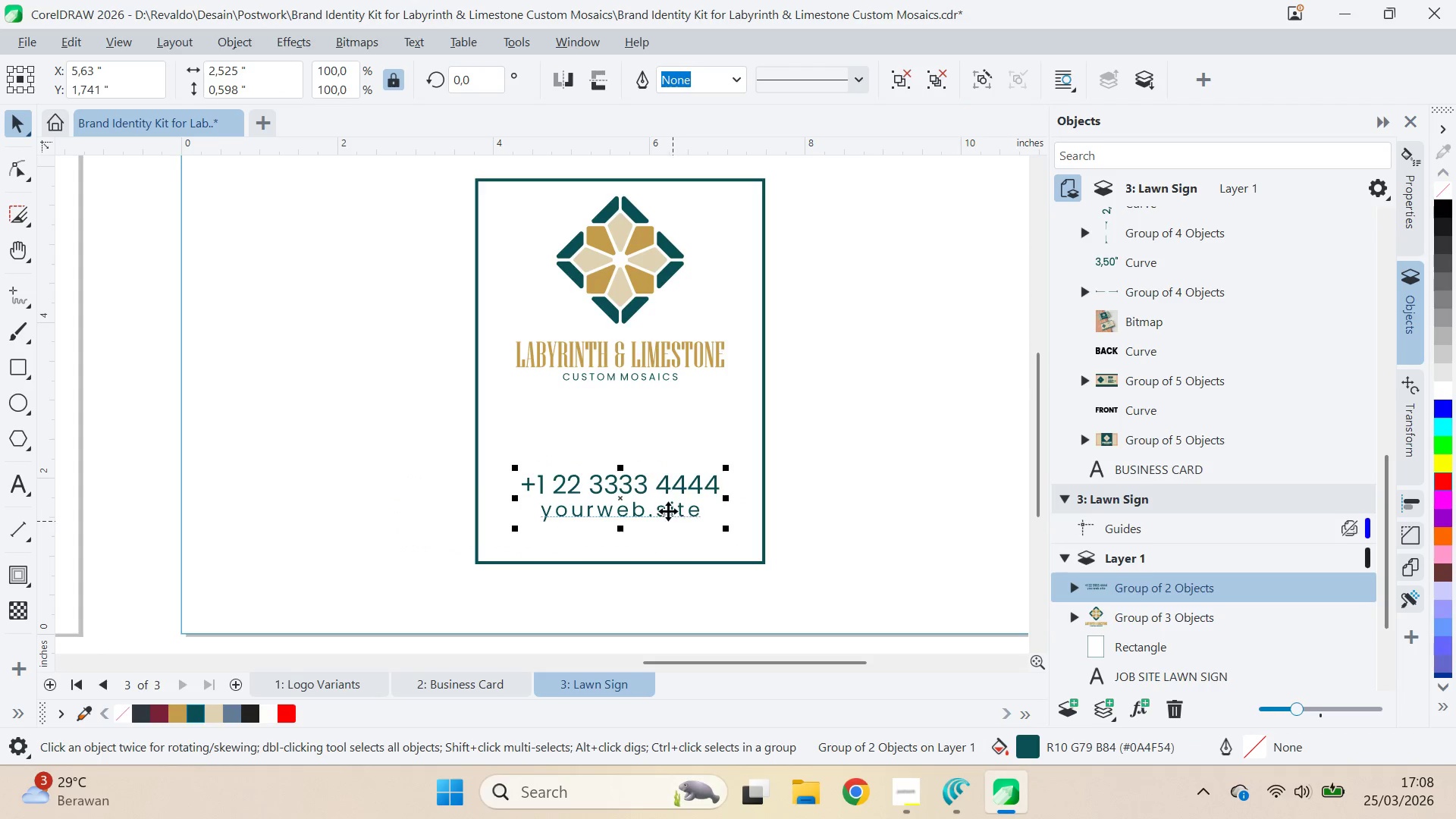 
left_click_drag(start_coordinate=[668, 511], to_coordinate=[668, 529])
 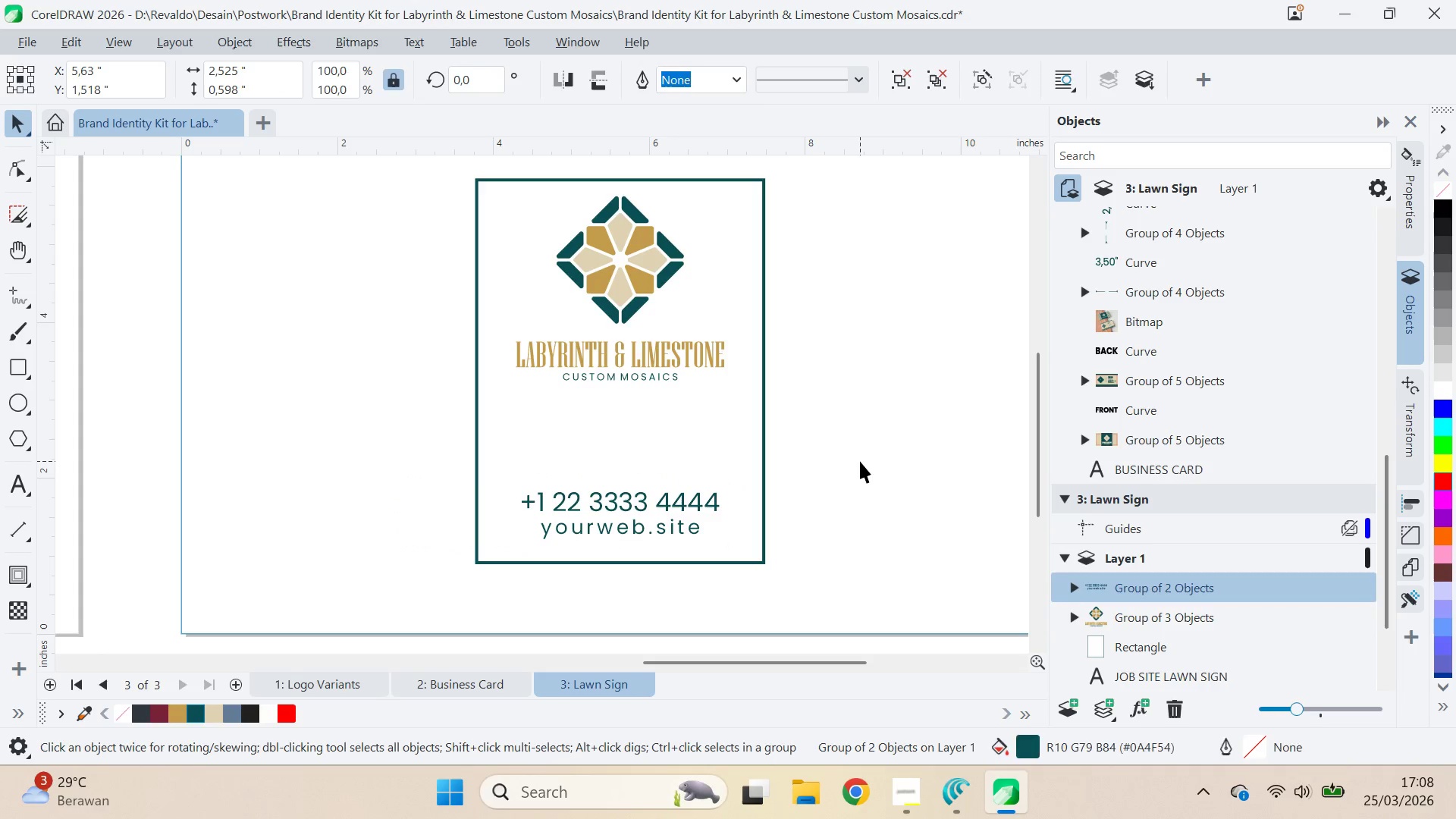 
hold_key(key=ShiftLeft, duration=1.17)
 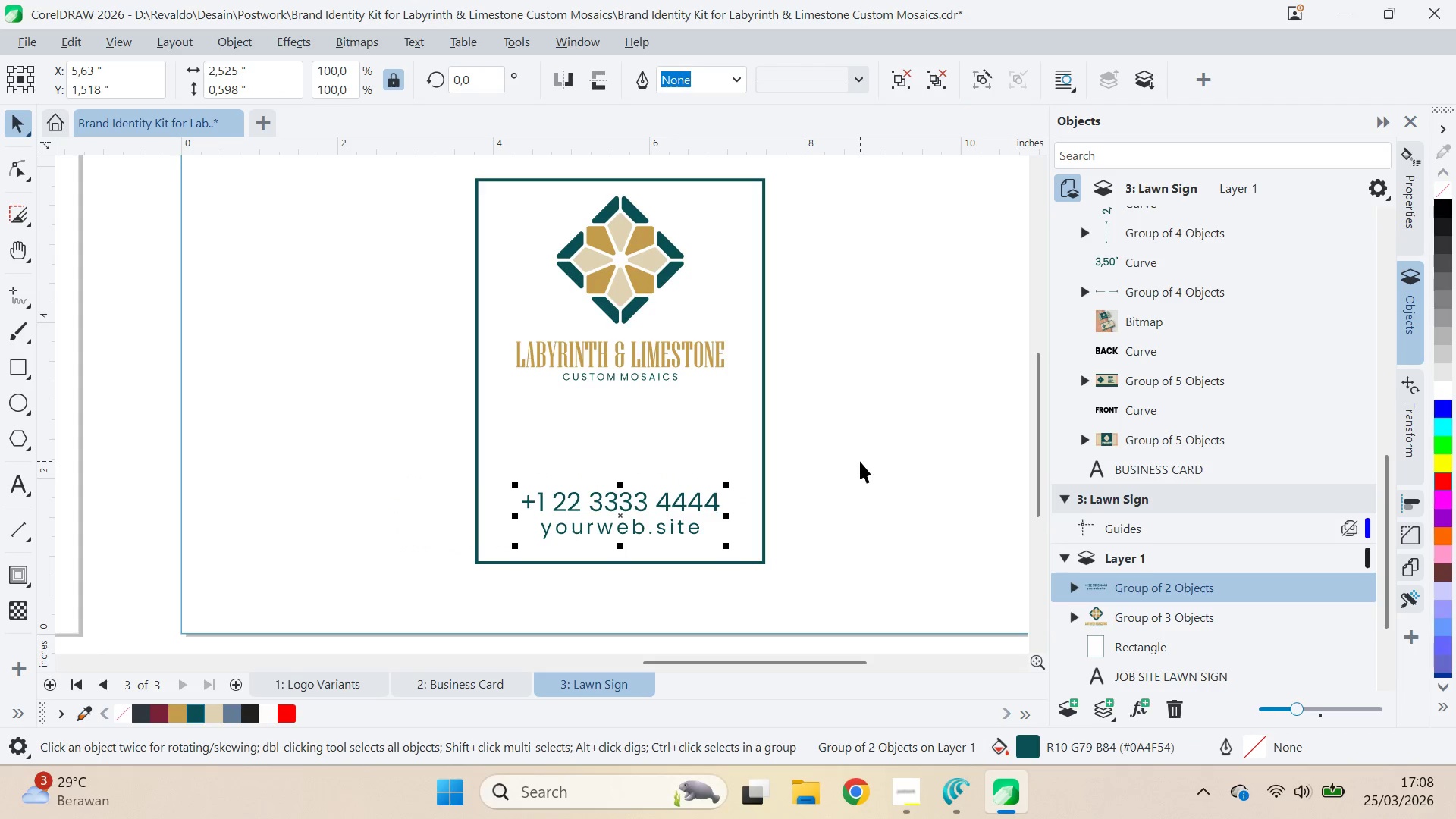 
left_click([860, 461])
 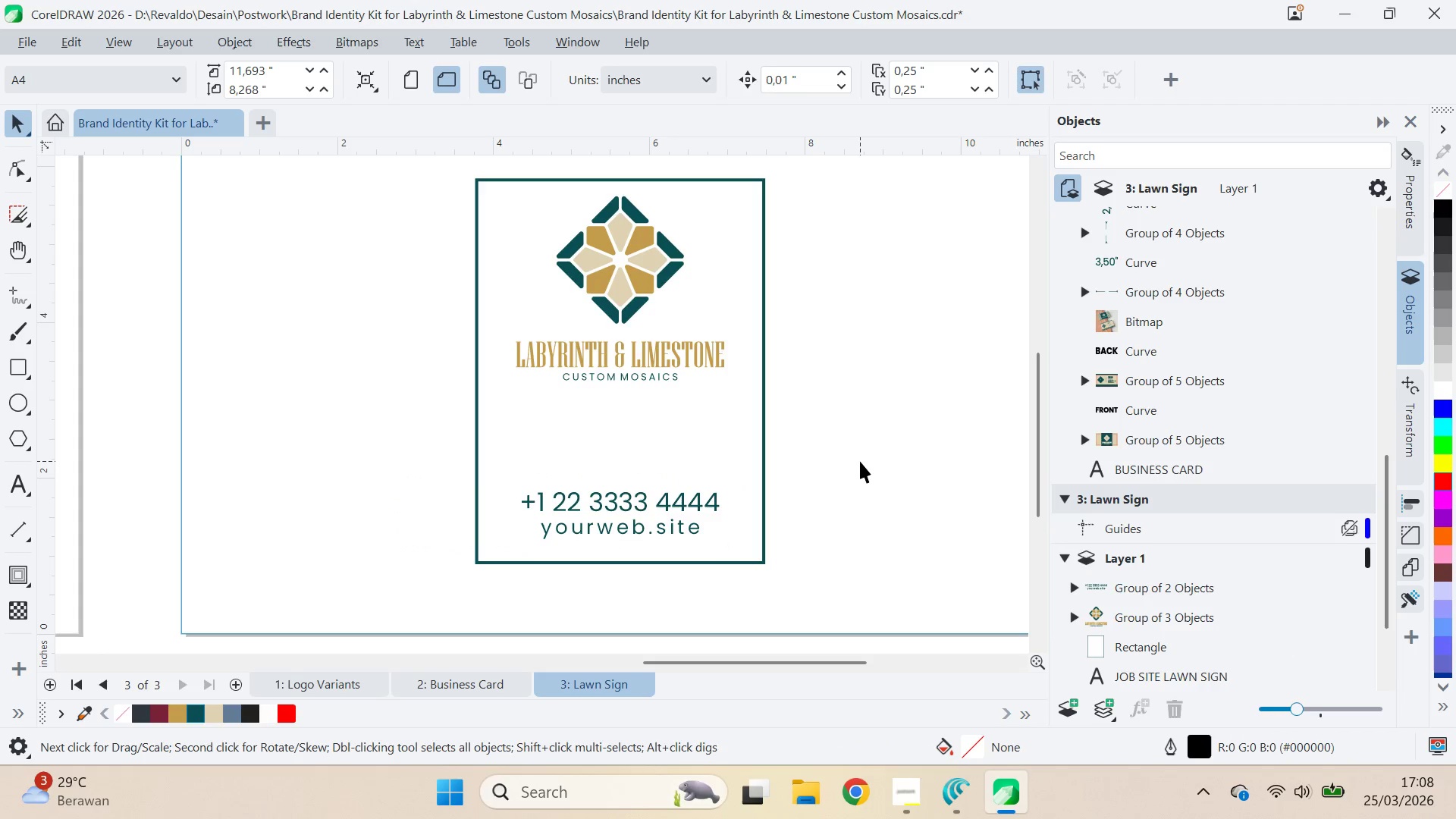 
key(Control+S)
 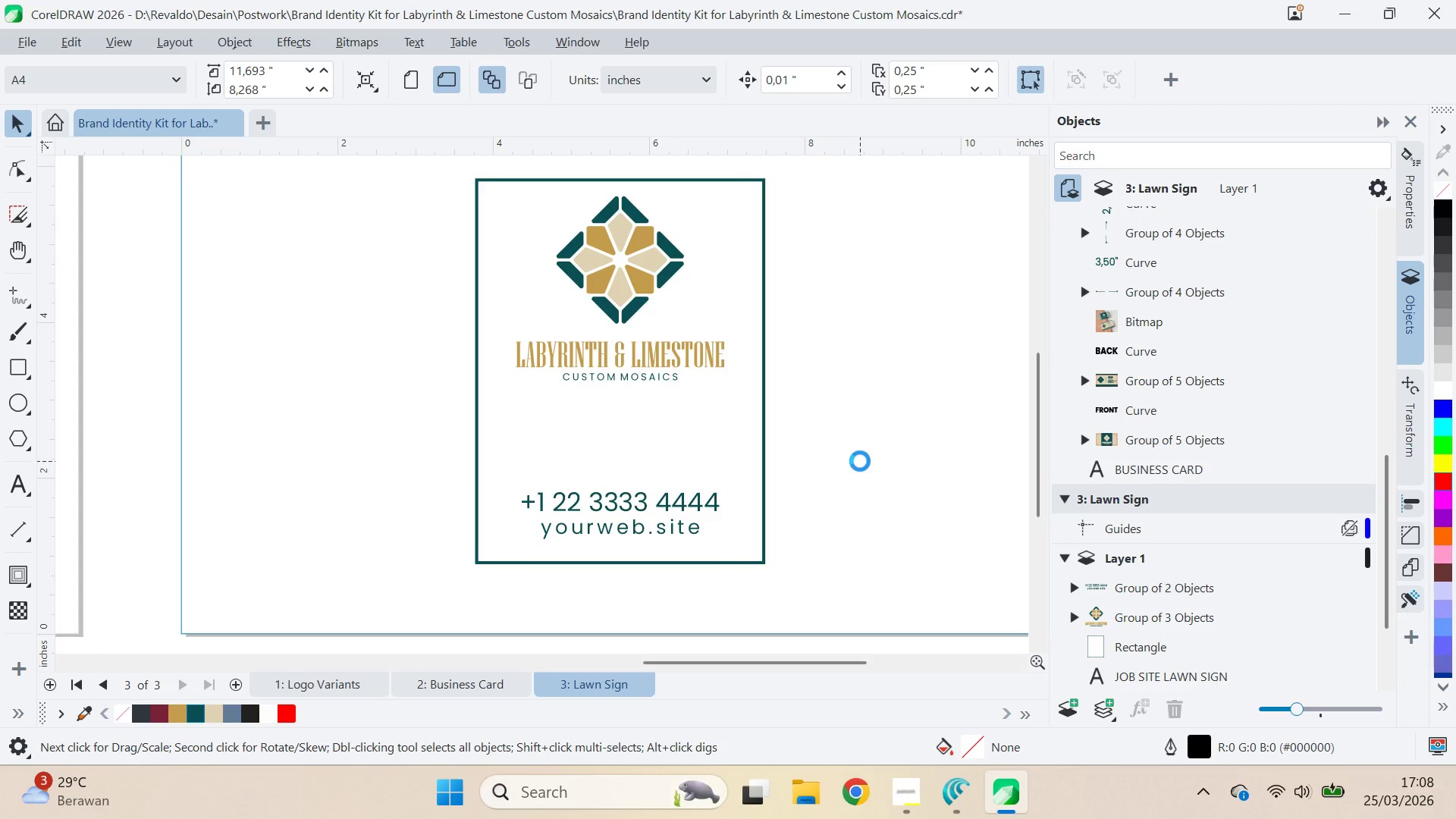 
left_click([860, 461])
 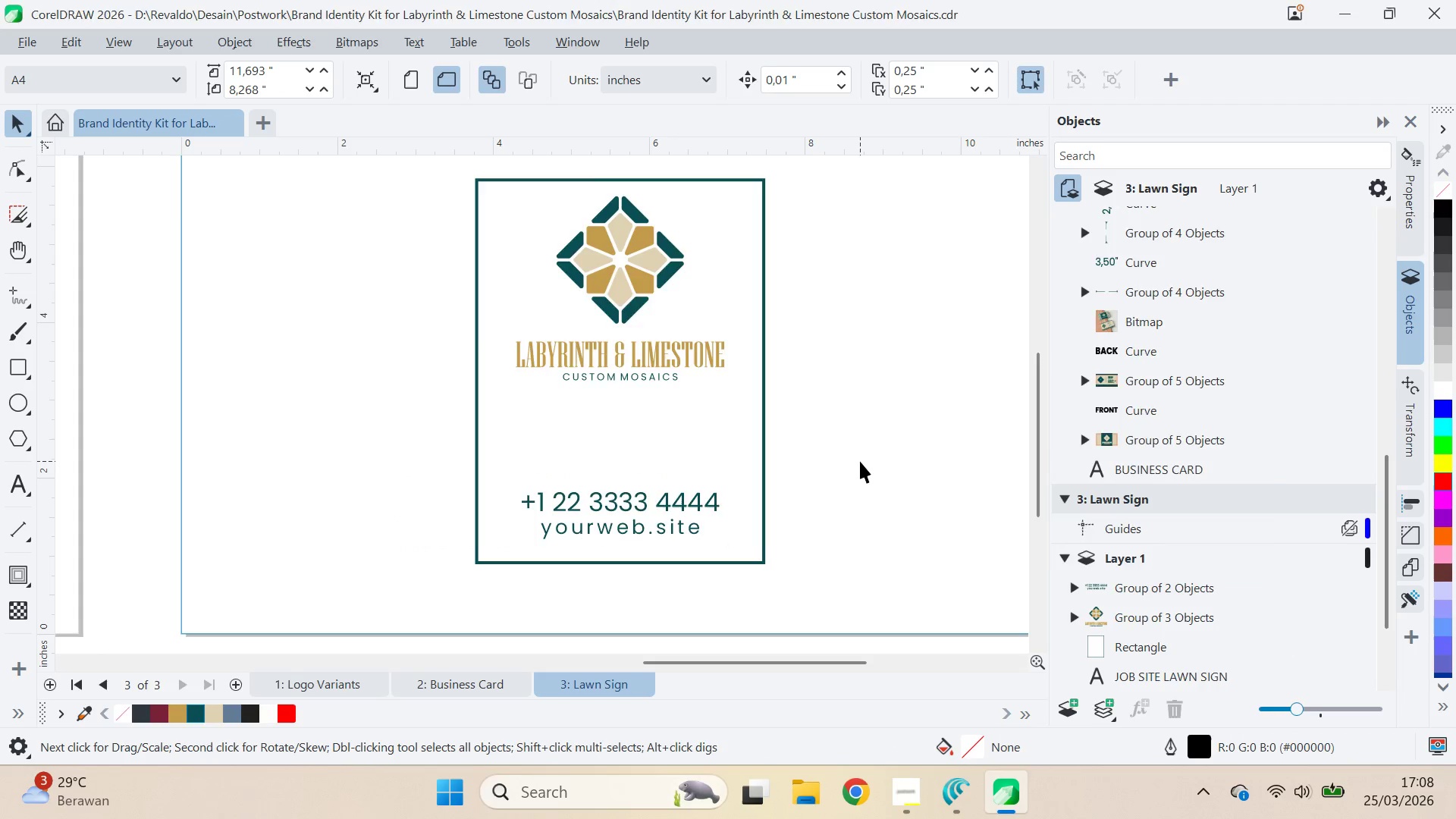 
key(Alt+Tab)
 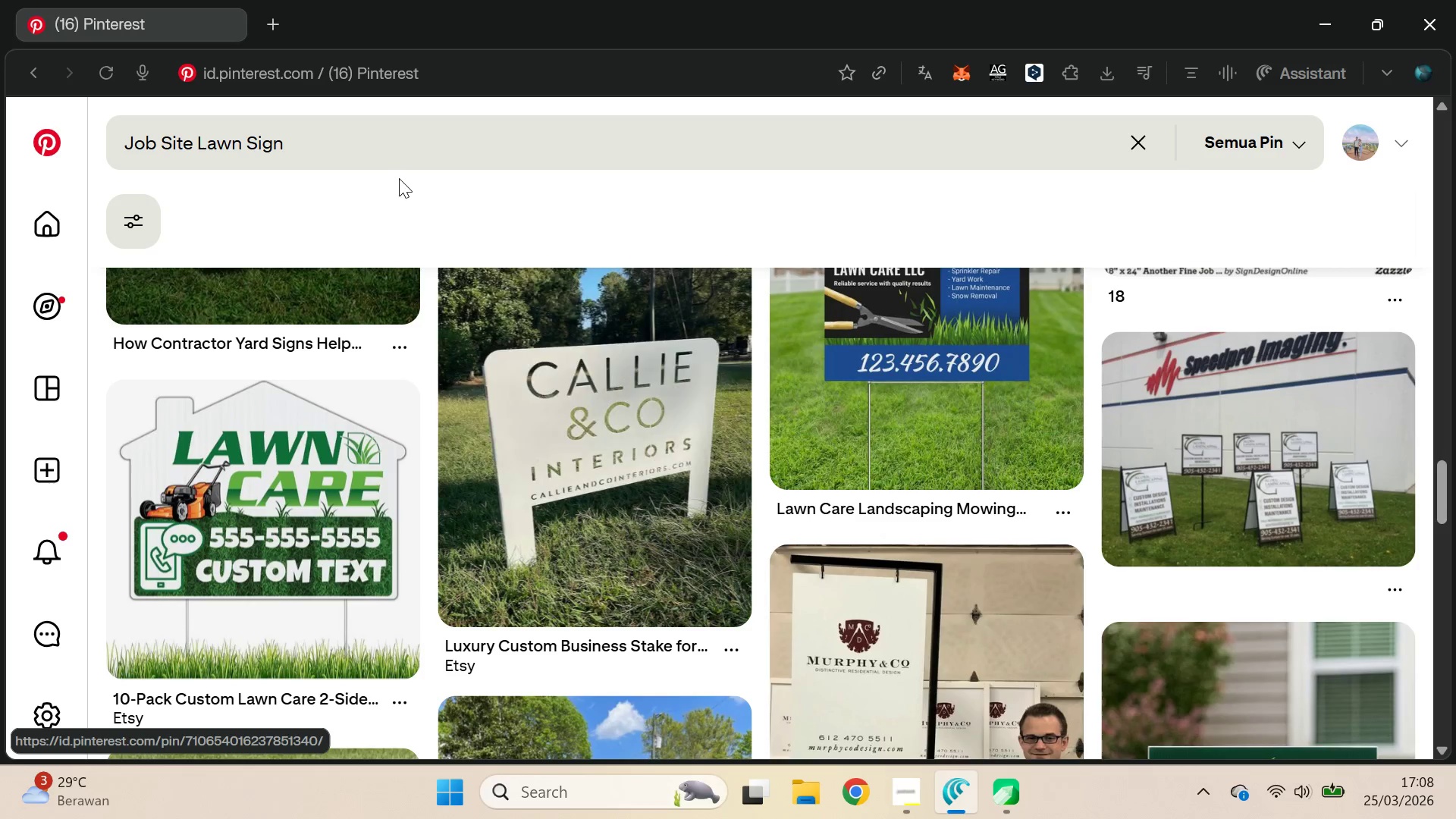 
key(Control+A)
 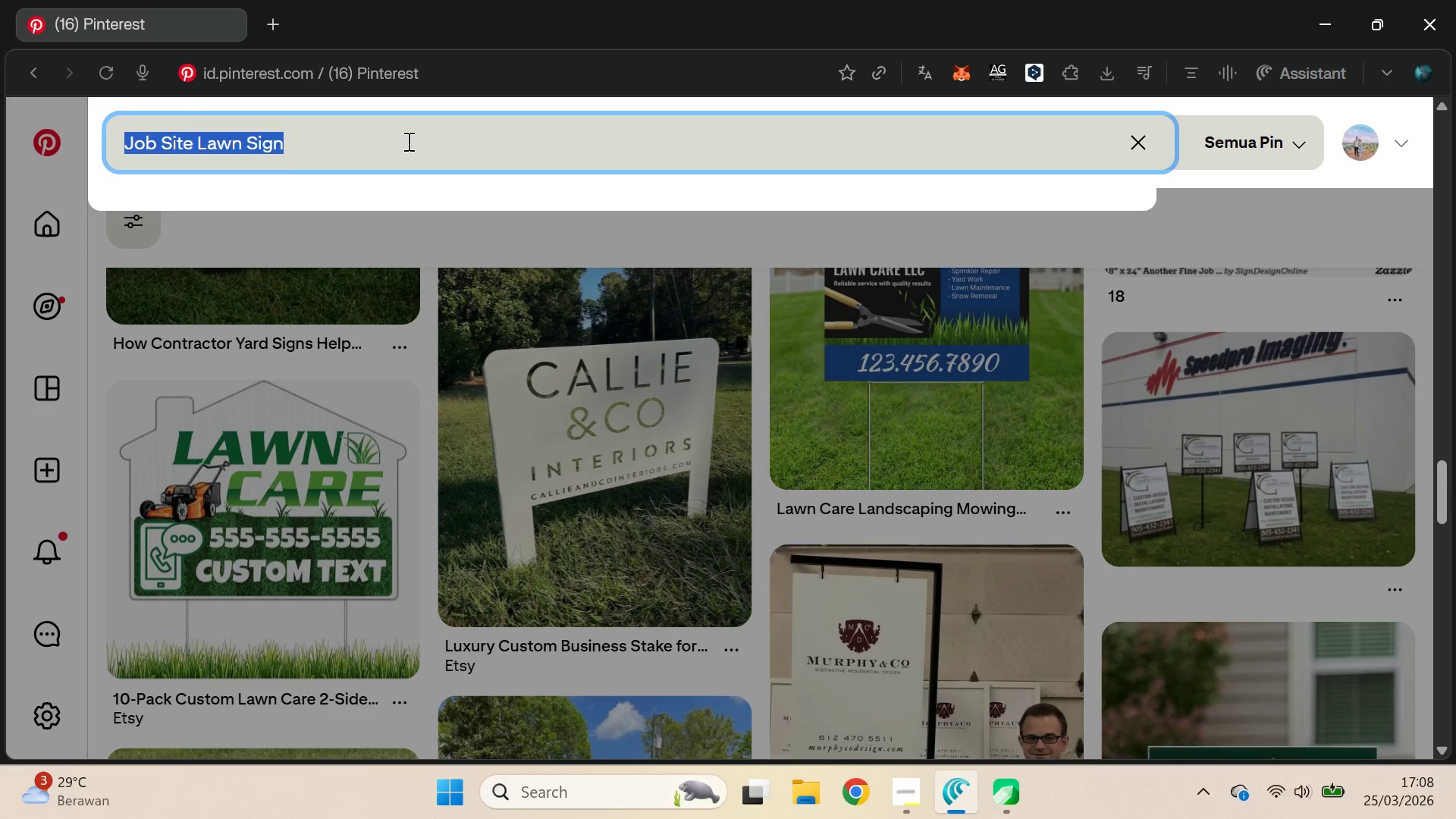 
key(Control+C)
 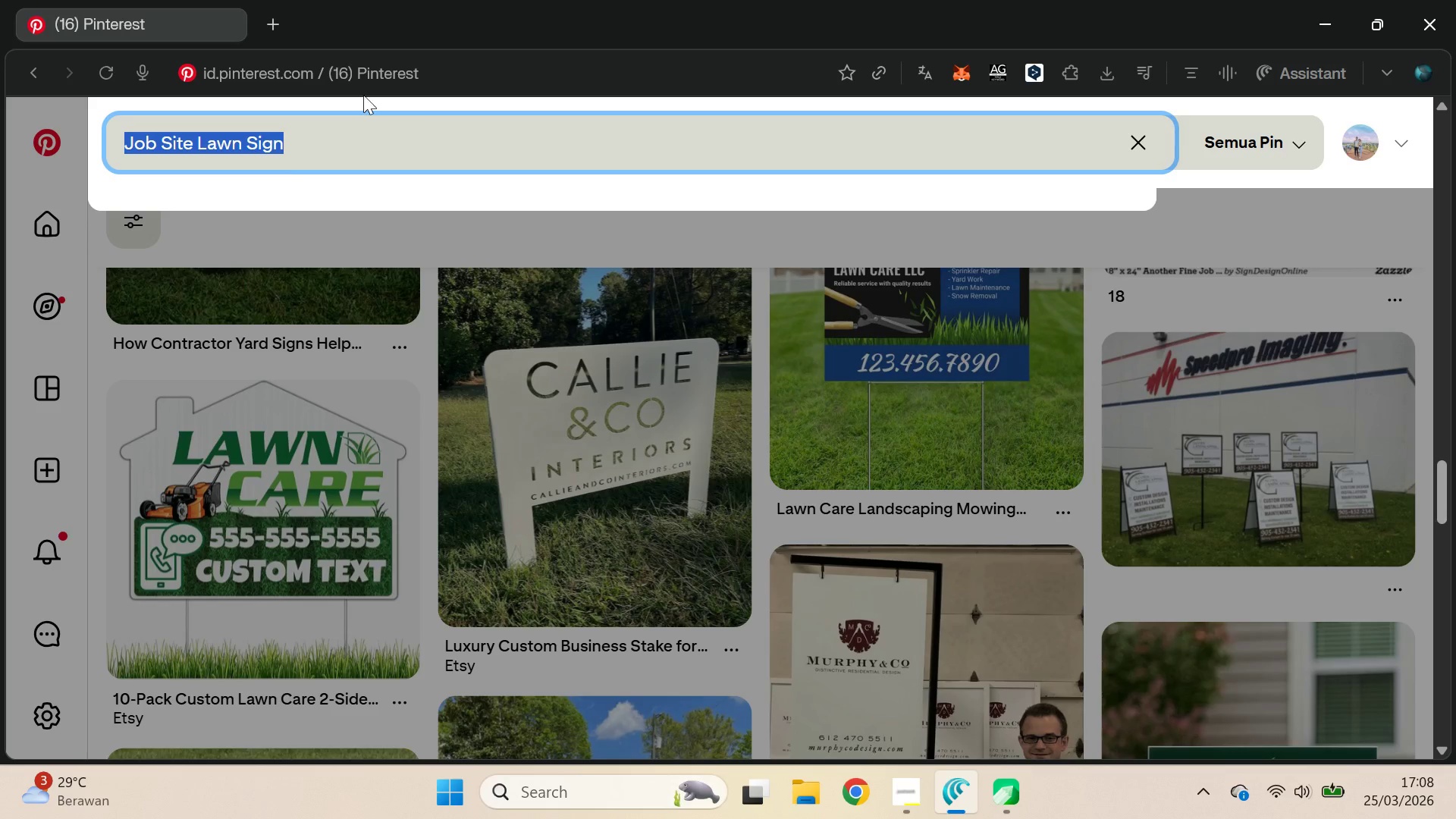 
key(Control+C)
 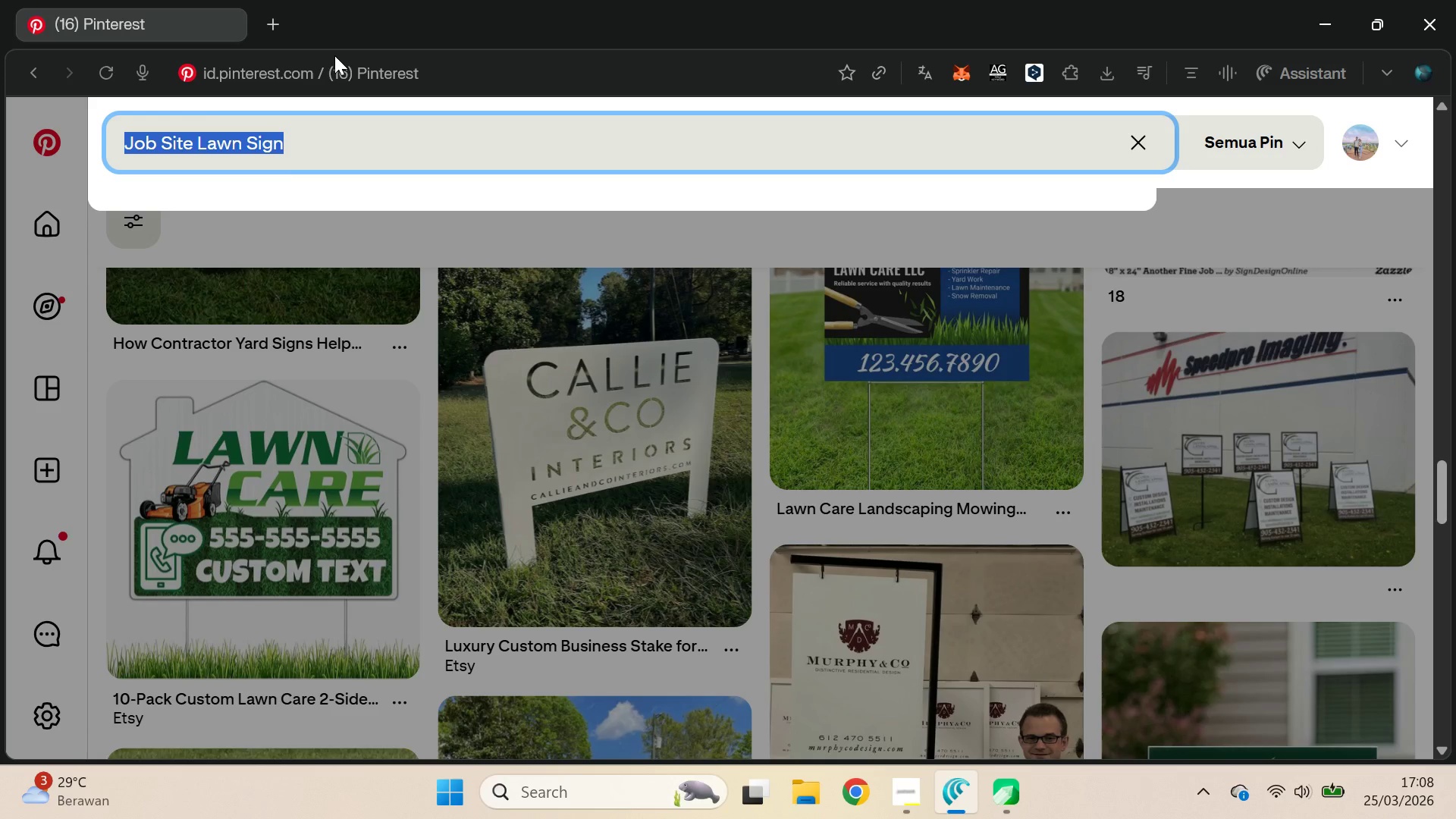 
key(Control+C)
 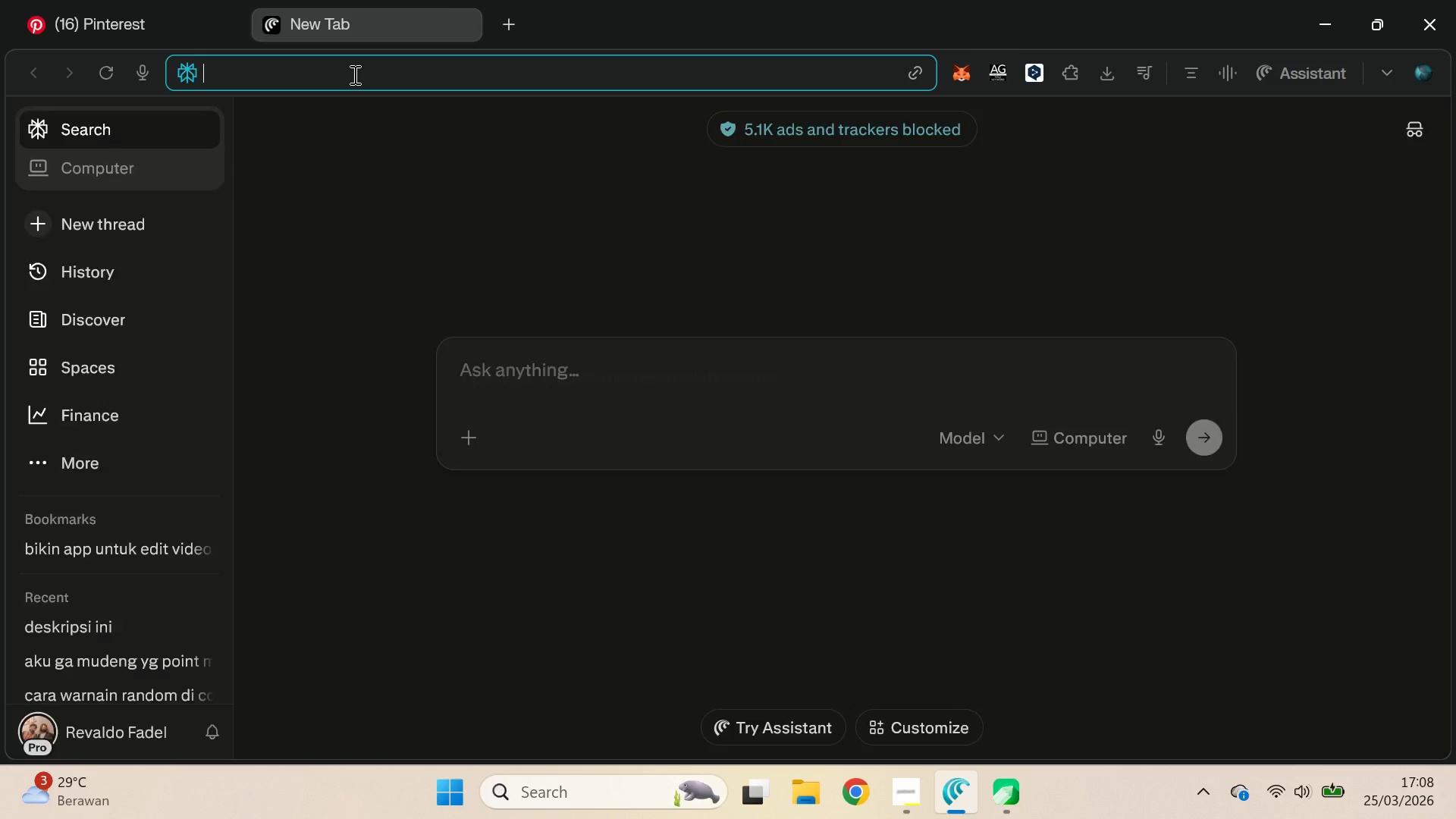 
type(mockup )
 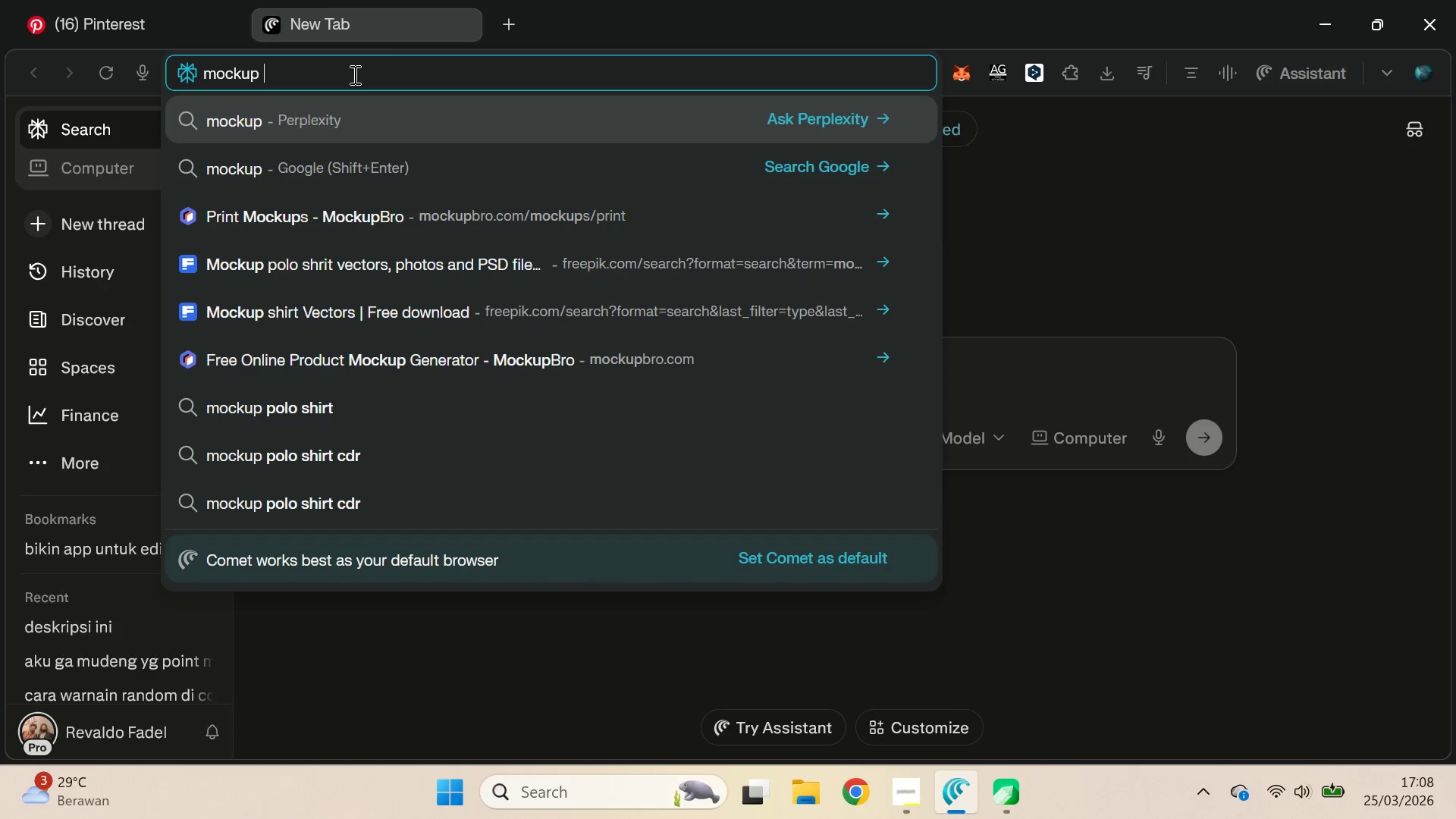 
key(Control+V)
 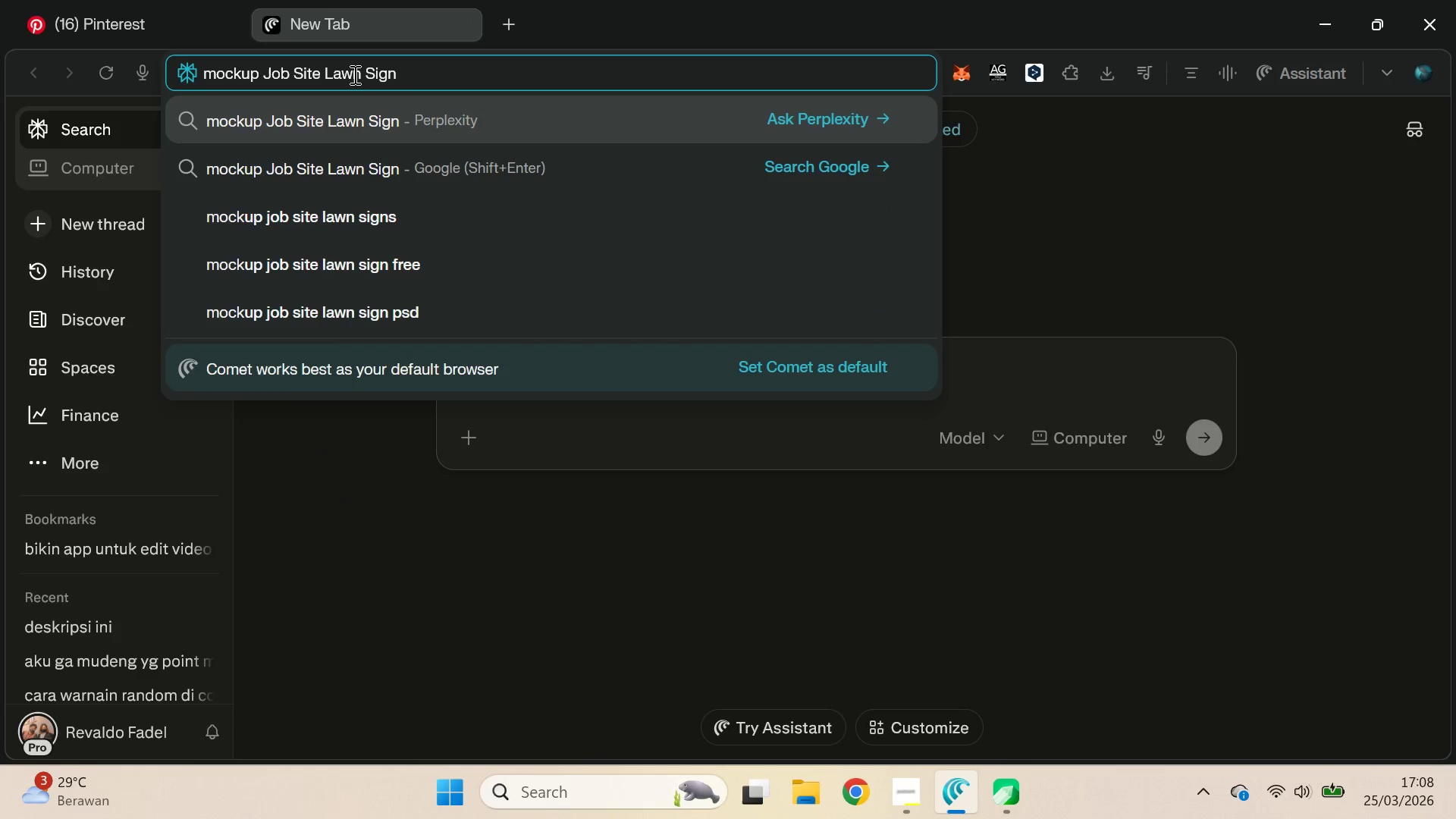 
key(Shift+Enter)
 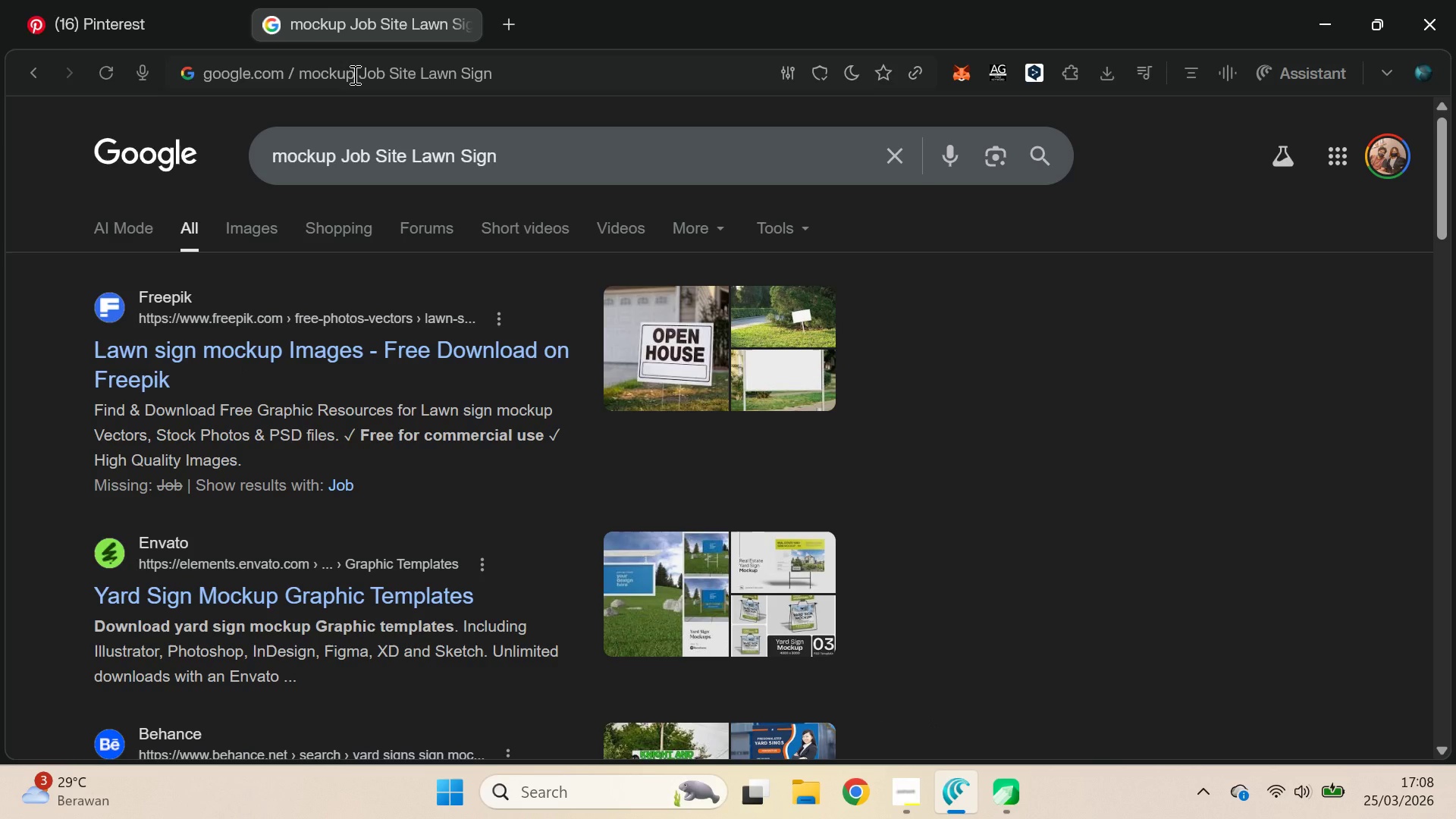 
scroll: coordinate [353, 263], scroll_direction: down, amount: 7.0
 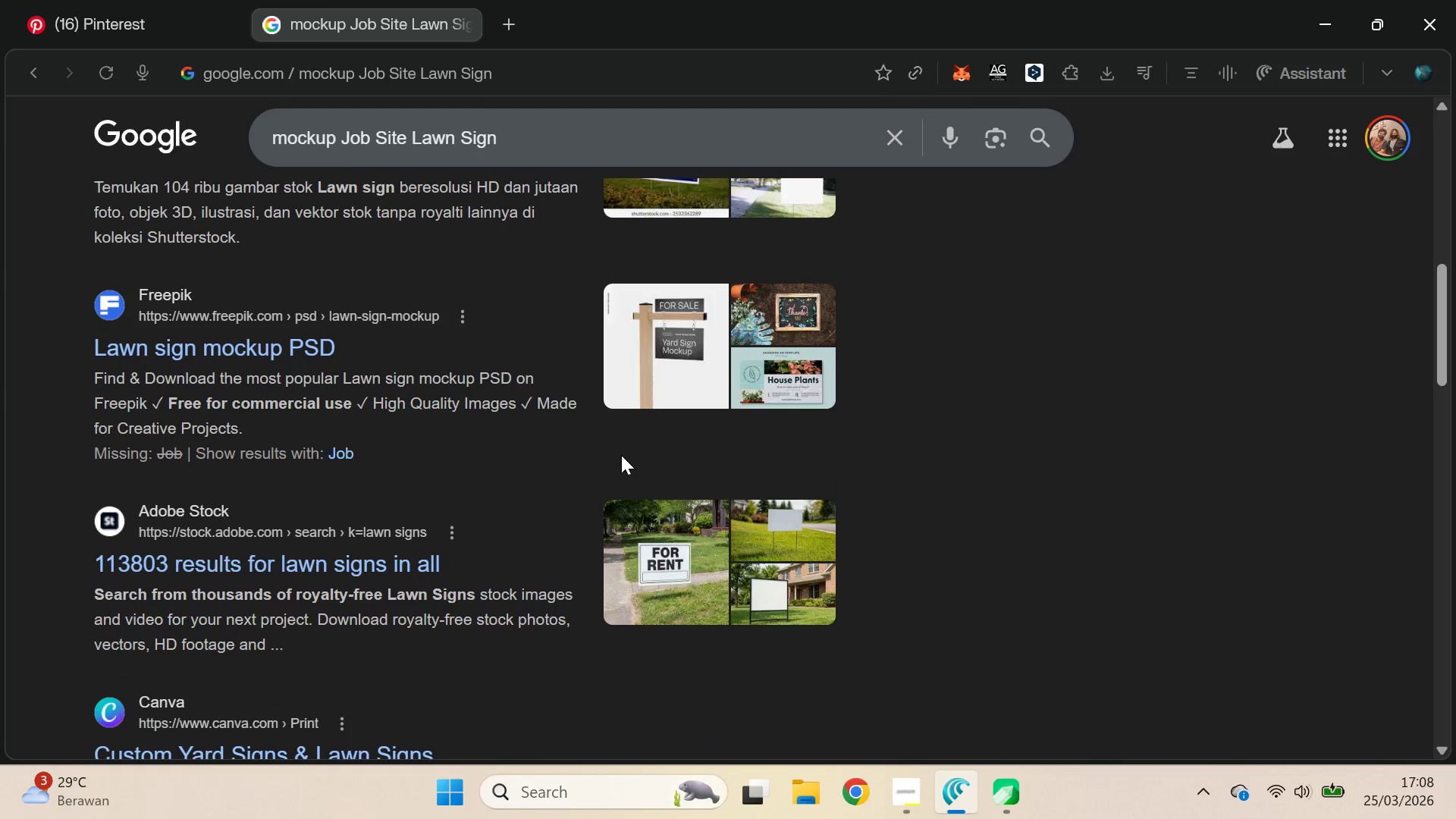 
scroll: coordinate [621, 459], scroll_direction: up, amount: 3.0
 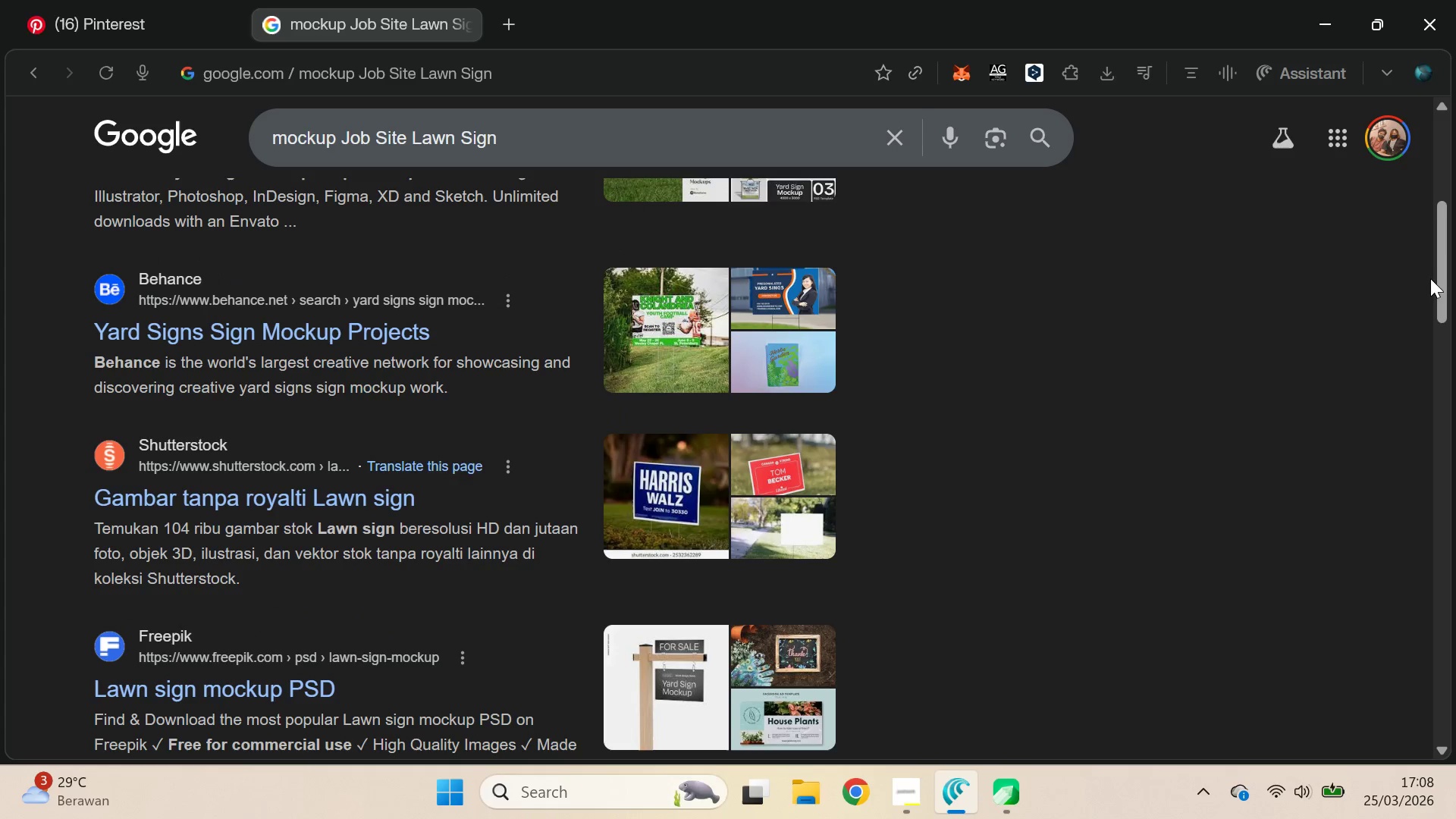 
left_click_drag(start_coordinate=[1448, 249], to_coordinate=[1365, 653])
 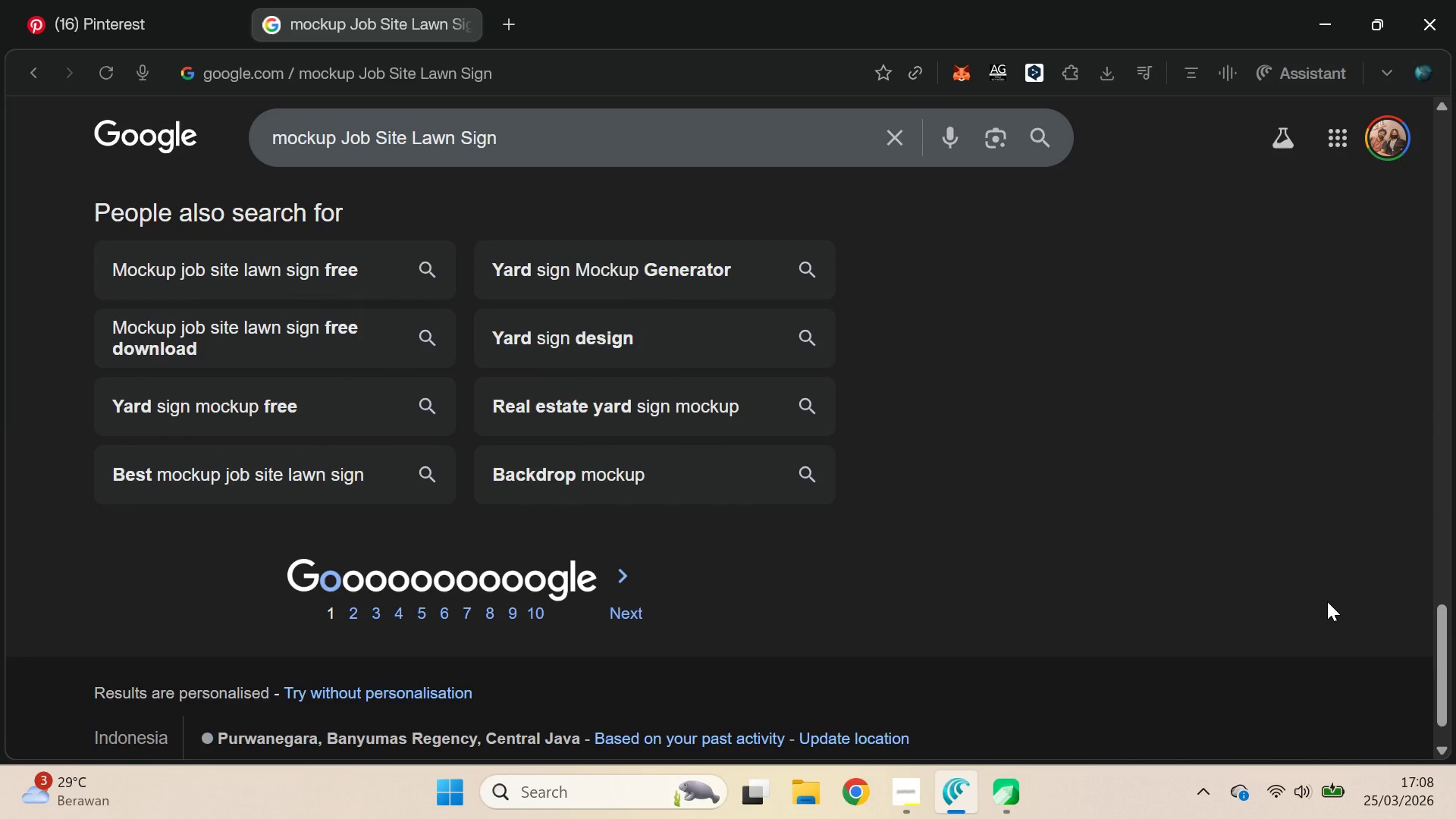 
wait(17.05)
 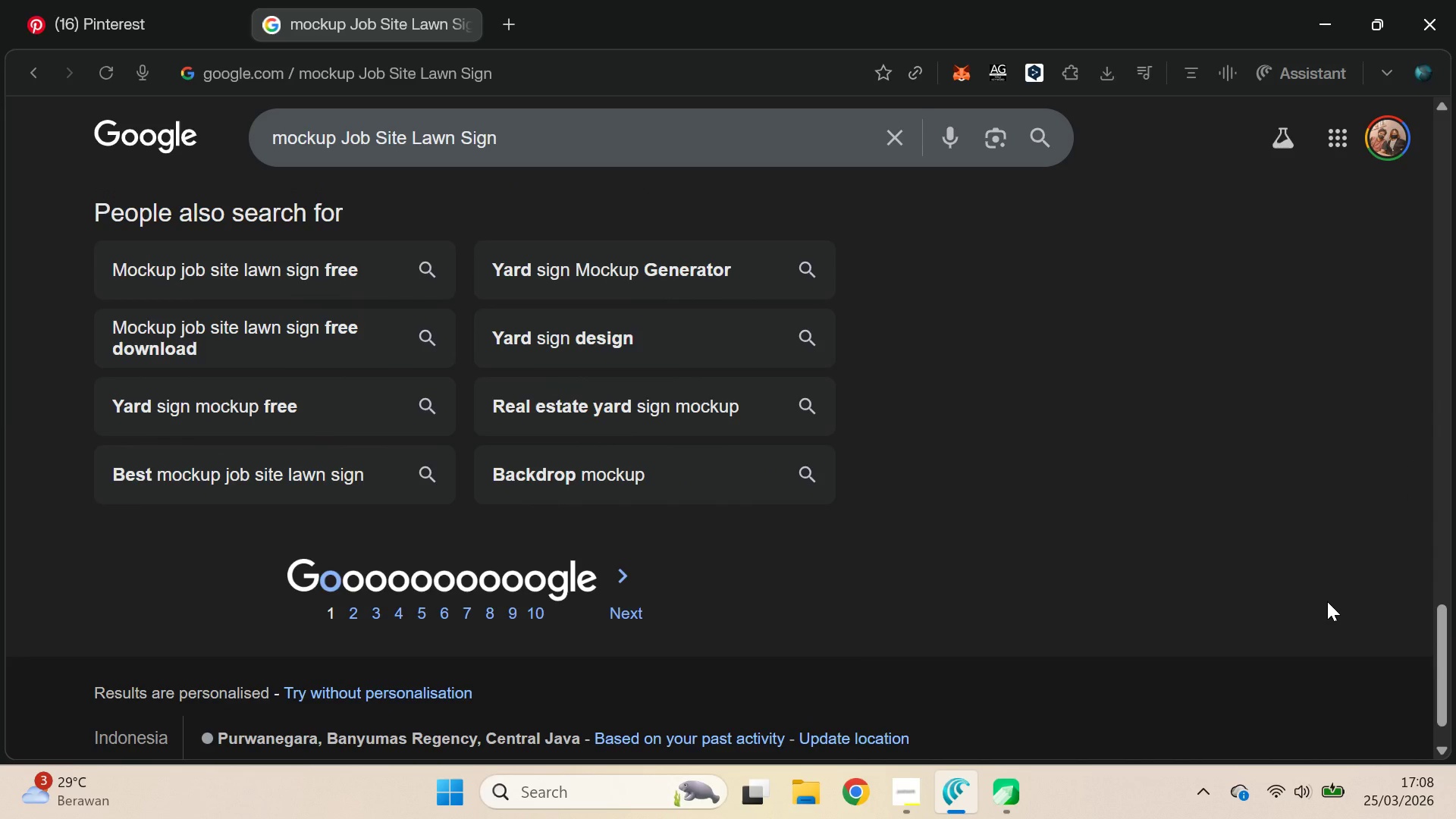 
scroll: coordinate [1145, 472], scroll_direction: up, amount: 5.0
 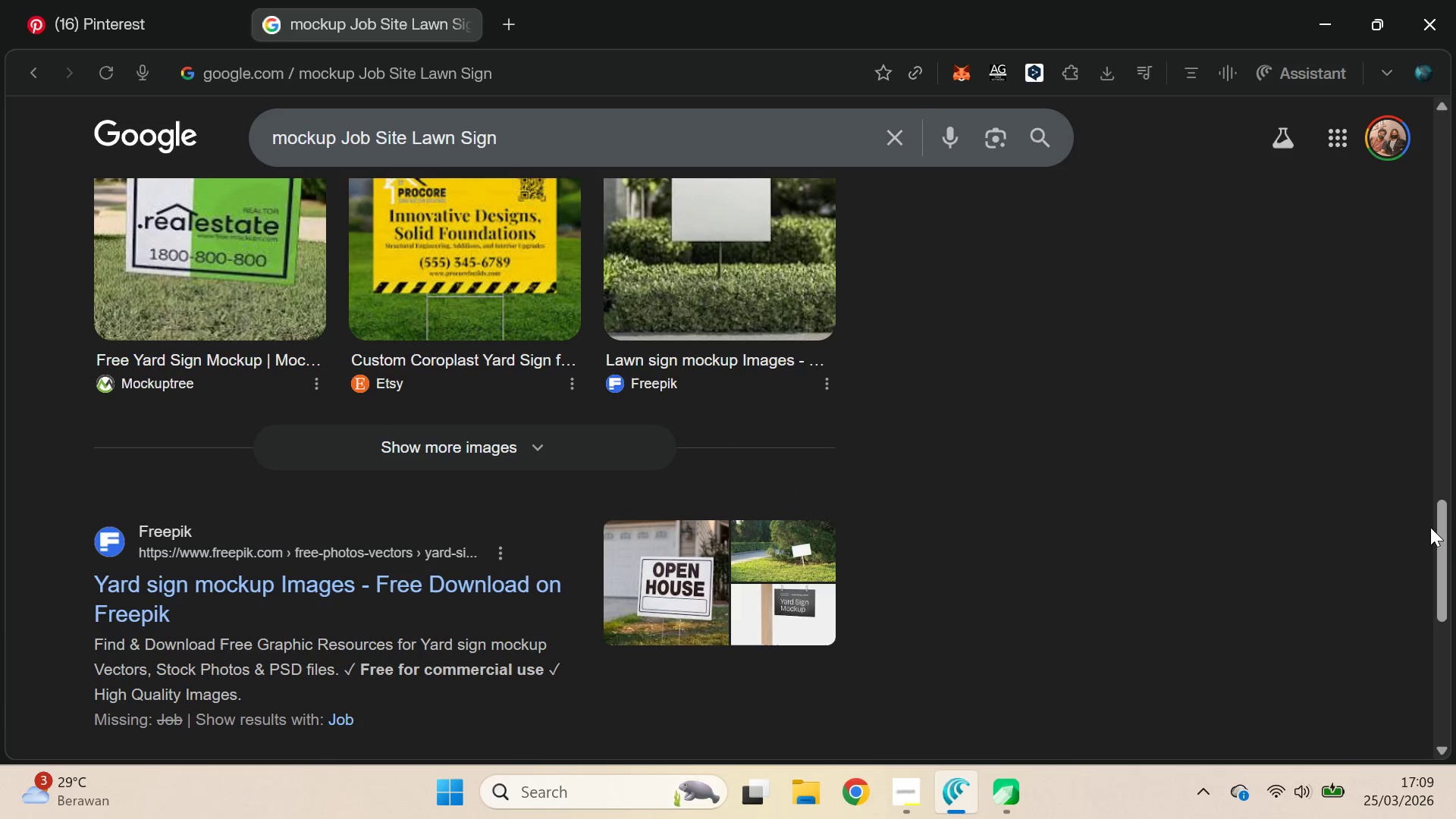 
left_click_drag(start_coordinate=[1442, 540], to_coordinate=[1435, 129])
 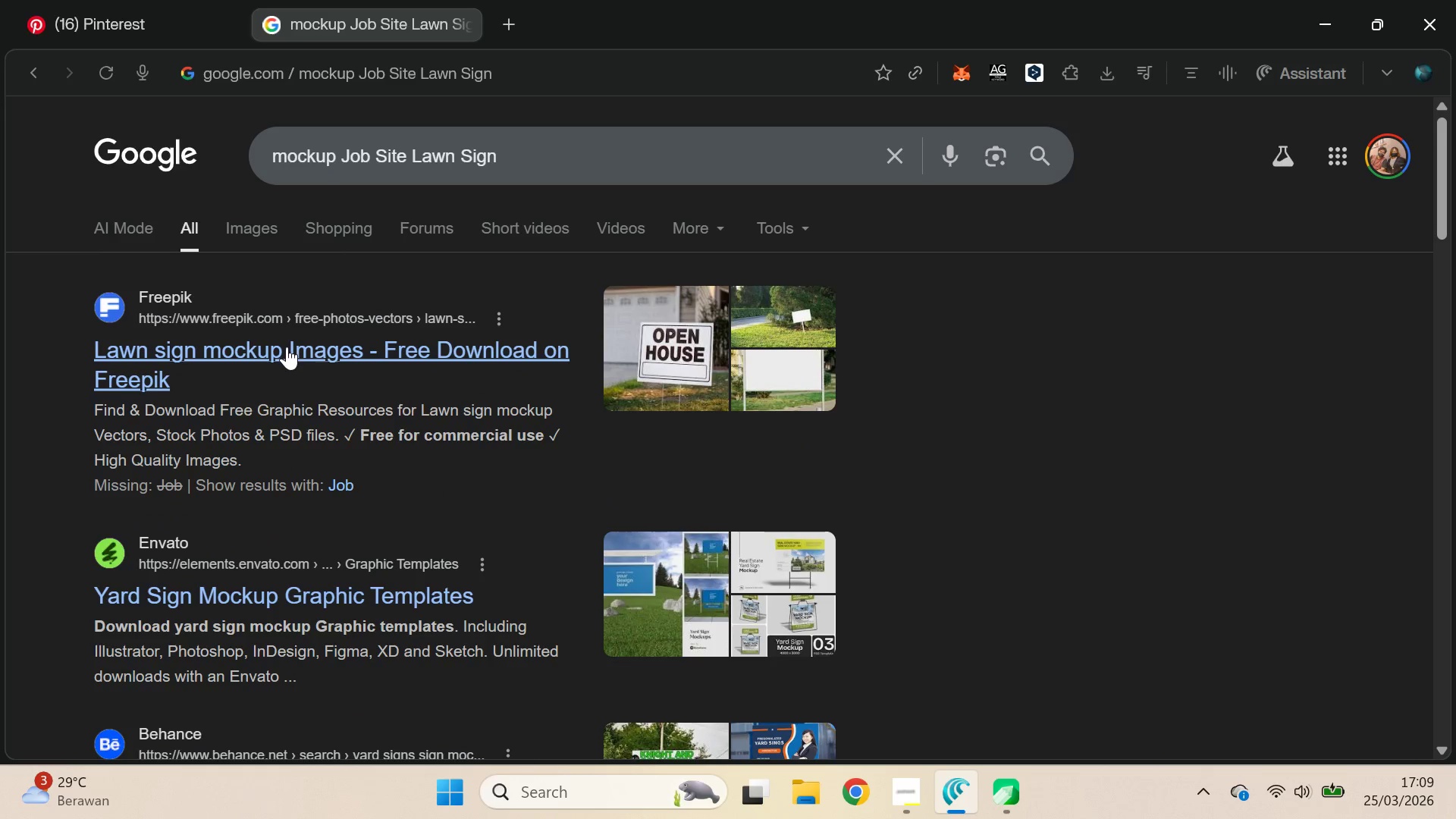 
left_click([287, 347])
 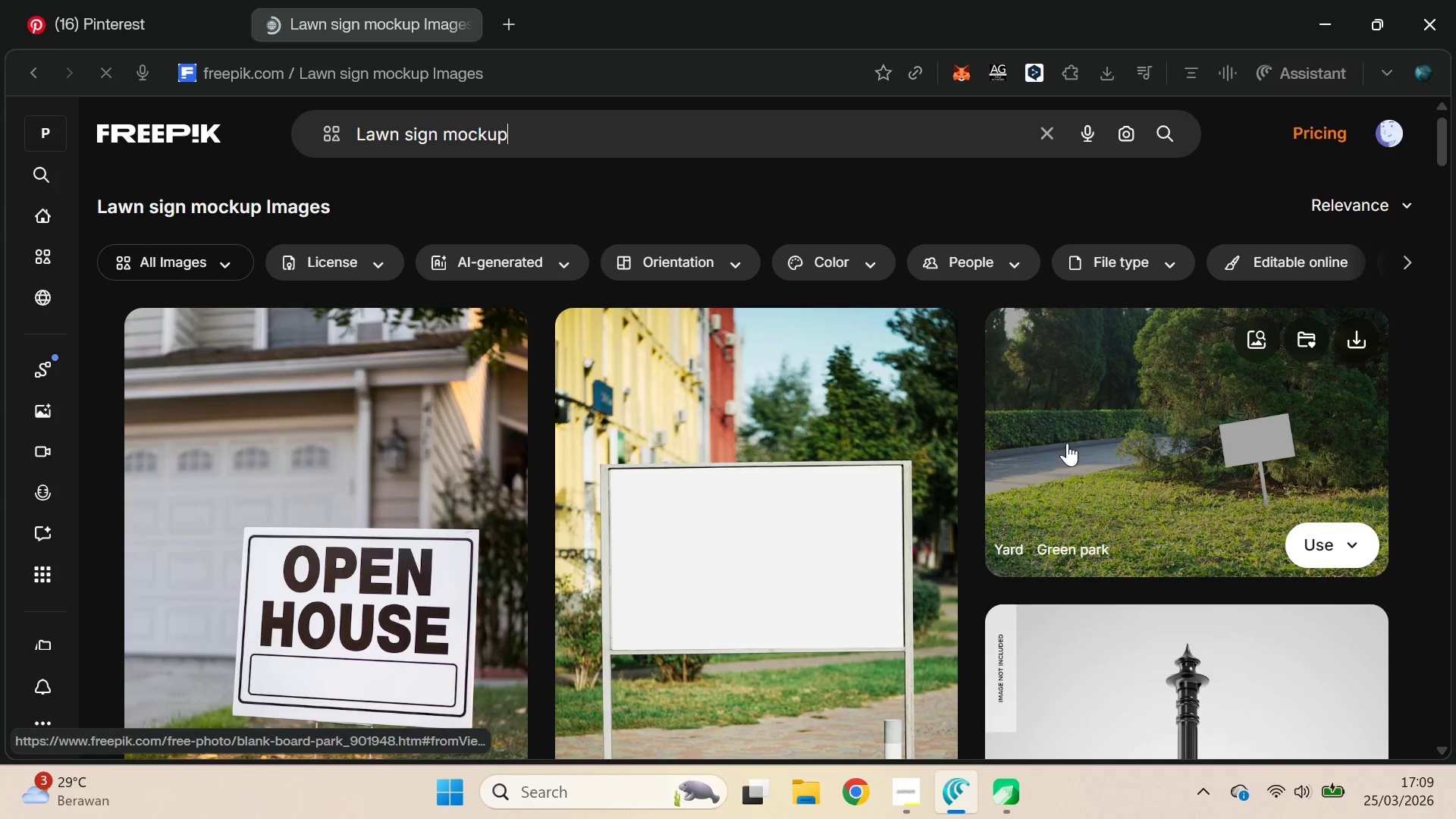 
wait(6.02)
 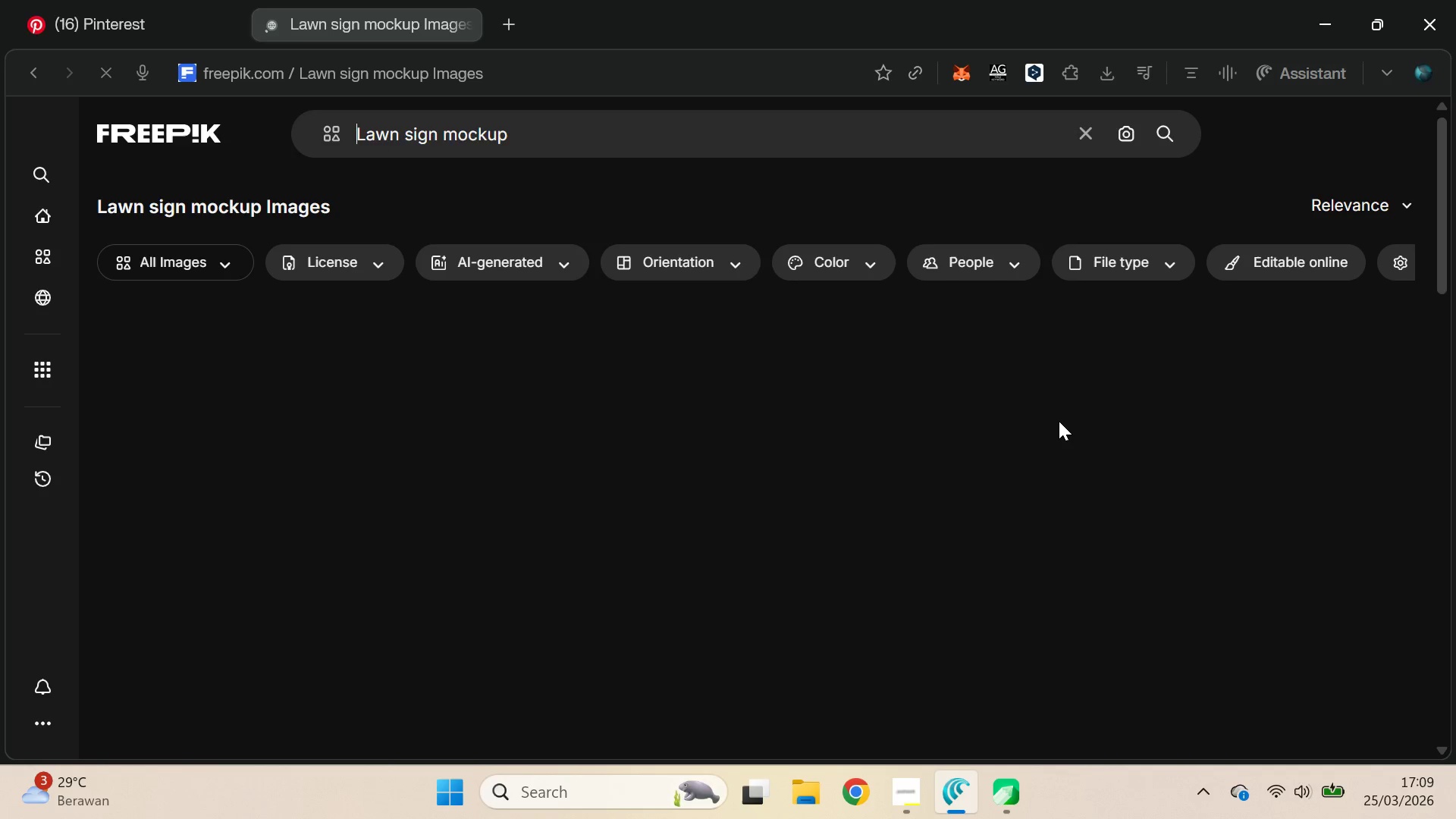 
left_click_drag(start_coordinate=[1444, 157], to_coordinate=[1436, 361])
 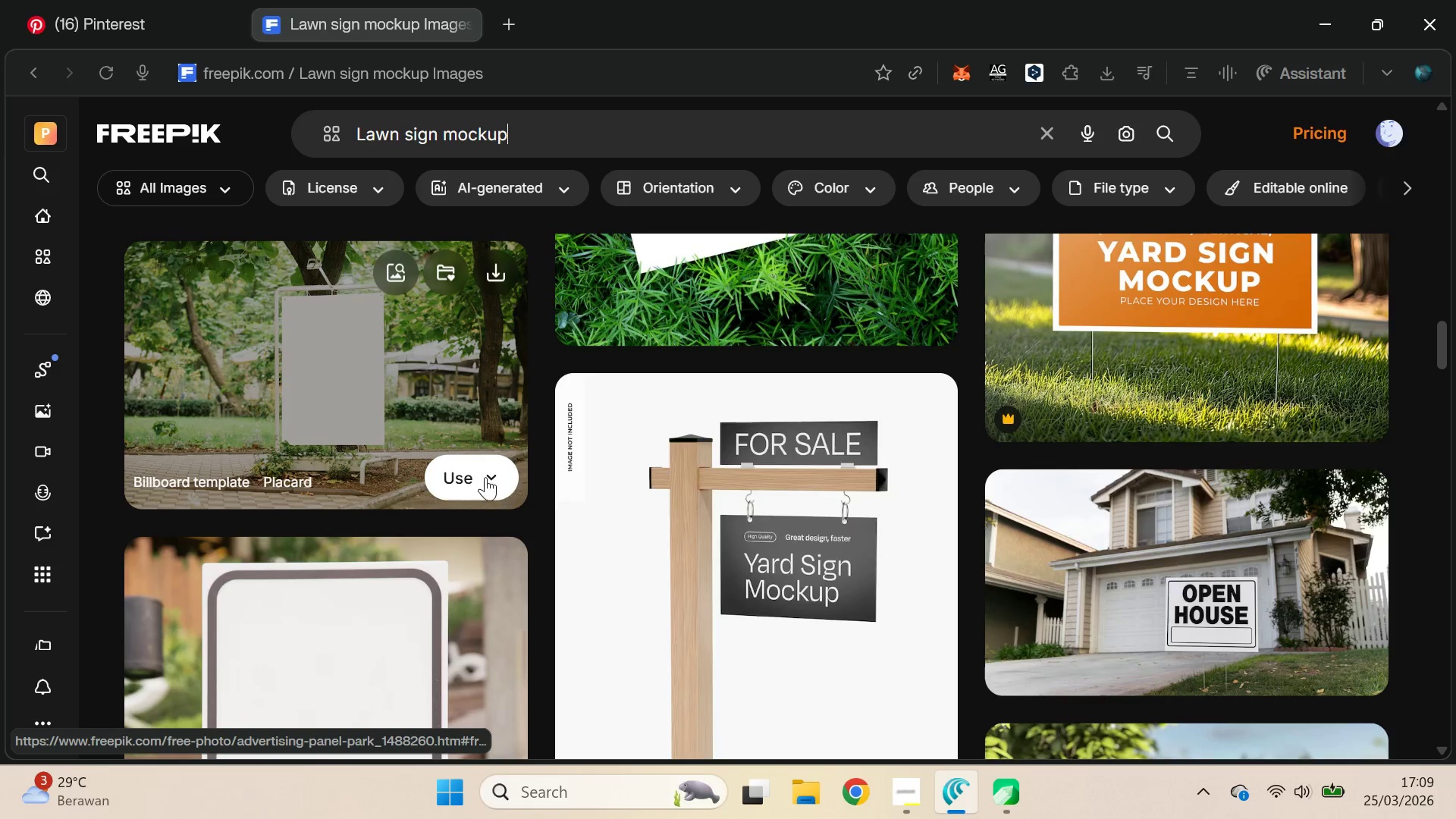 
left_click([473, 478])
 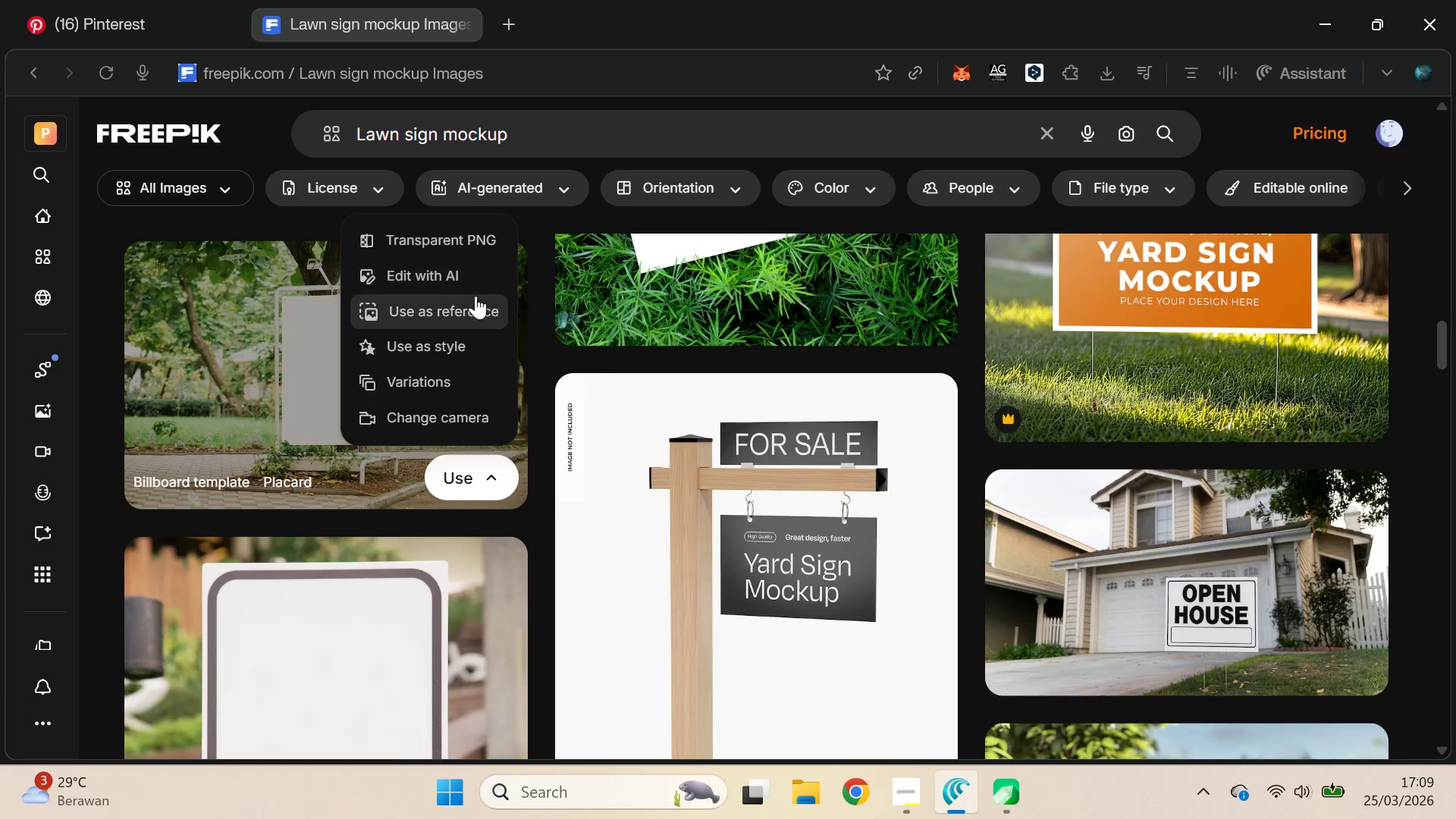 
wait(5.14)
 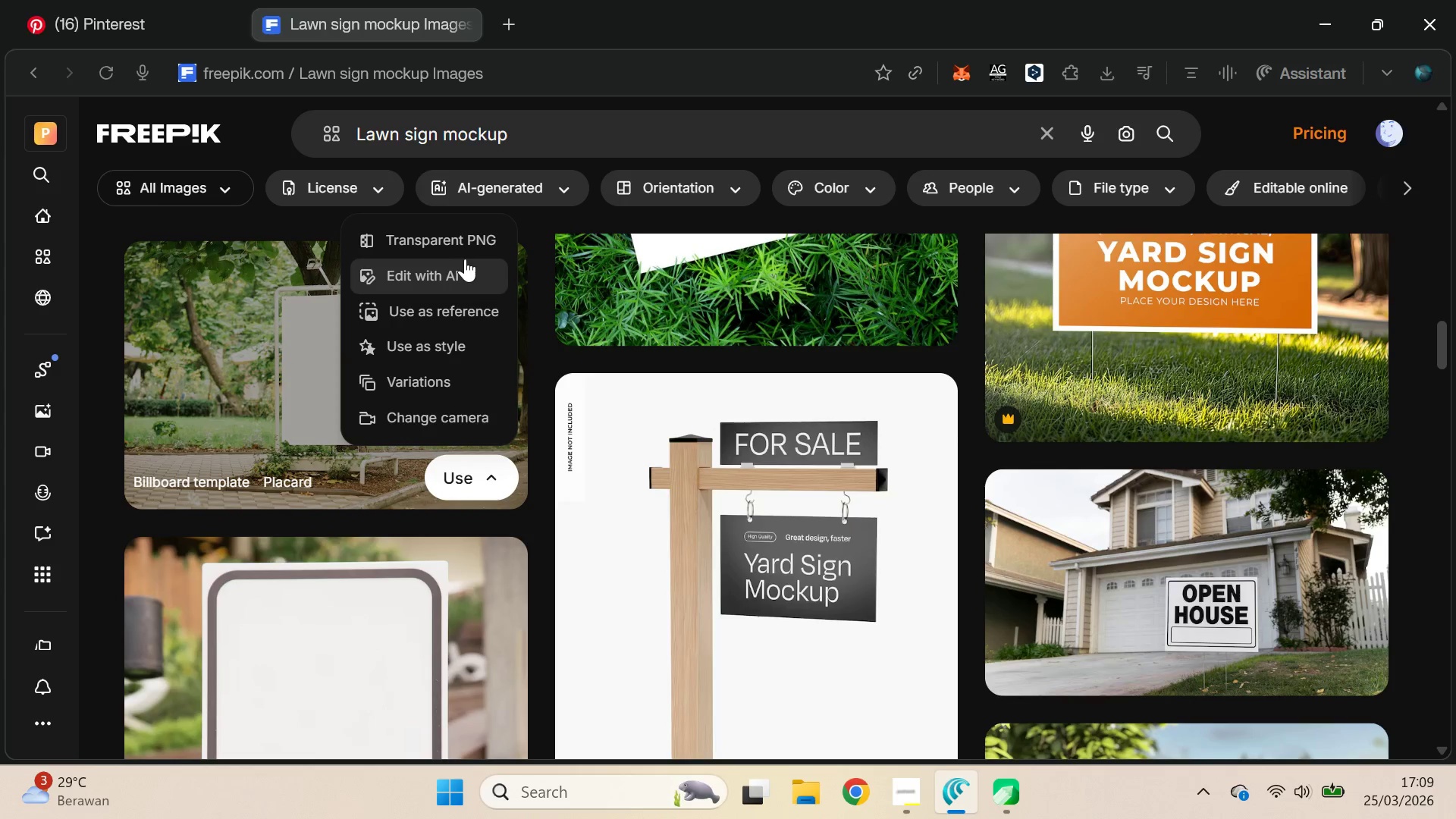 
left_click([453, 273])
 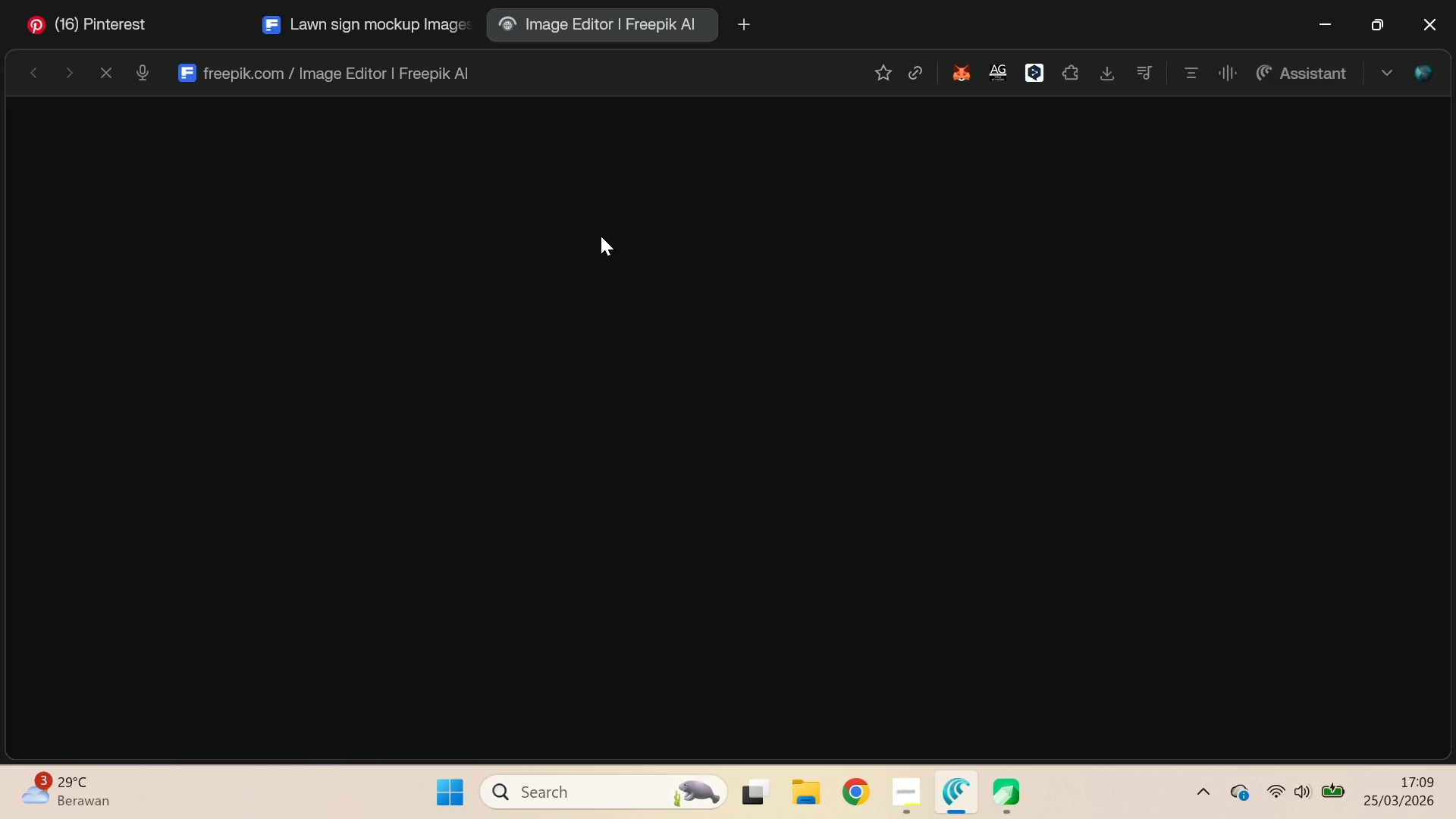 
mouse_move([385, 38])
 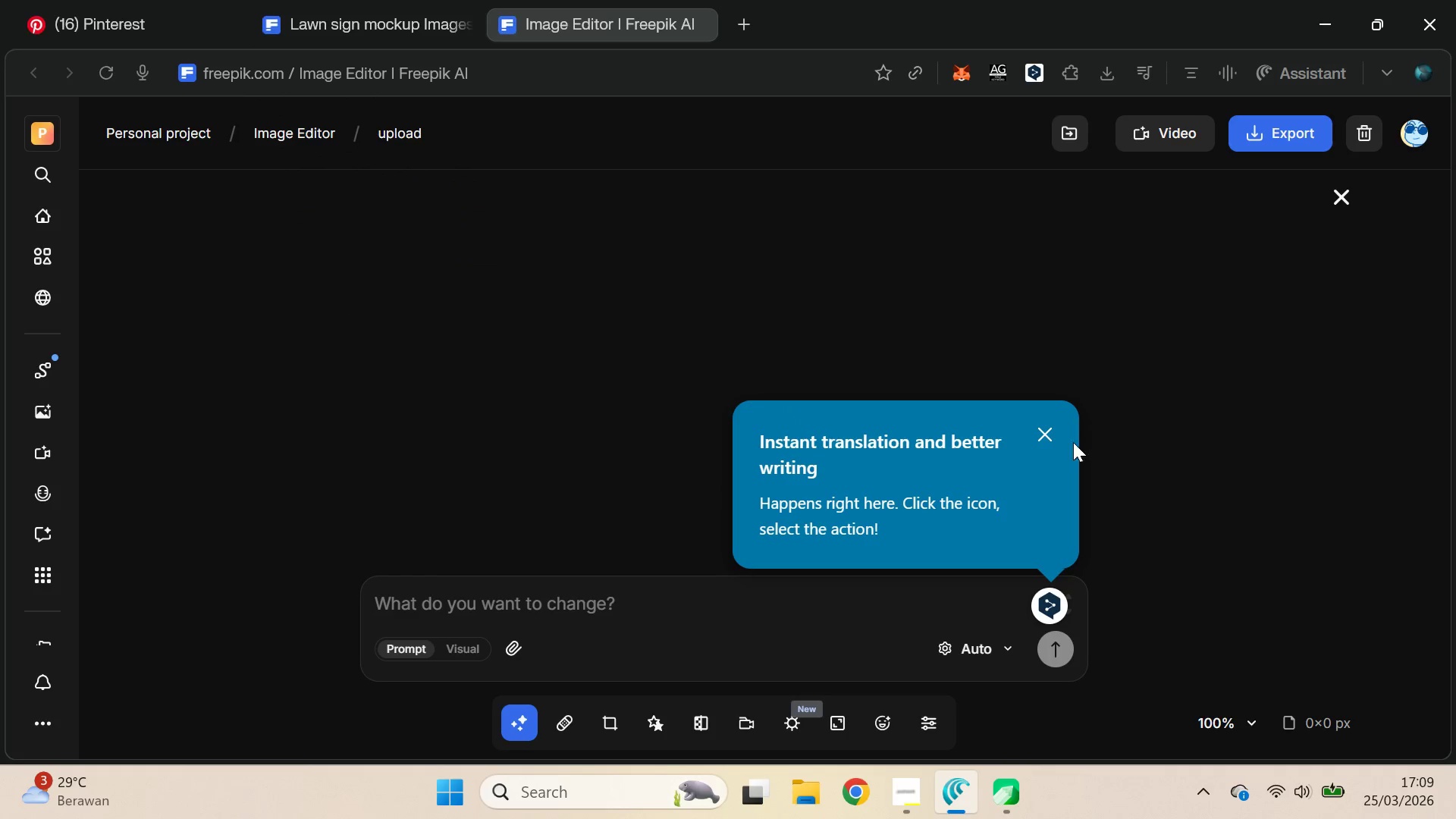 
left_click([1052, 432])
 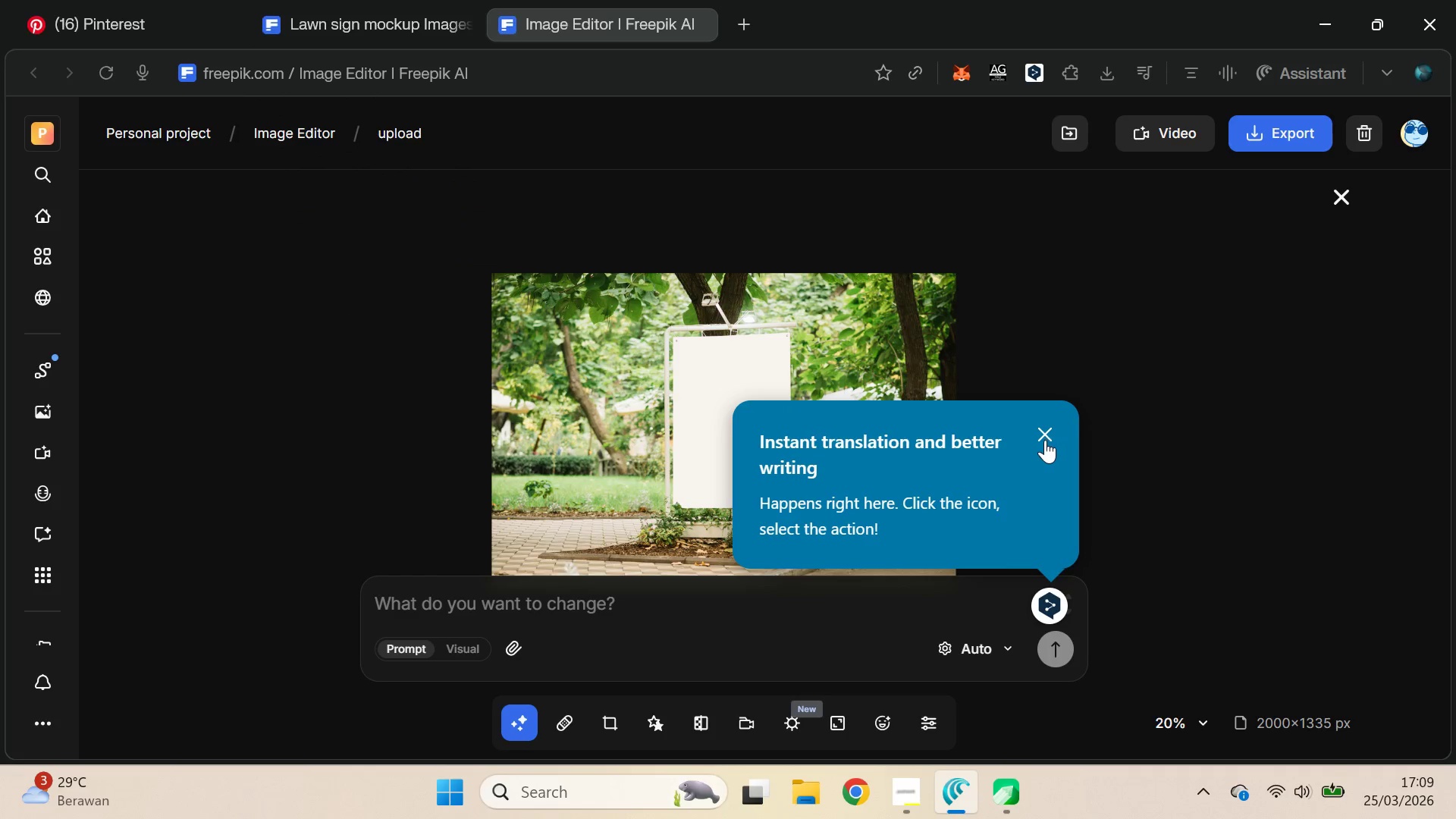 
left_click([1041, 435])
 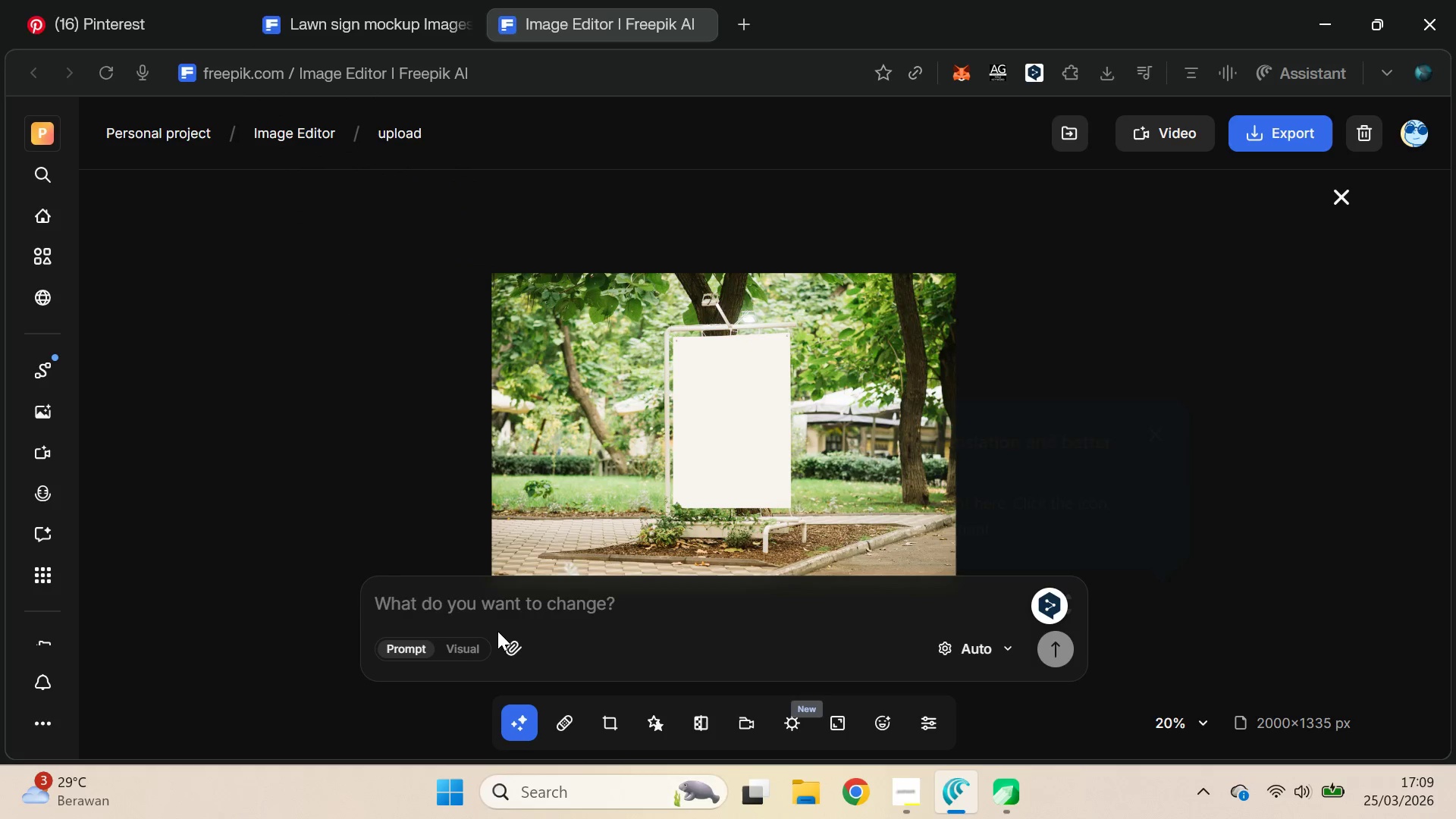 
left_click([450, 652])
 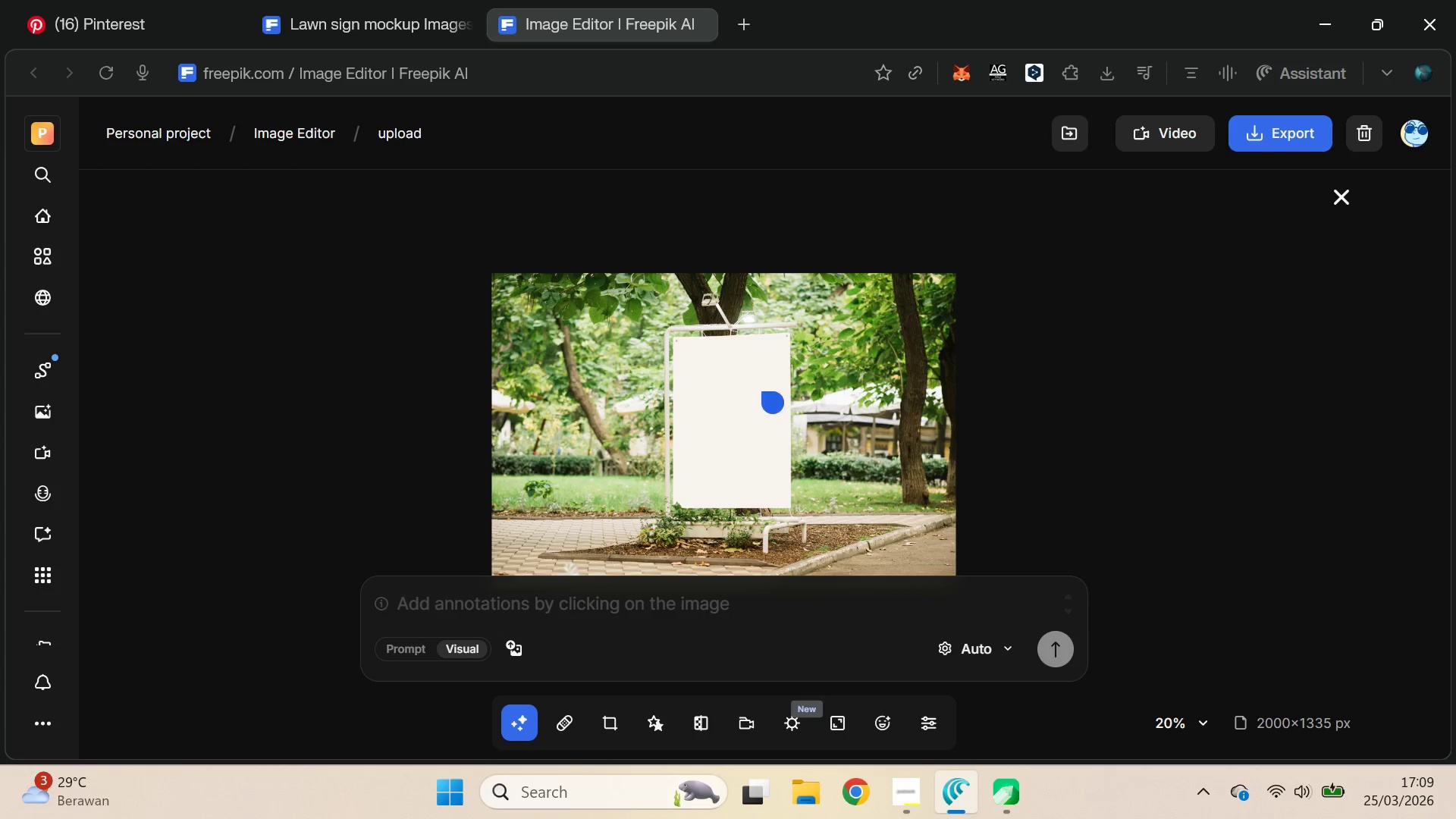 
left_click([741, 400])
 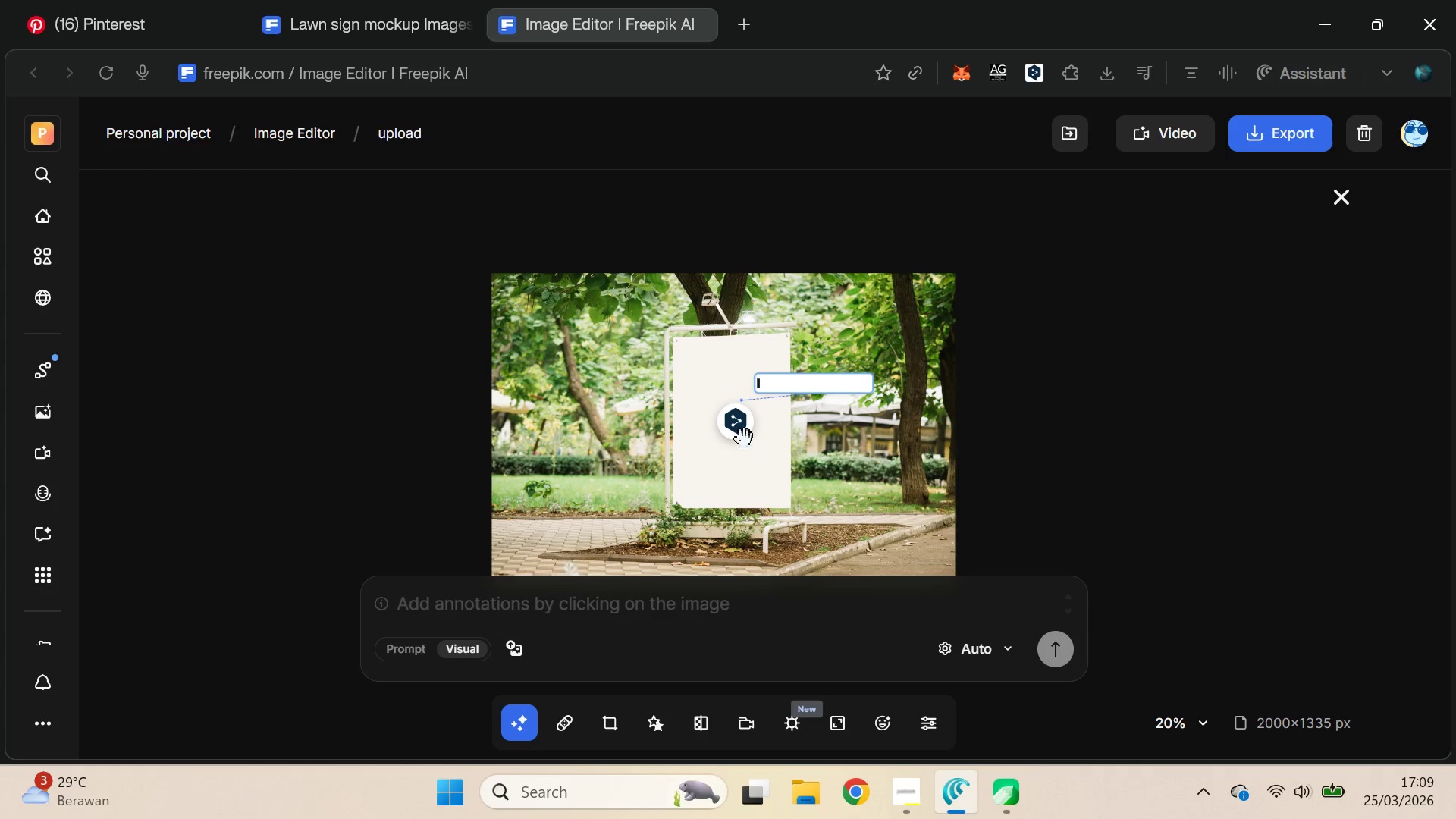 
left_click_drag(start_coordinate=[737, 433], to_coordinate=[731, 480])
 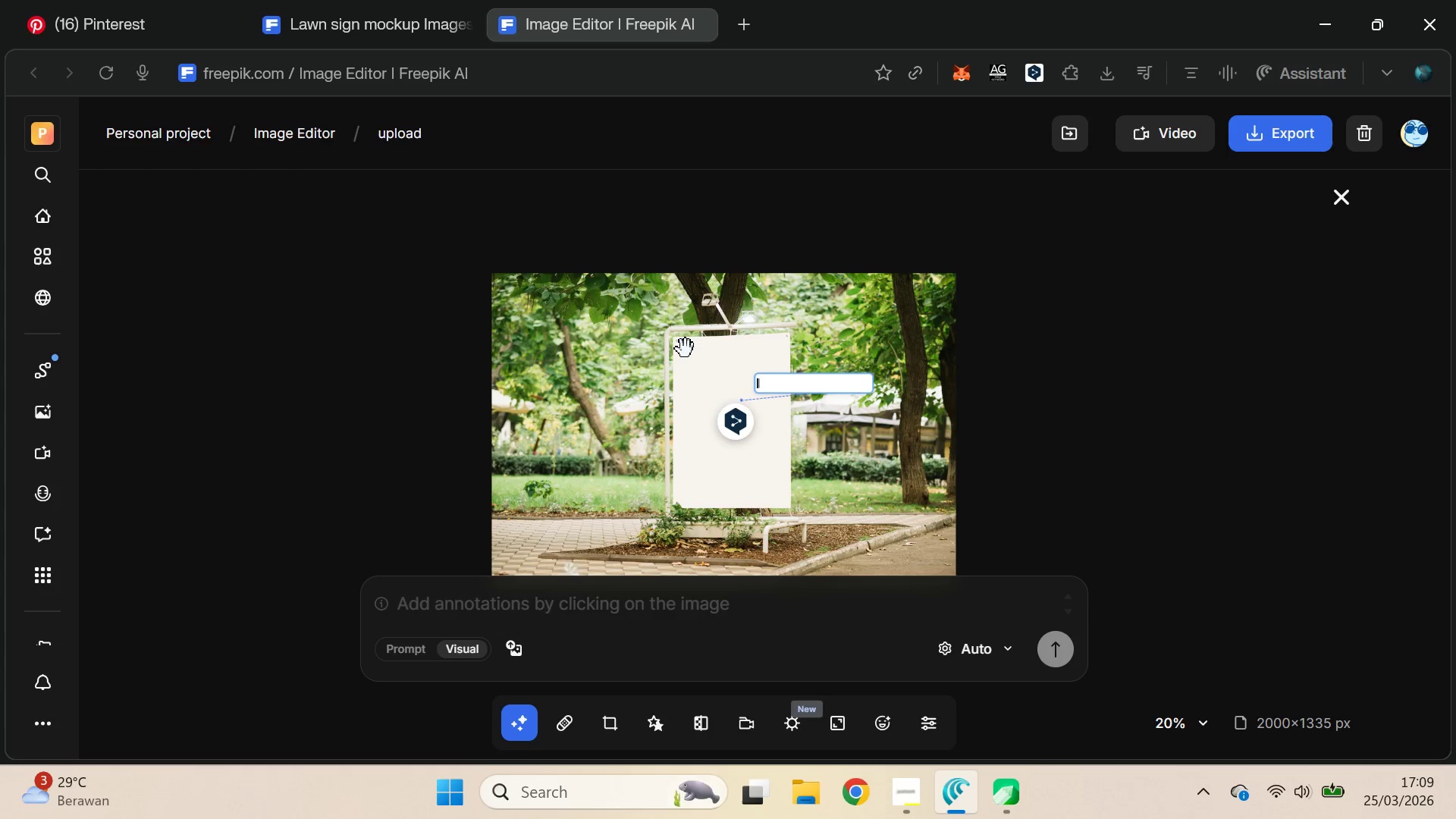 
left_click([683, 362])
 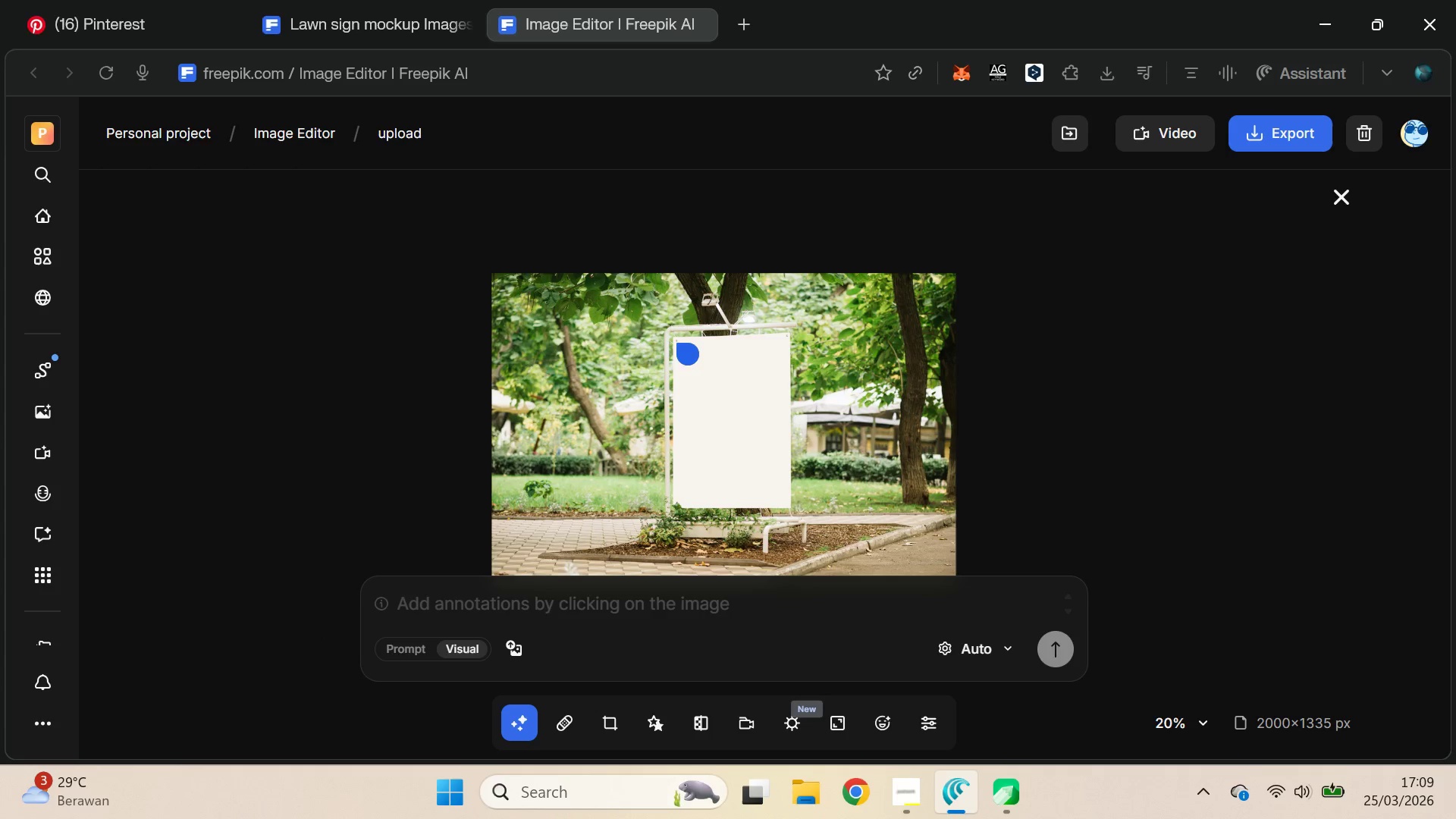 
left_click_drag(start_coordinate=[673, 337], to_coordinate=[812, 504])
 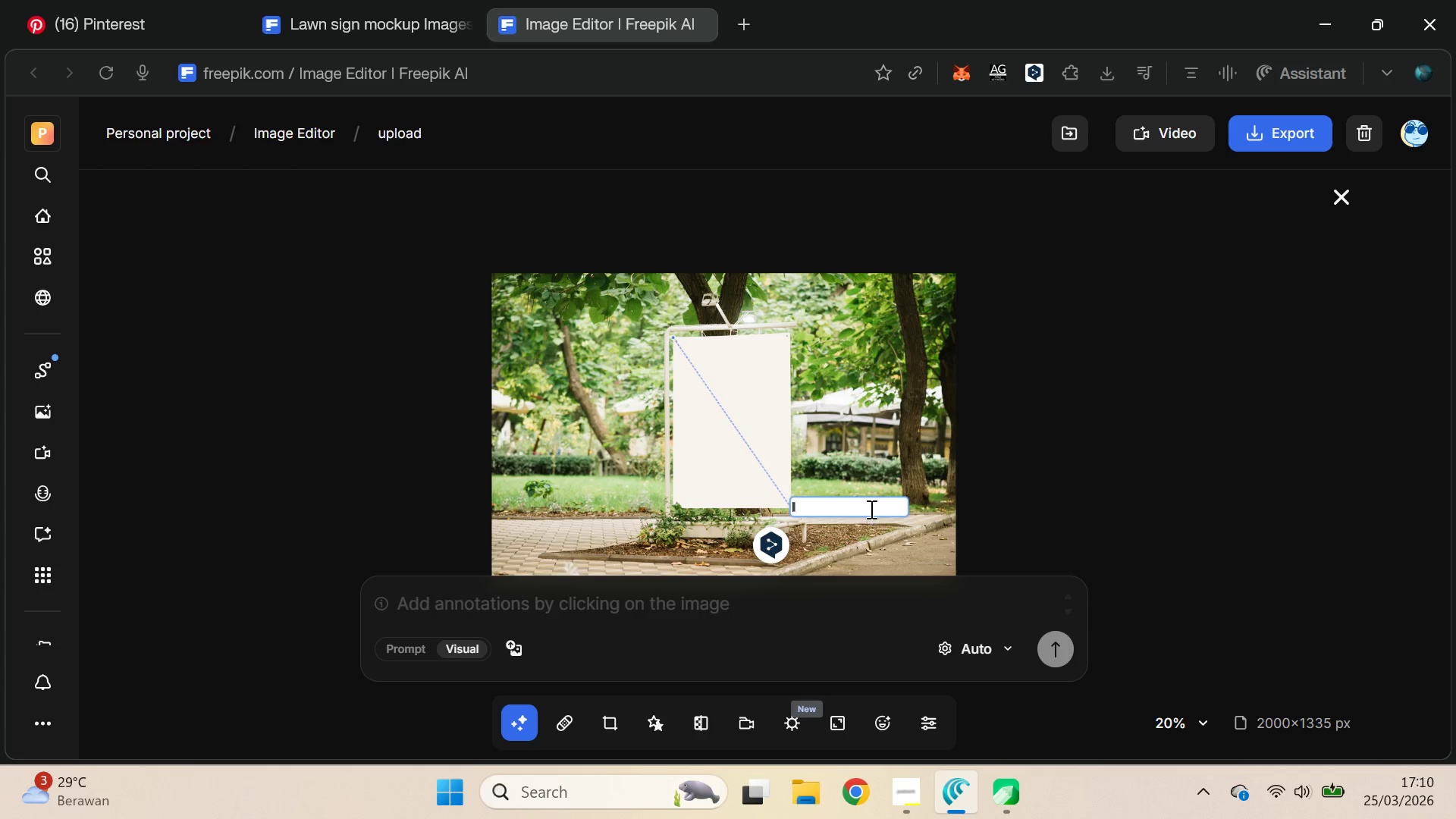 
type(Gani)
key(Backspace)
type(ti ini jadi ga)
key(Backspace)
type(m)
key(Backspace)
type(ama)
key(Backspace)
type(bar yang aku upload )
key(Backspace)
key(Tab)
 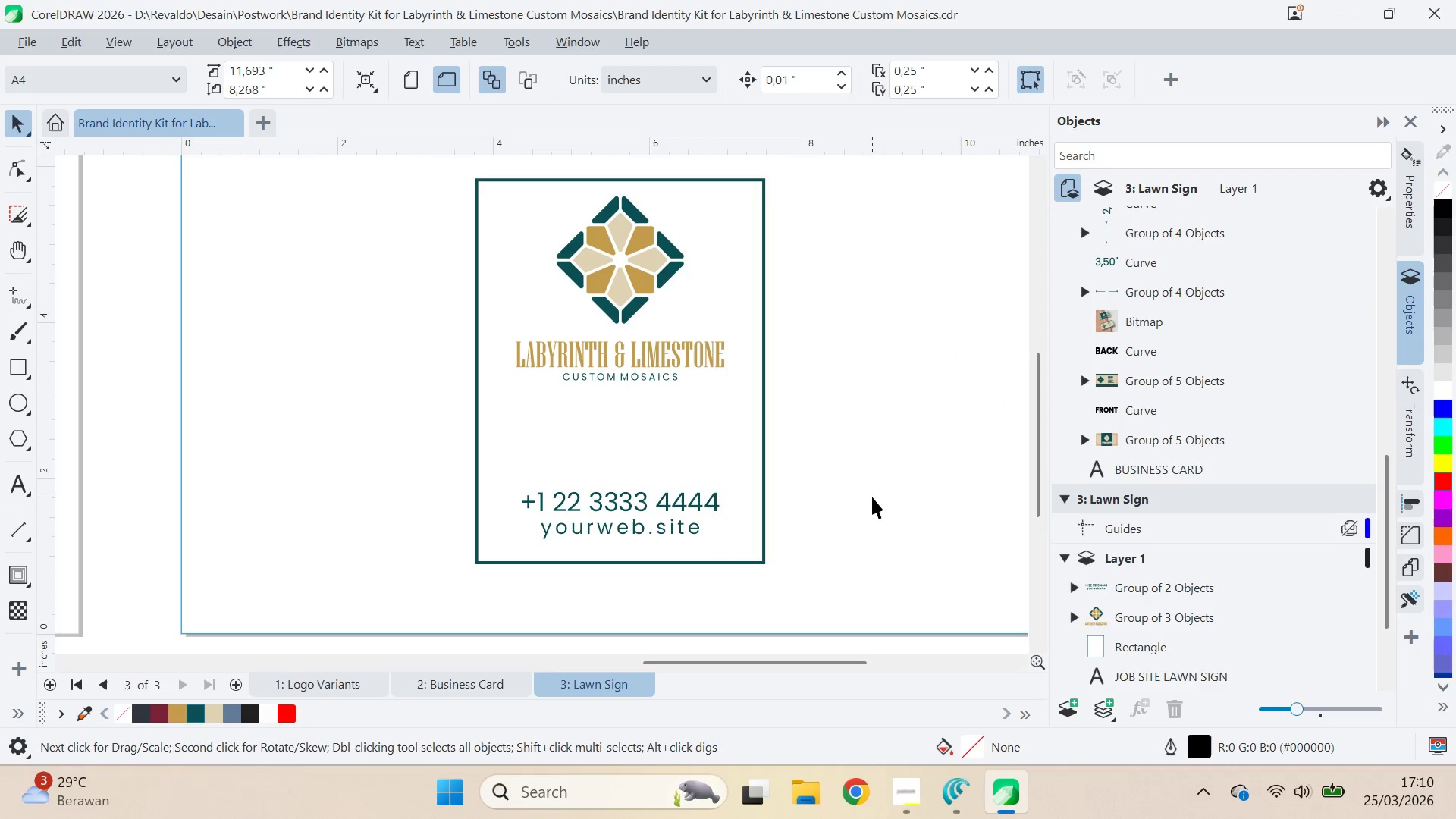 
hold_key(key=AltLeft, duration=0.31)
 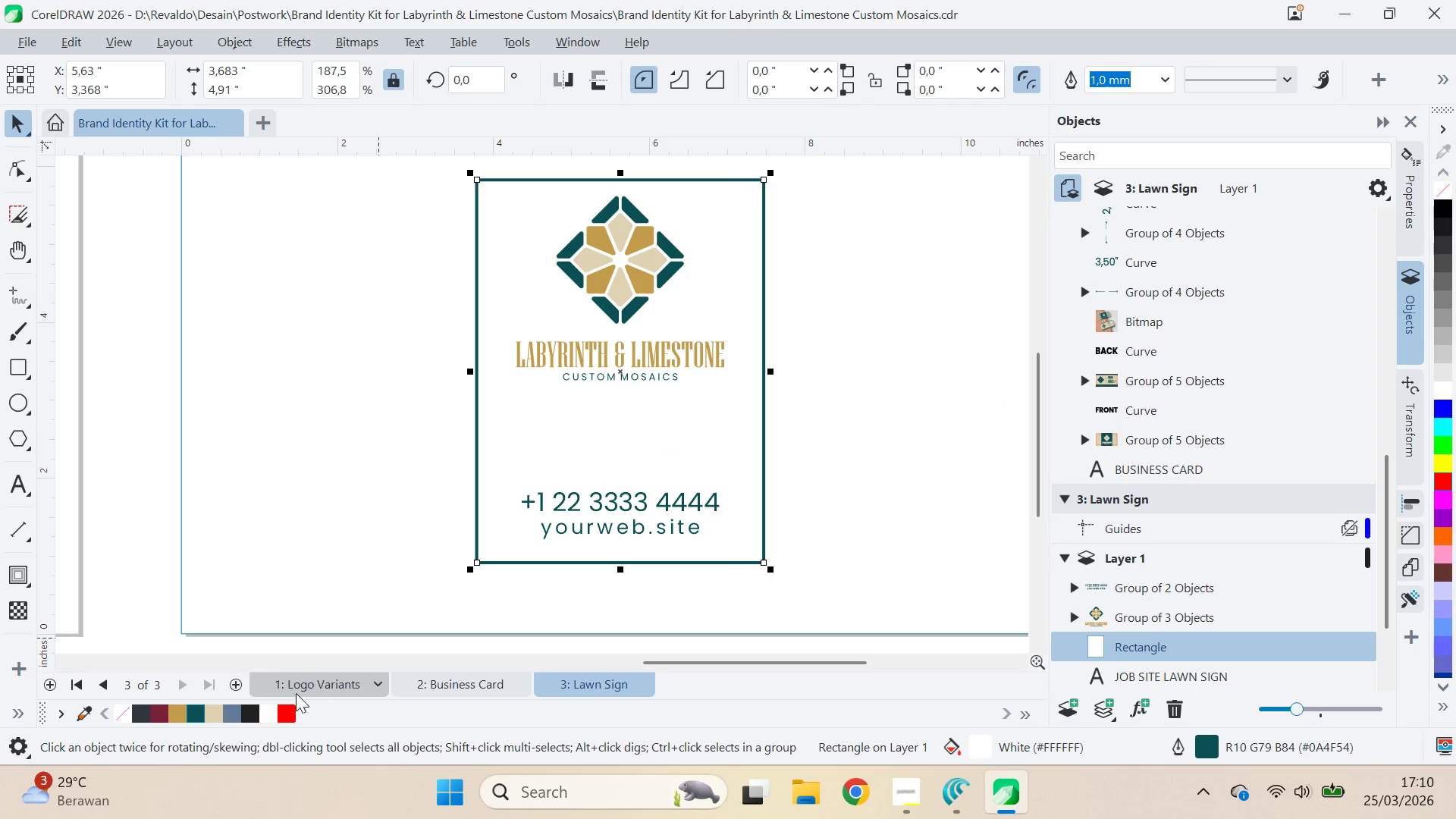 
type(av)
 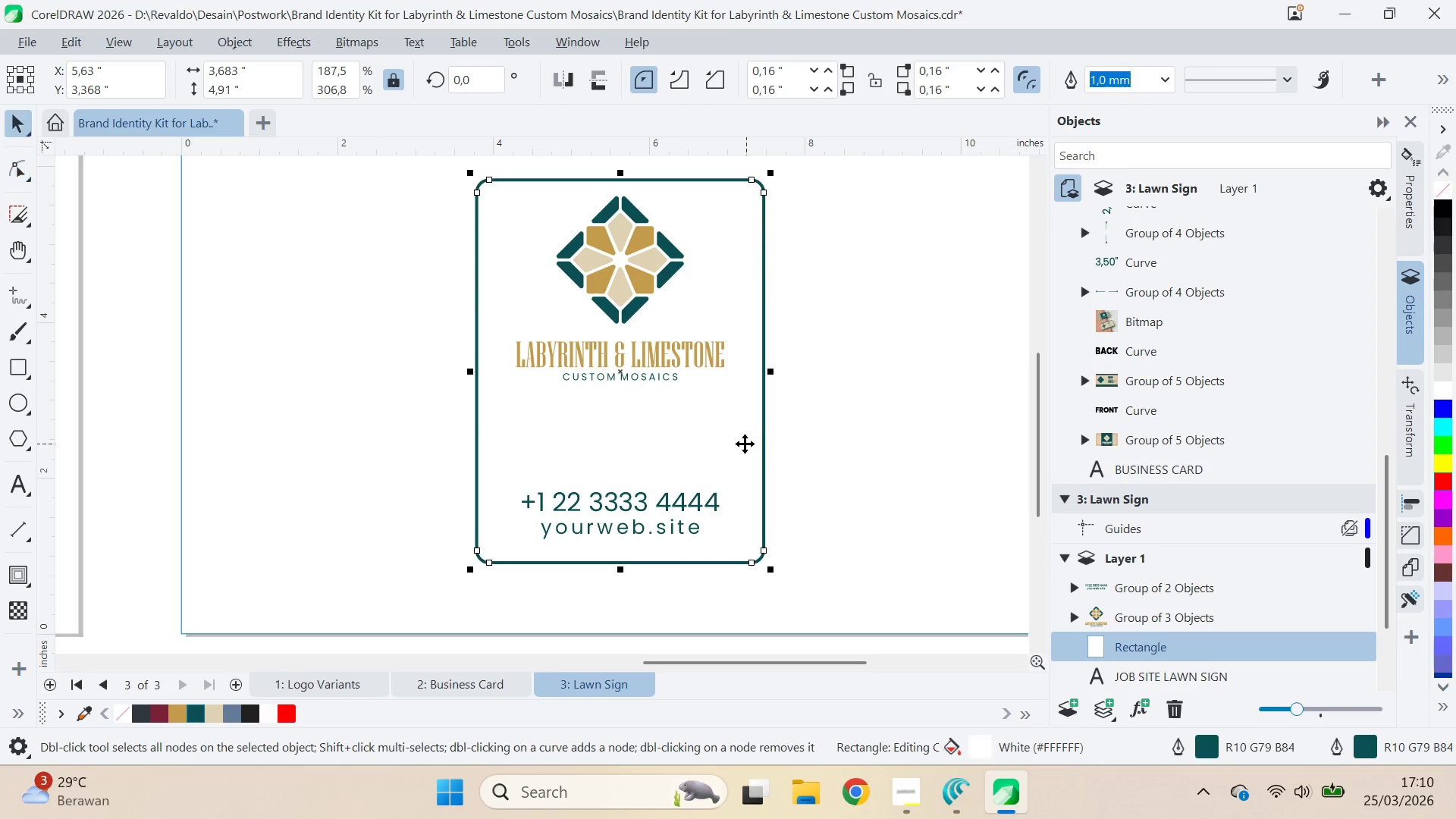 
left_click_drag(start_coordinate=[480, 183], to_coordinate=[489, 184])
 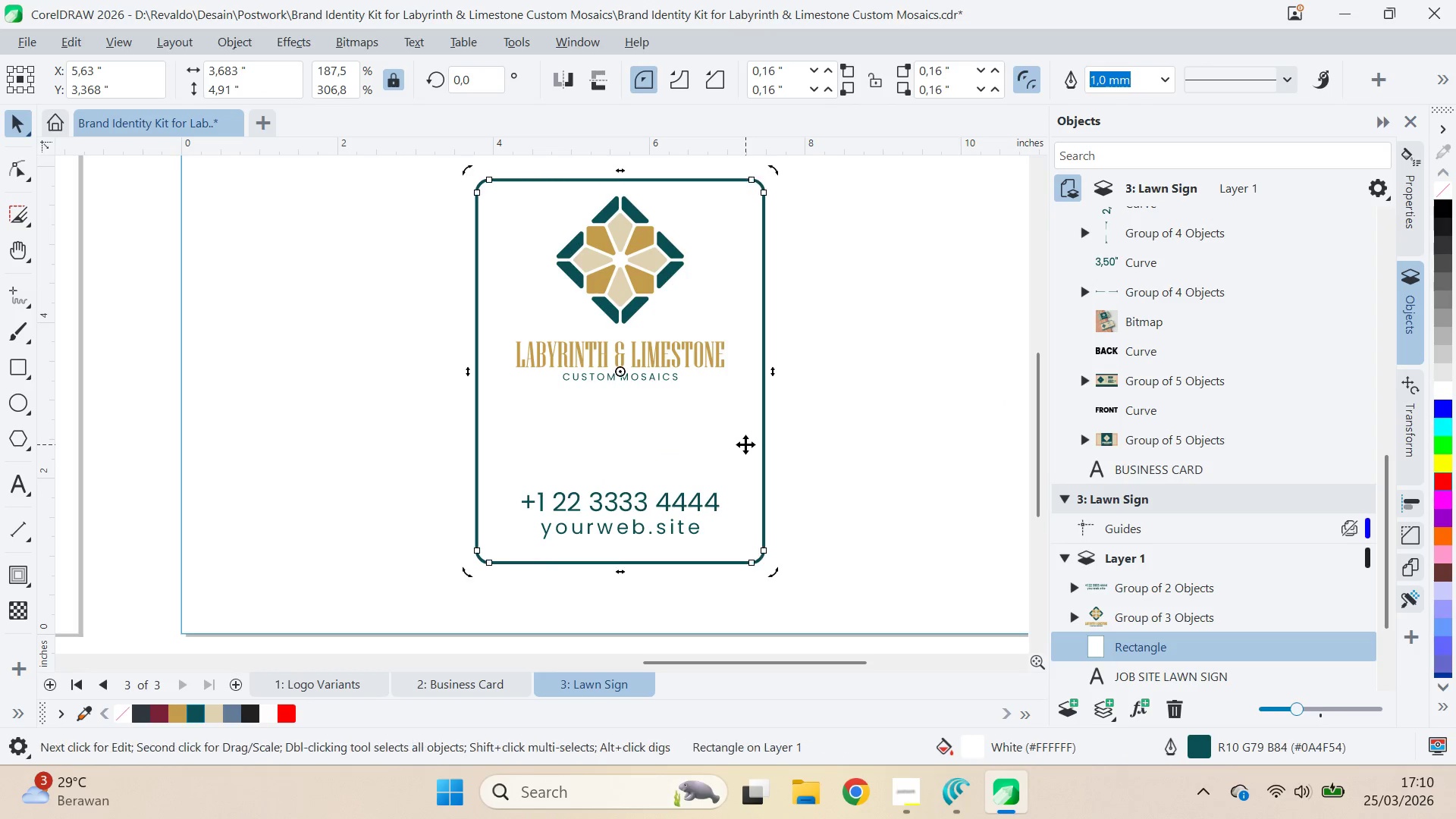 
left_click([727, 486])
 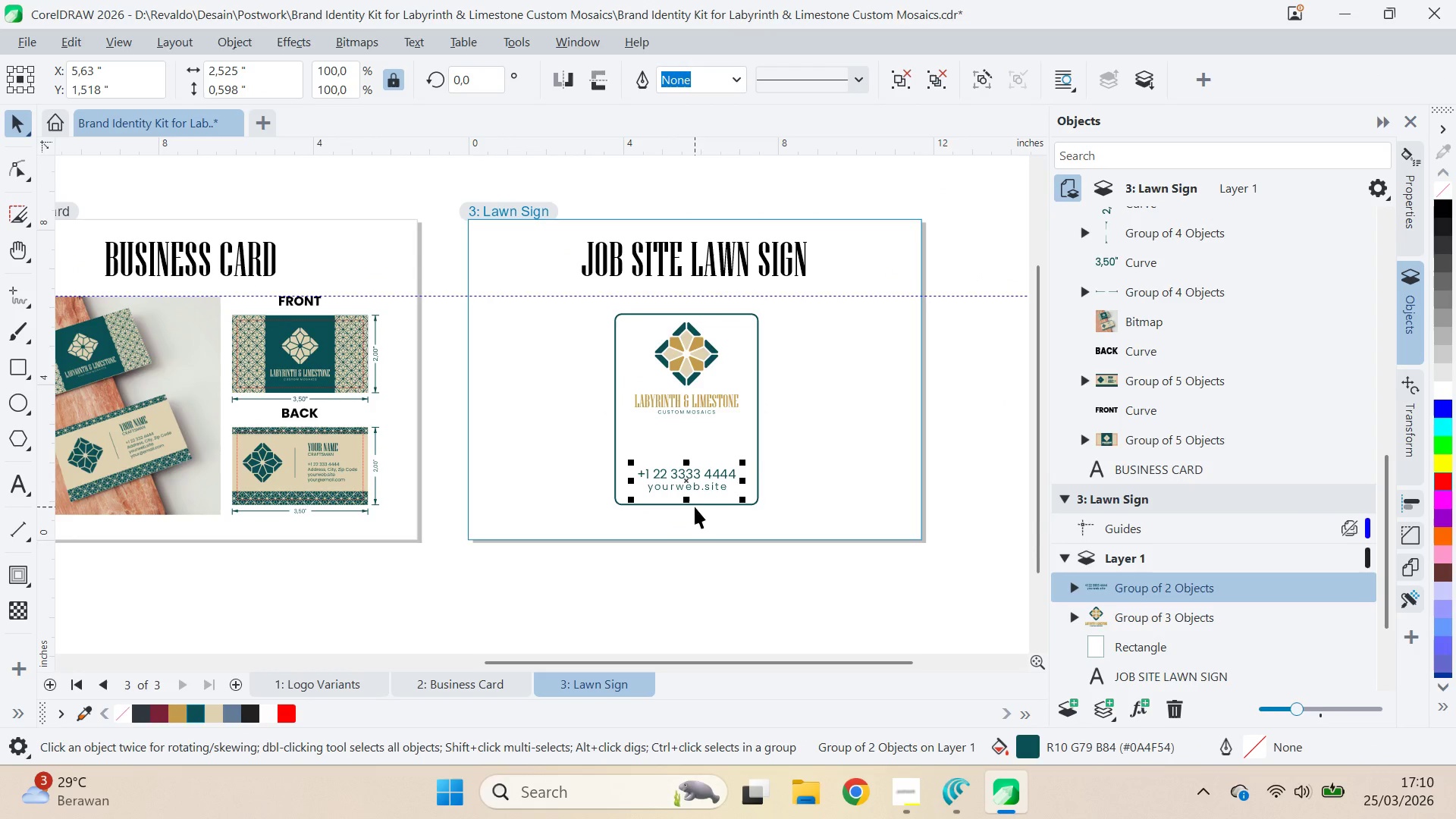 
scroll: coordinate [754, 450], scroll_direction: down, amount: 5.0
 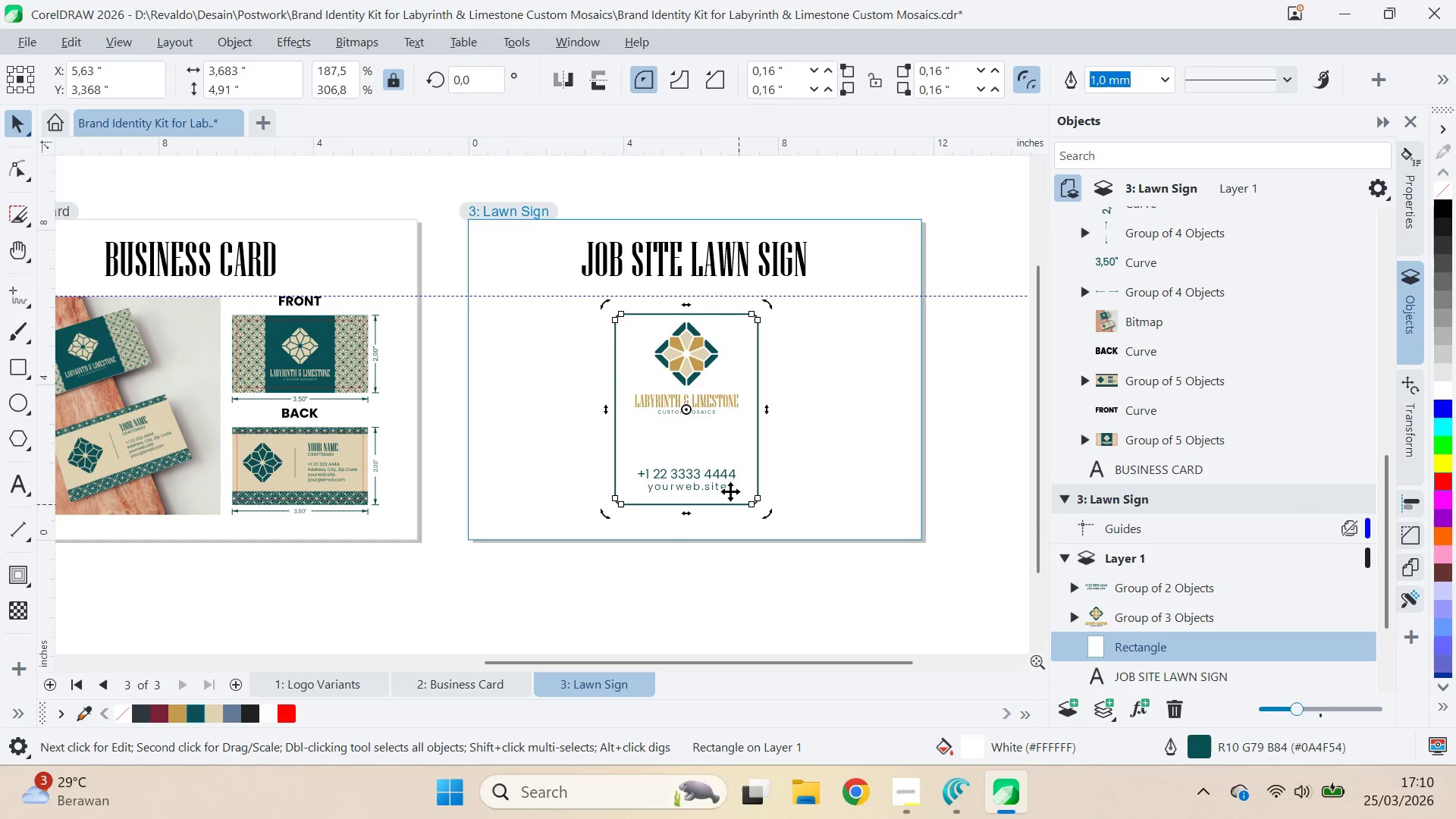 
key(ArrowDown)
 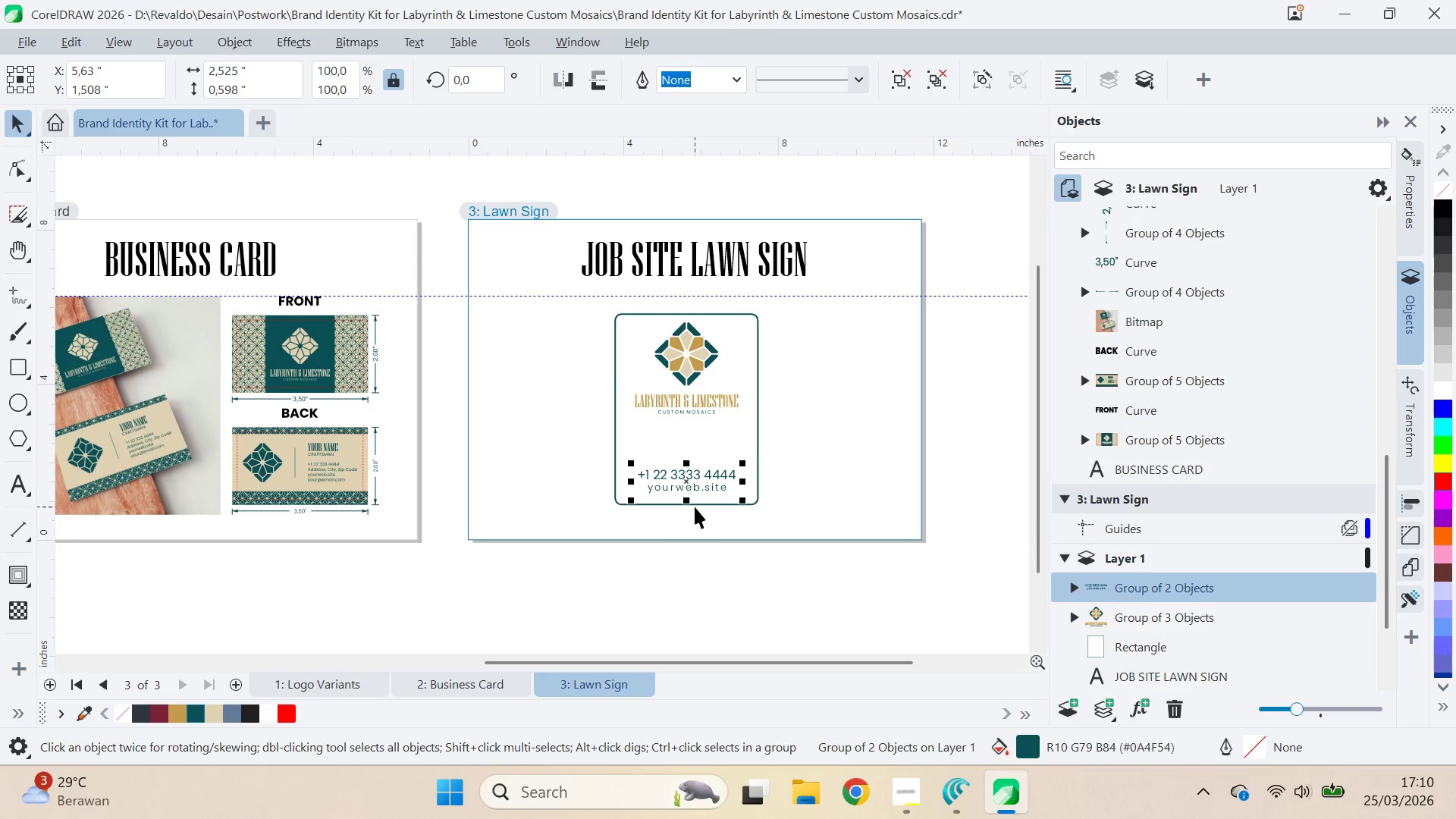 
key(ArrowDown)
 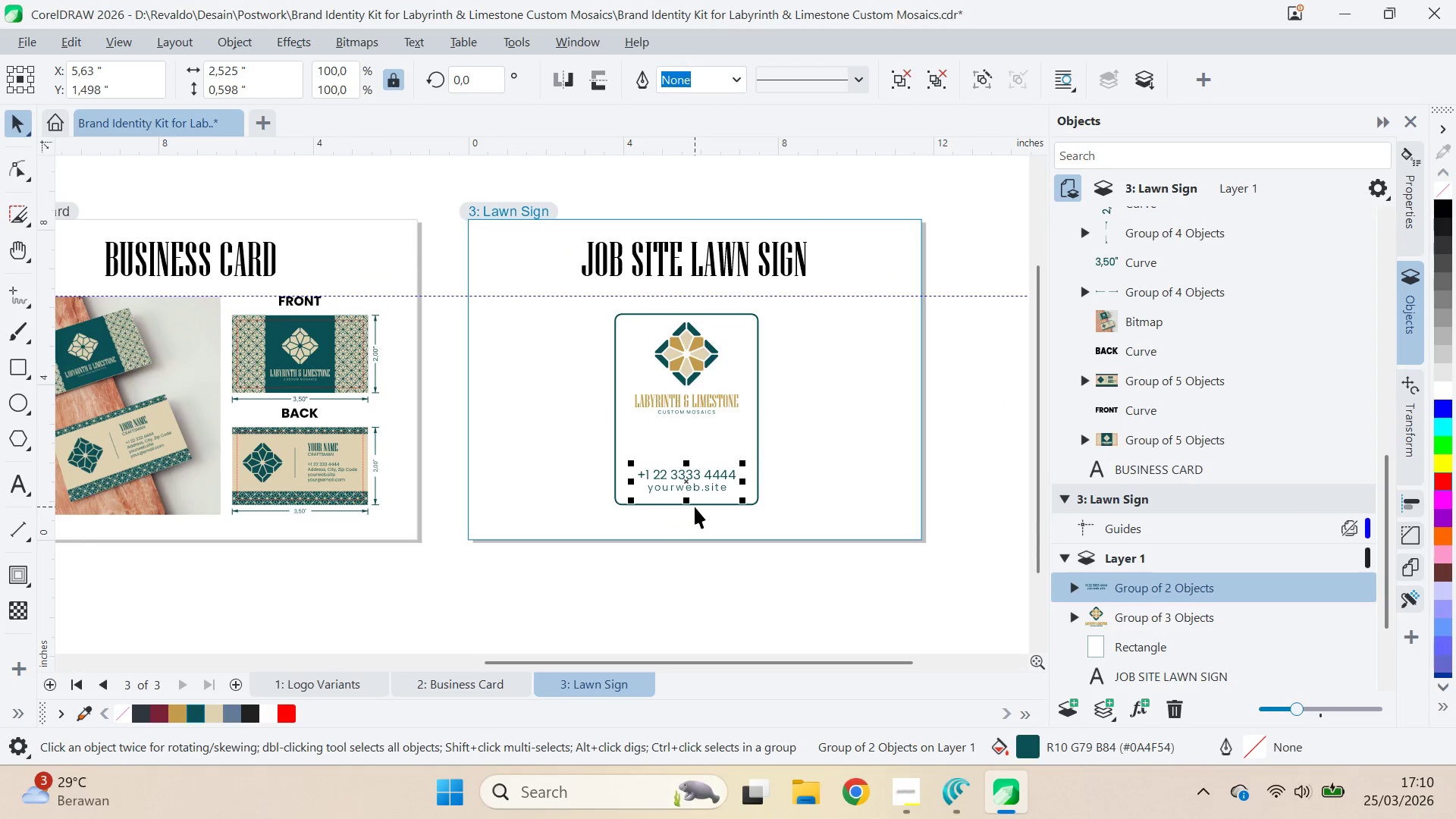 
key(ArrowDown)
 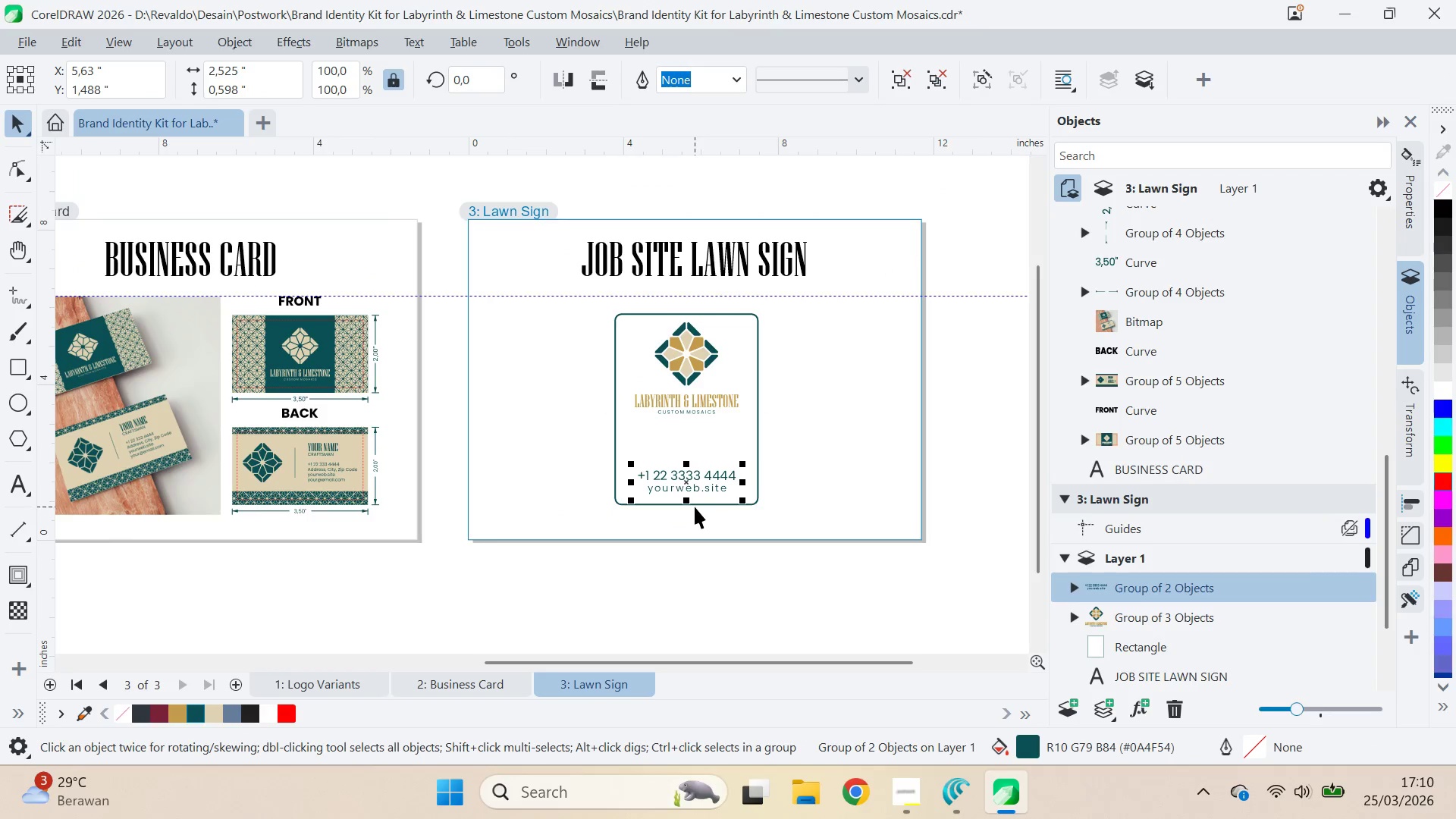 
key(ArrowDown)
 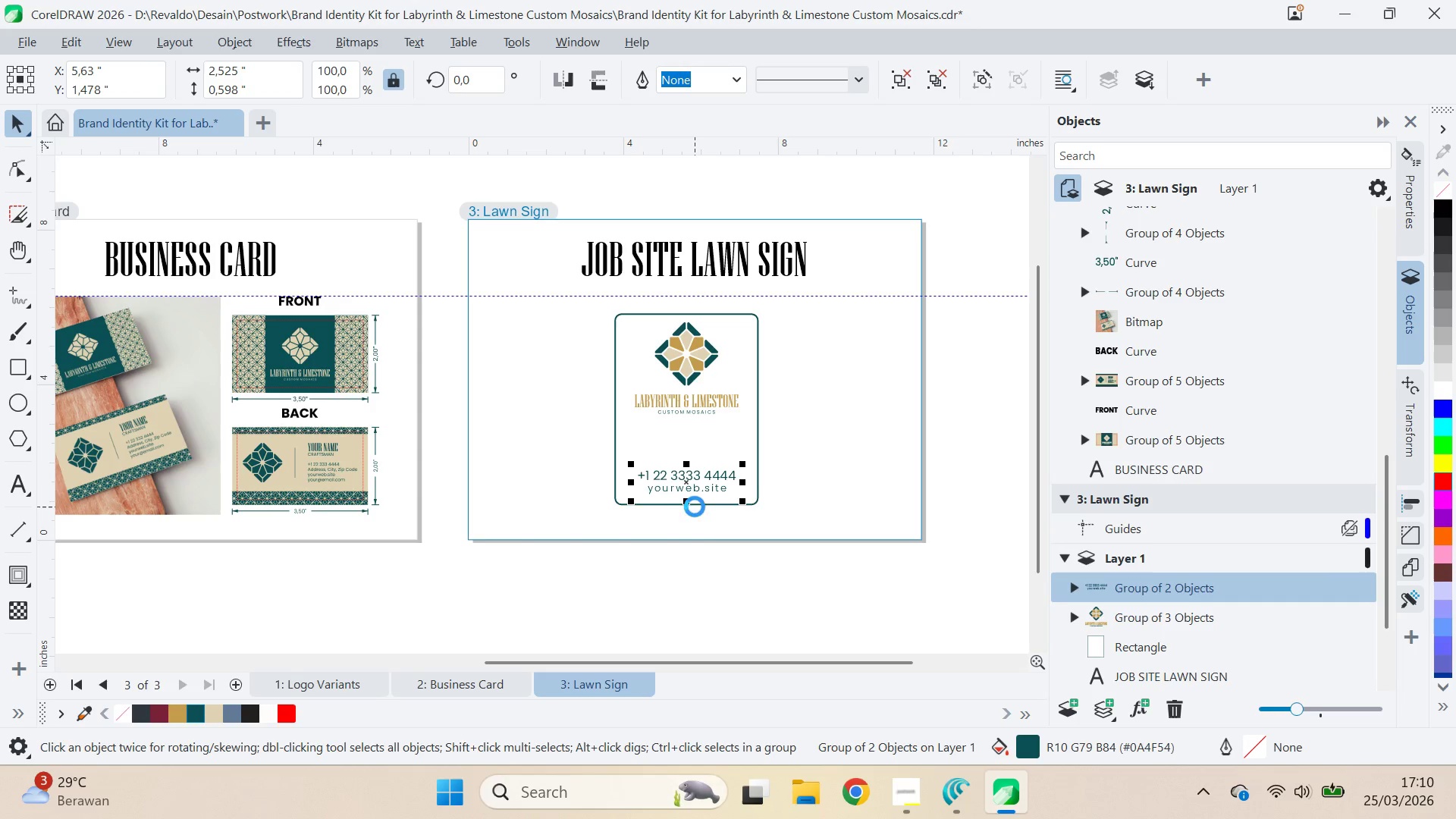 
key(ArrowDown)
 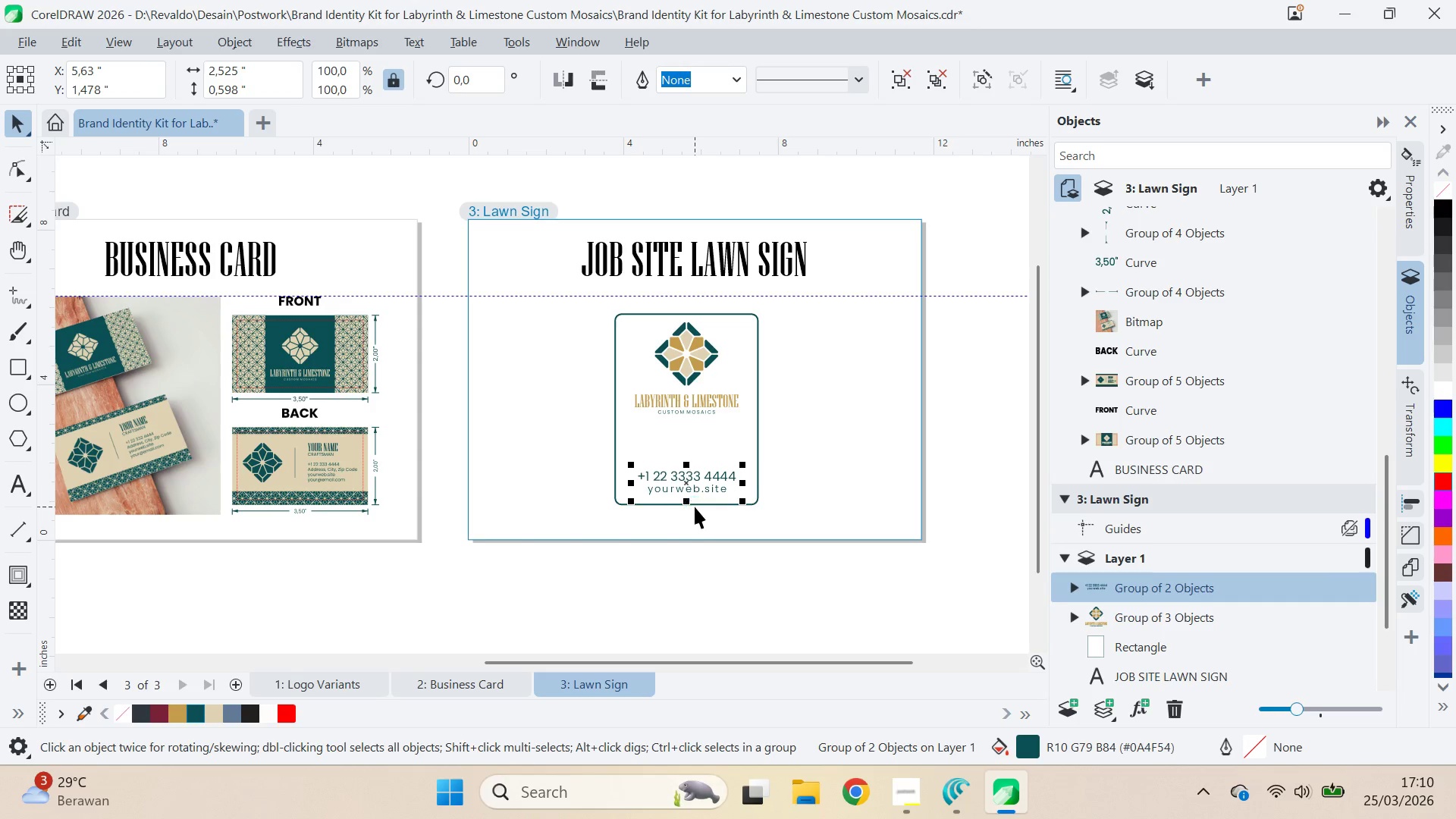 
key(ArrowDown)
 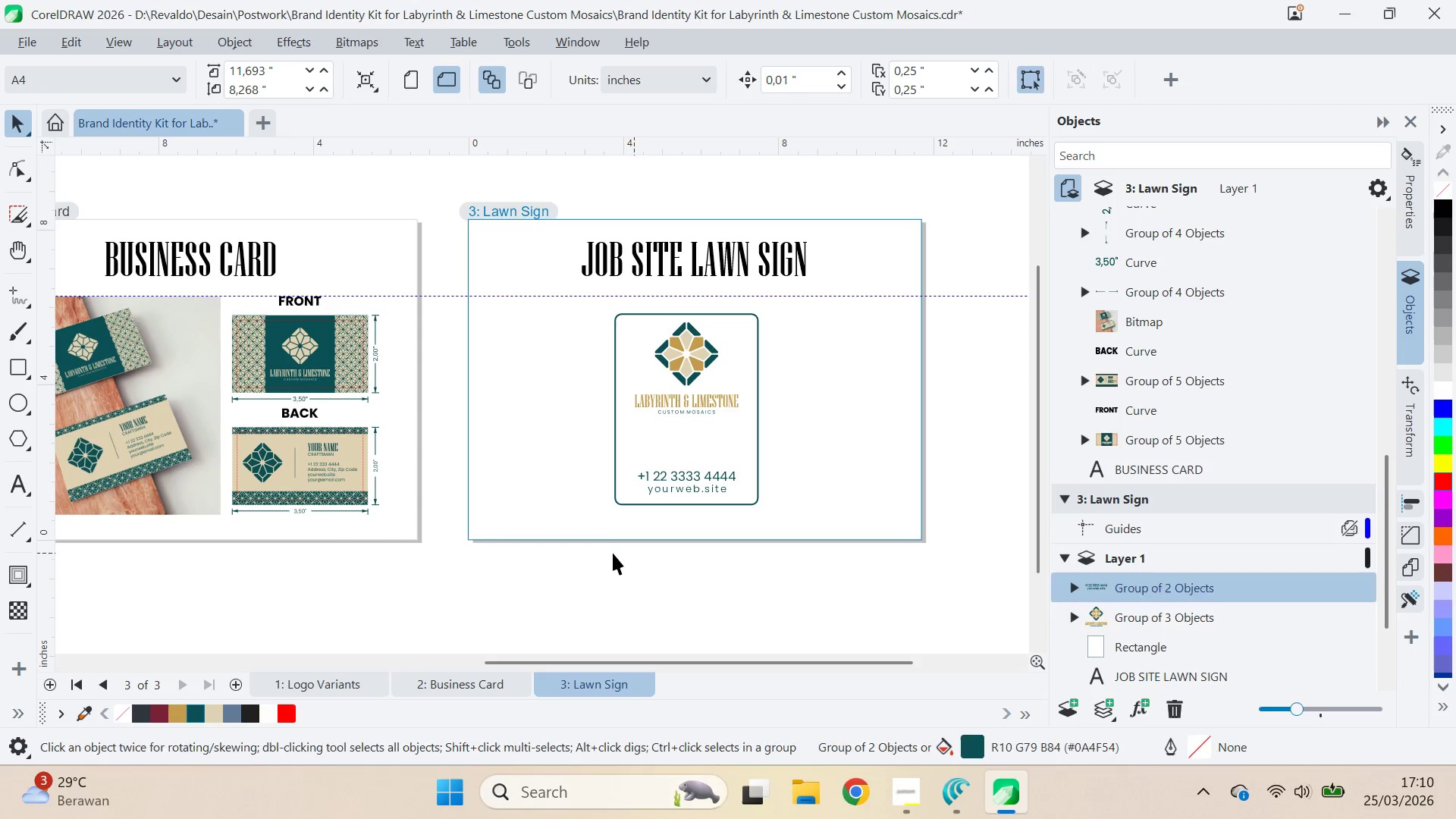 
left_click_drag(start_coordinate=[581, 581], to_coordinate=[811, 296])
 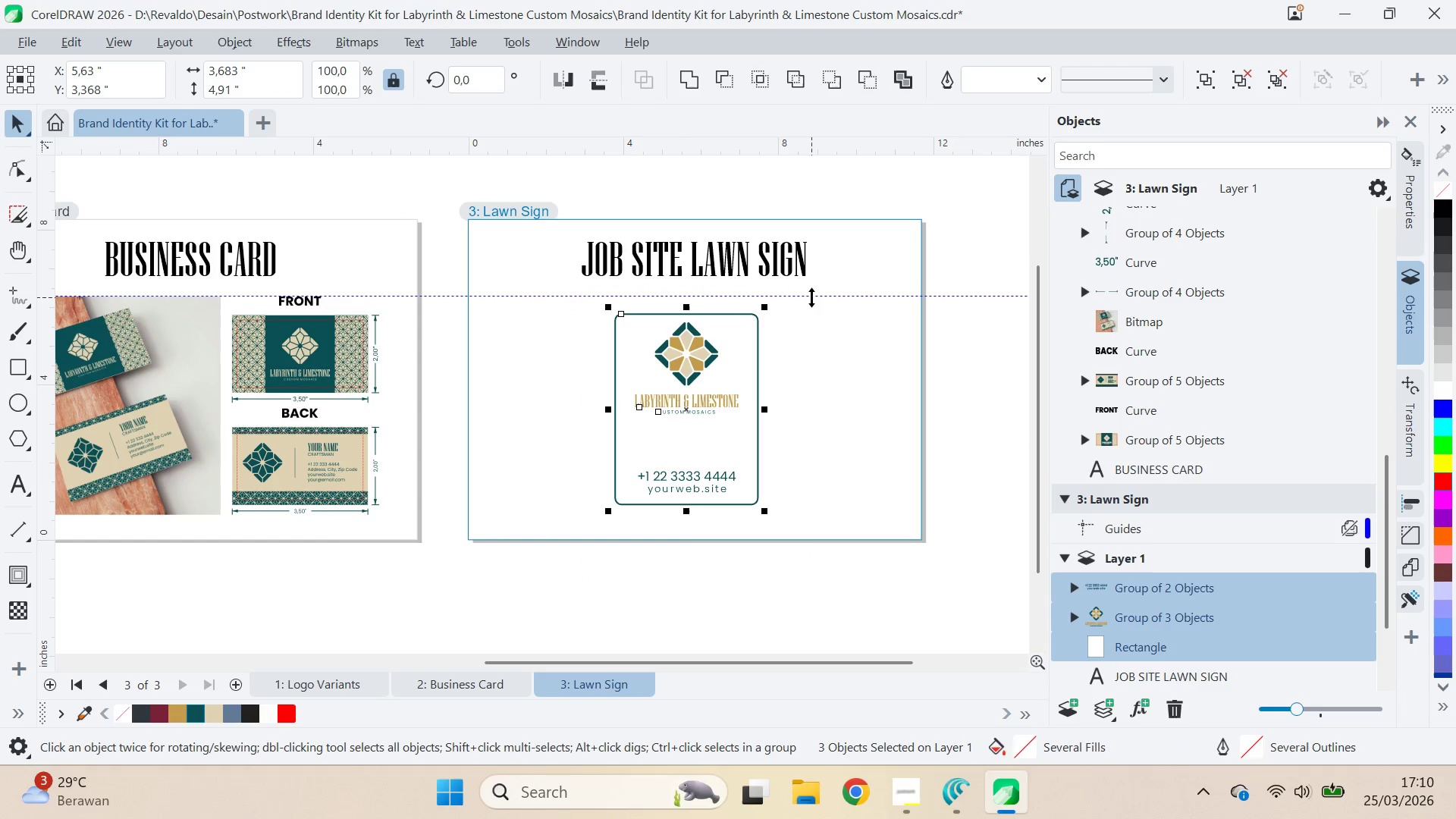 
hold_key(key=ControlLeft, duration=1.53)
 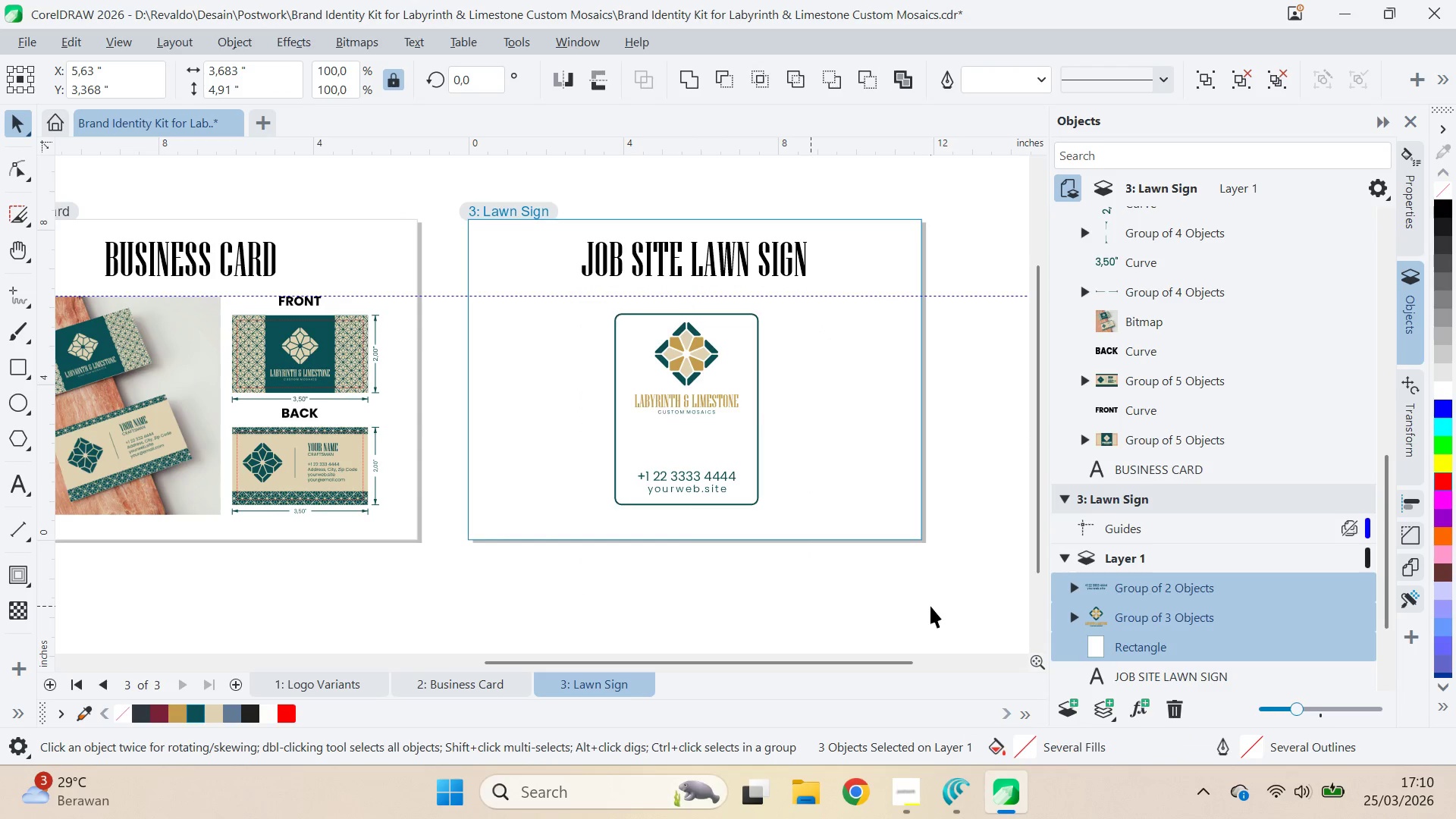 
key(Control+ControlLeft)
 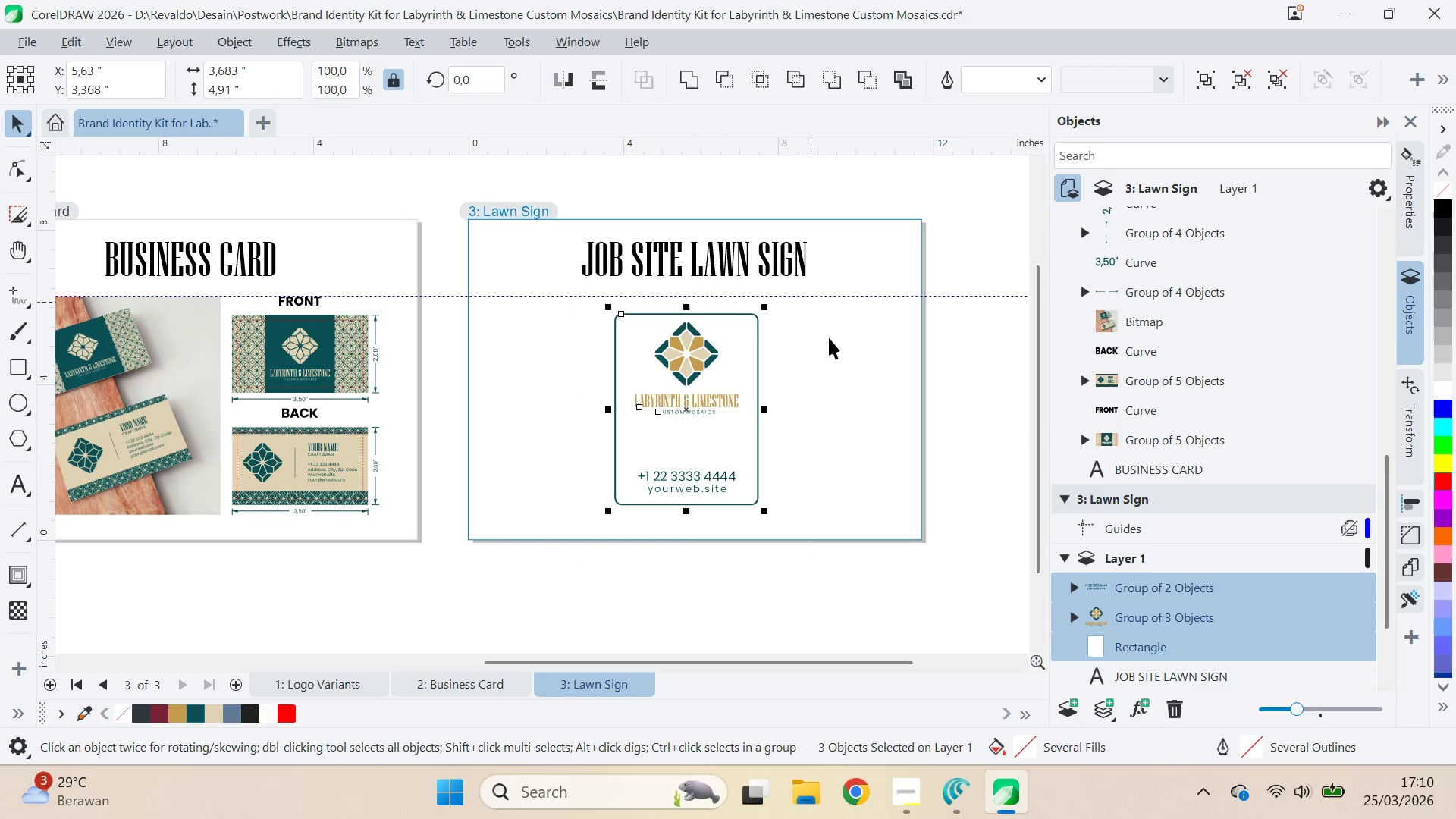 
key(Control+ControlLeft)
 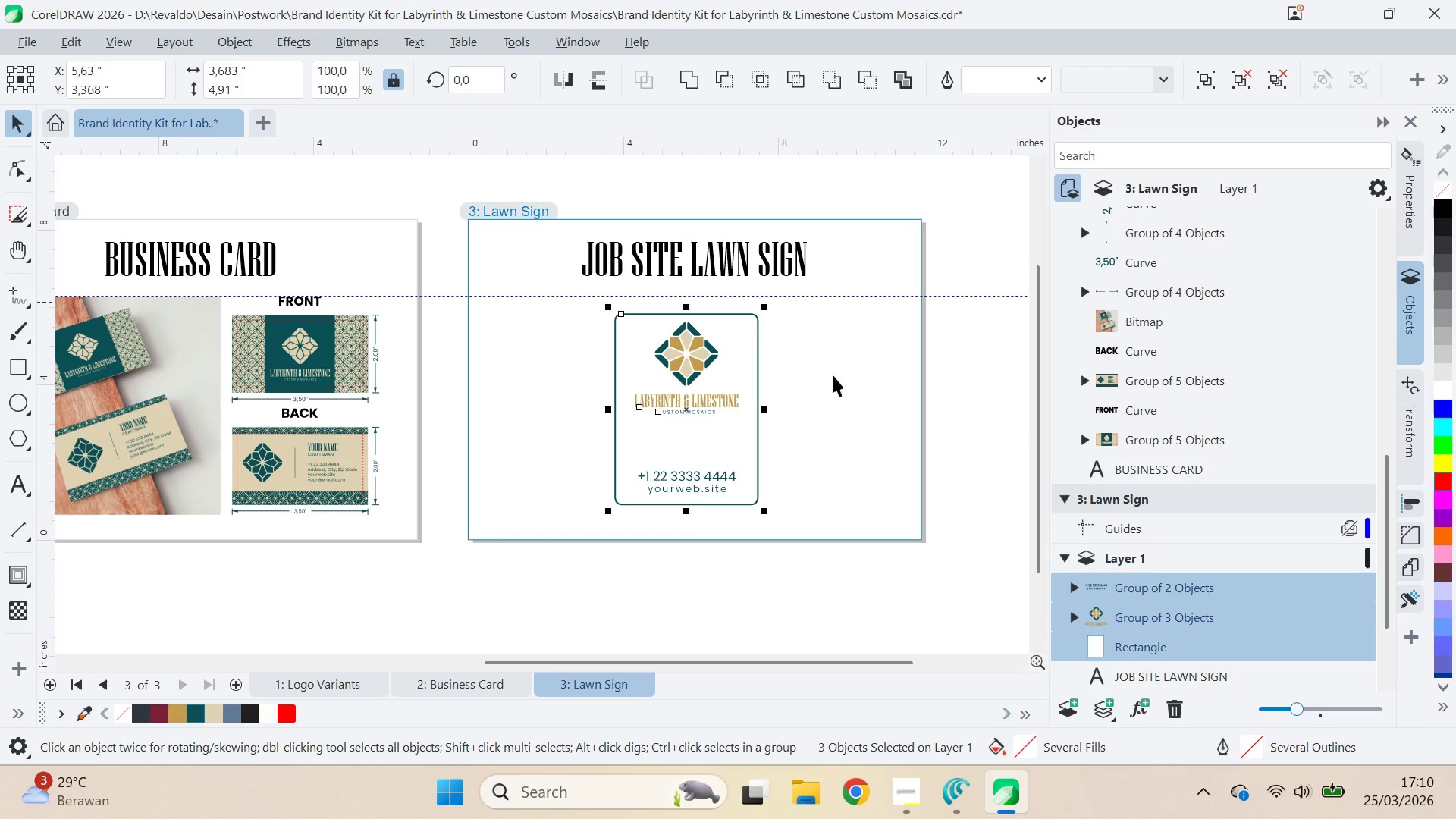 
key(Control+ControlLeft)
 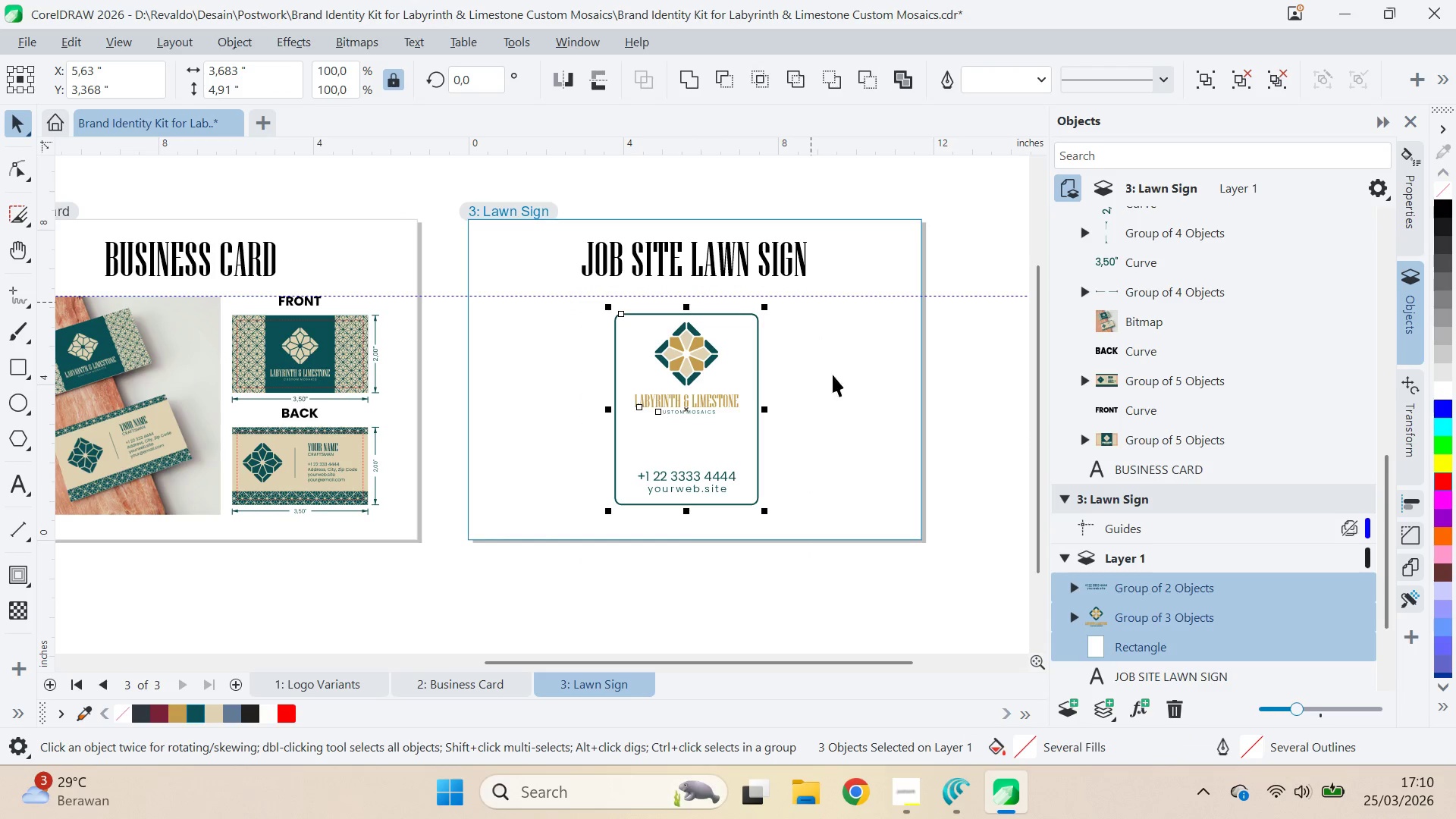 
key(Control+ControlLeft)
 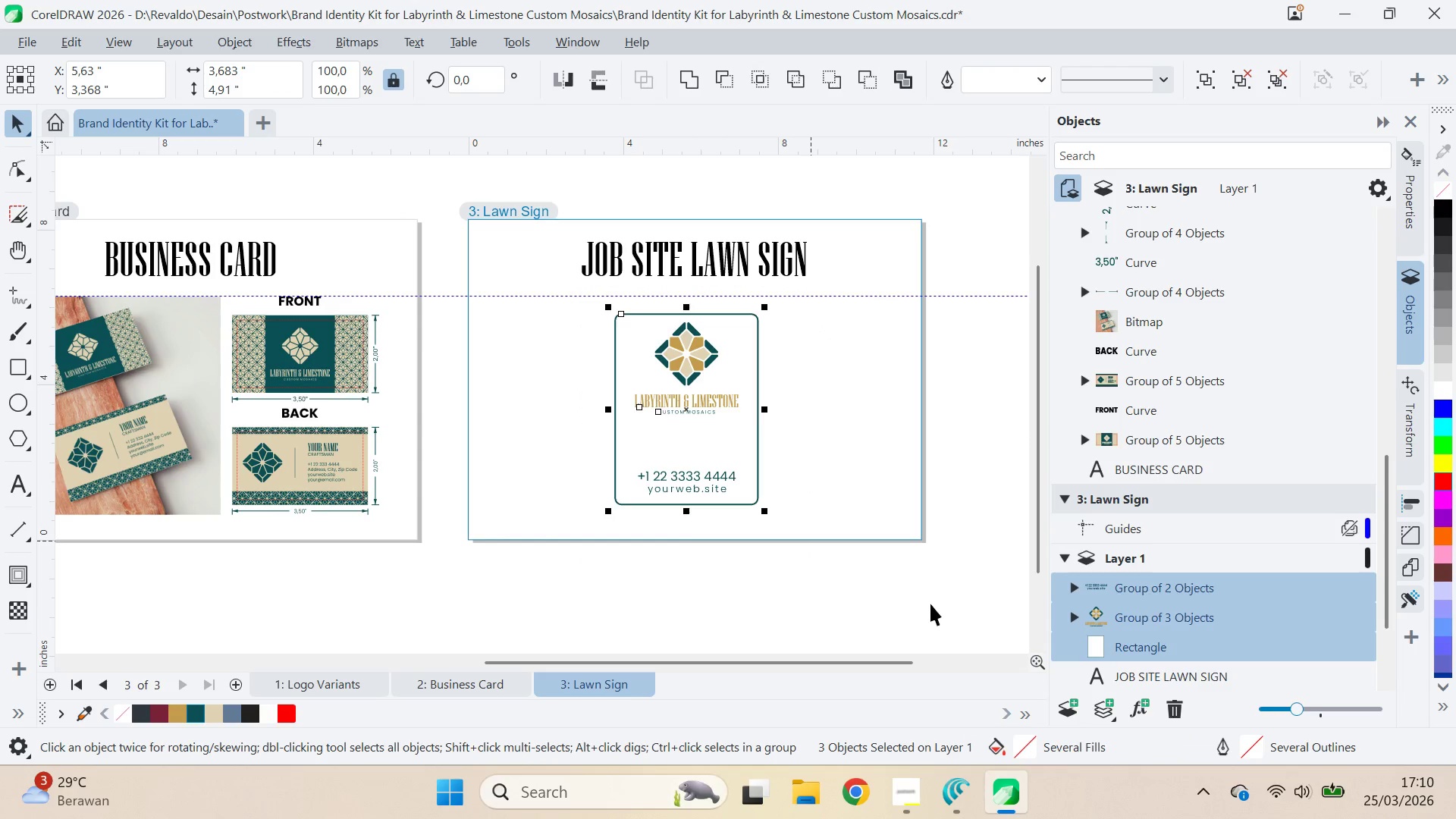 
left_click_drag(start_coordinate=[930, 605], to_coordinate=[927, 604])
 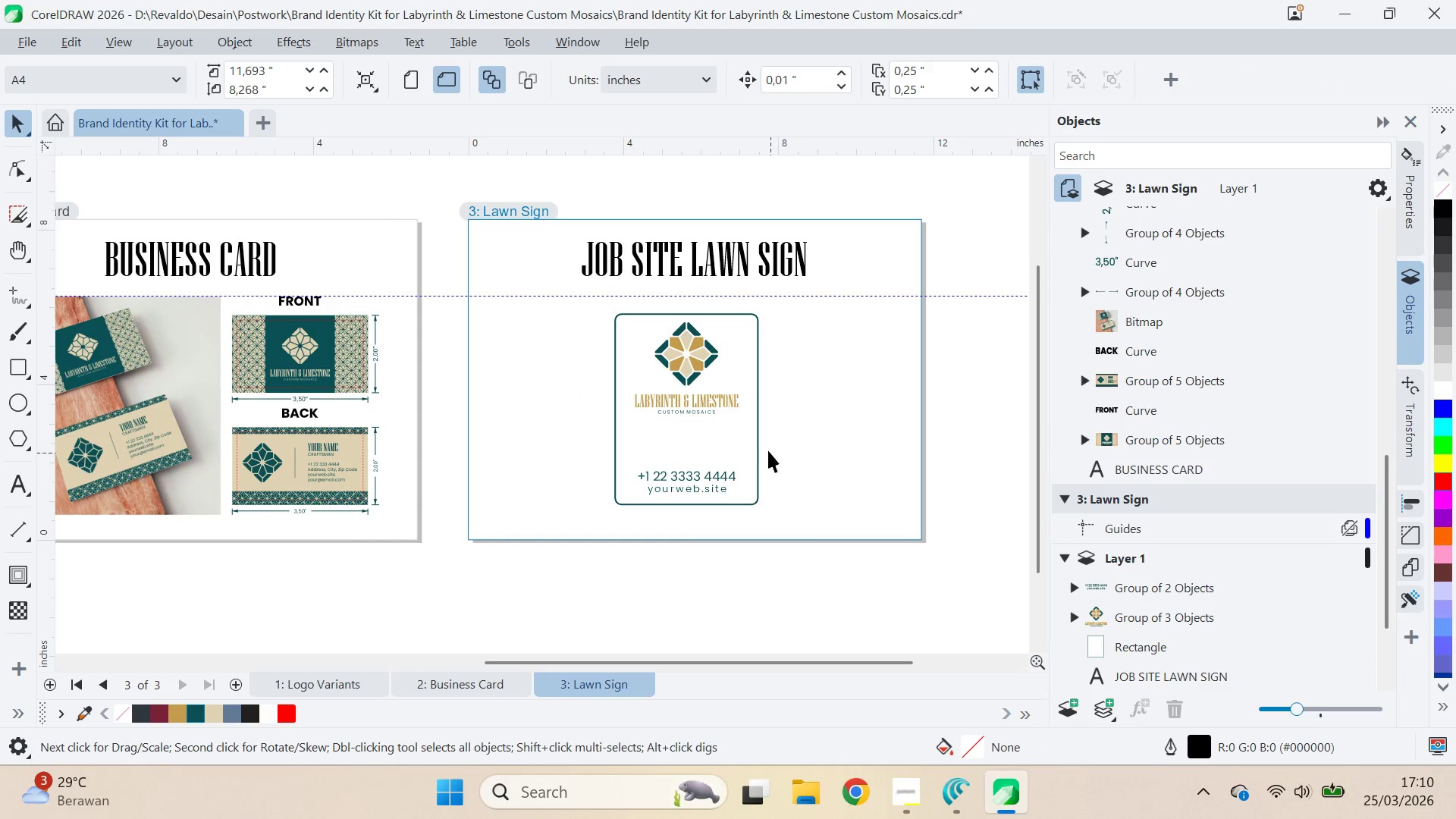 
left_click([761, 447])
 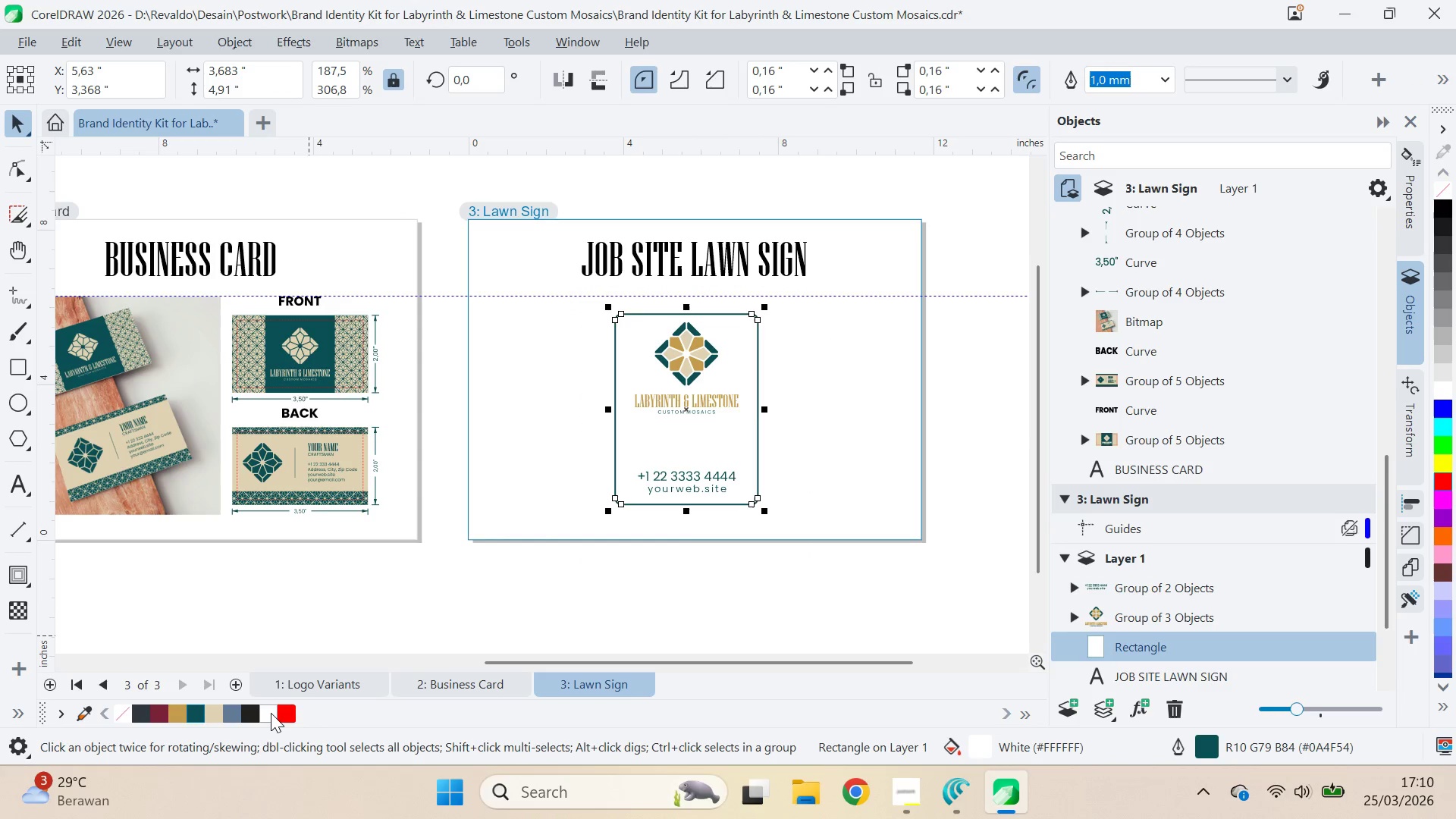 
double_click([649, 551])
 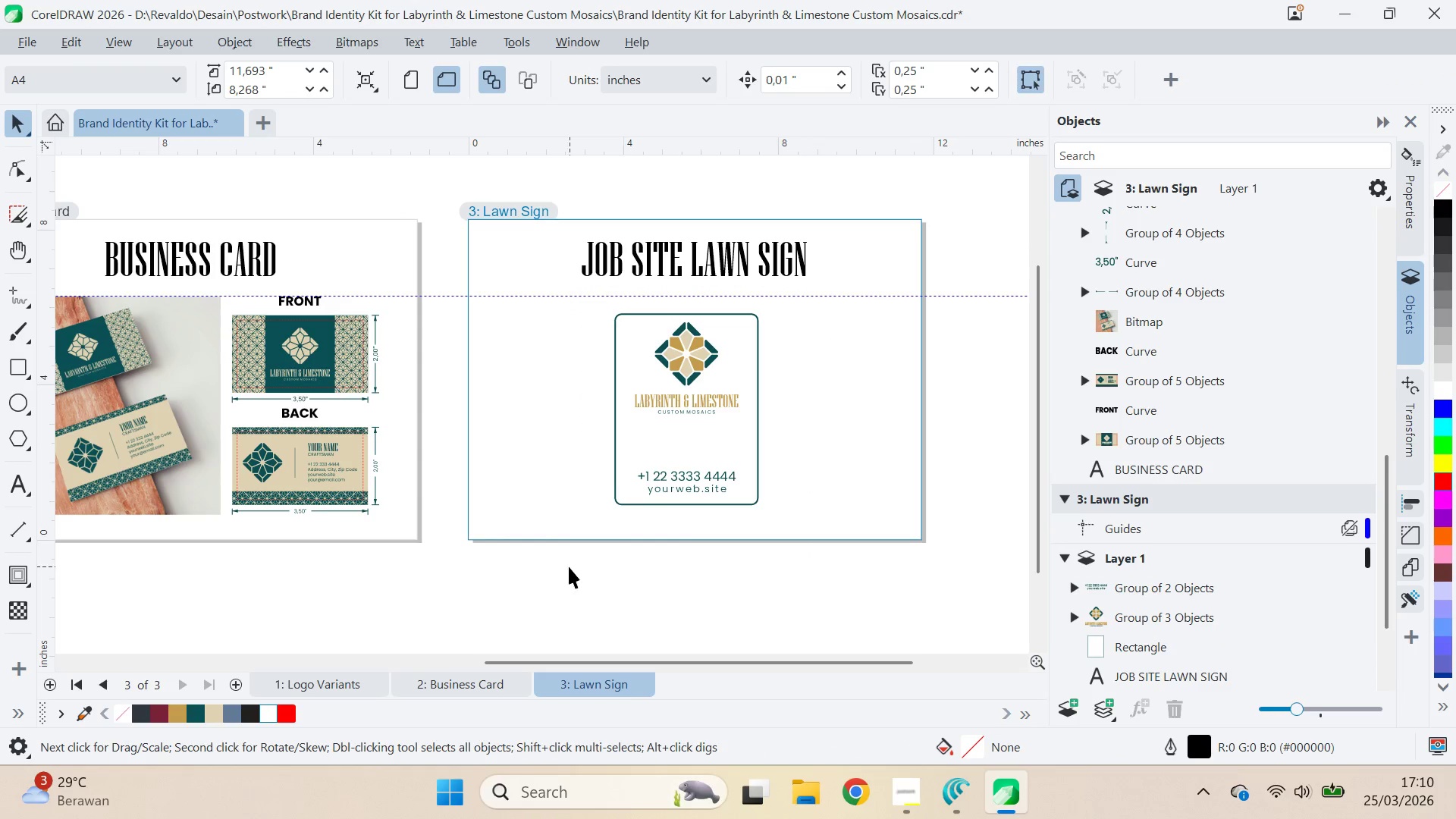 
left_click_drag(start_coordinate=[566, 563], to_coordinate=[828, 292])
 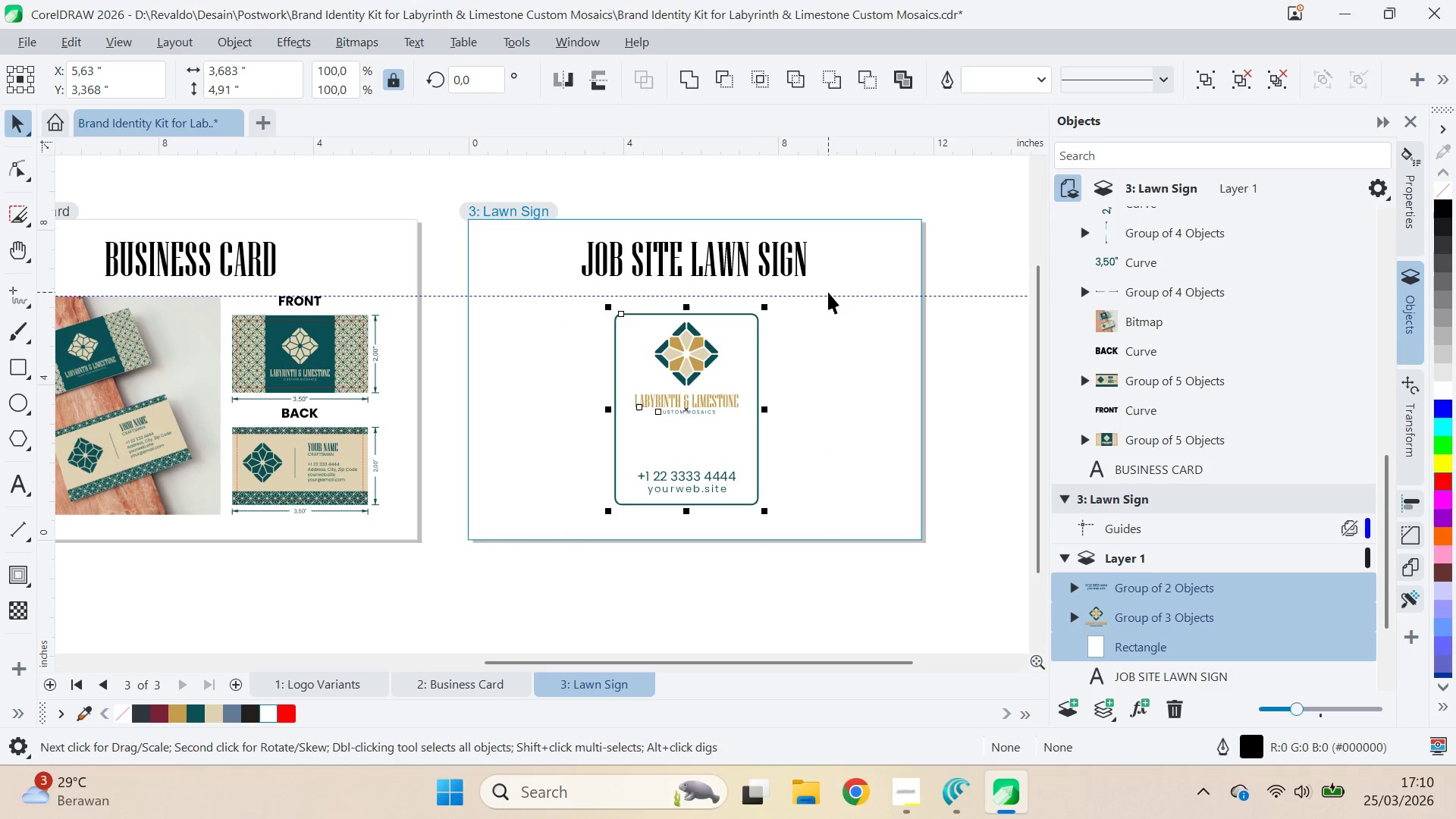 
key(Control+E)
 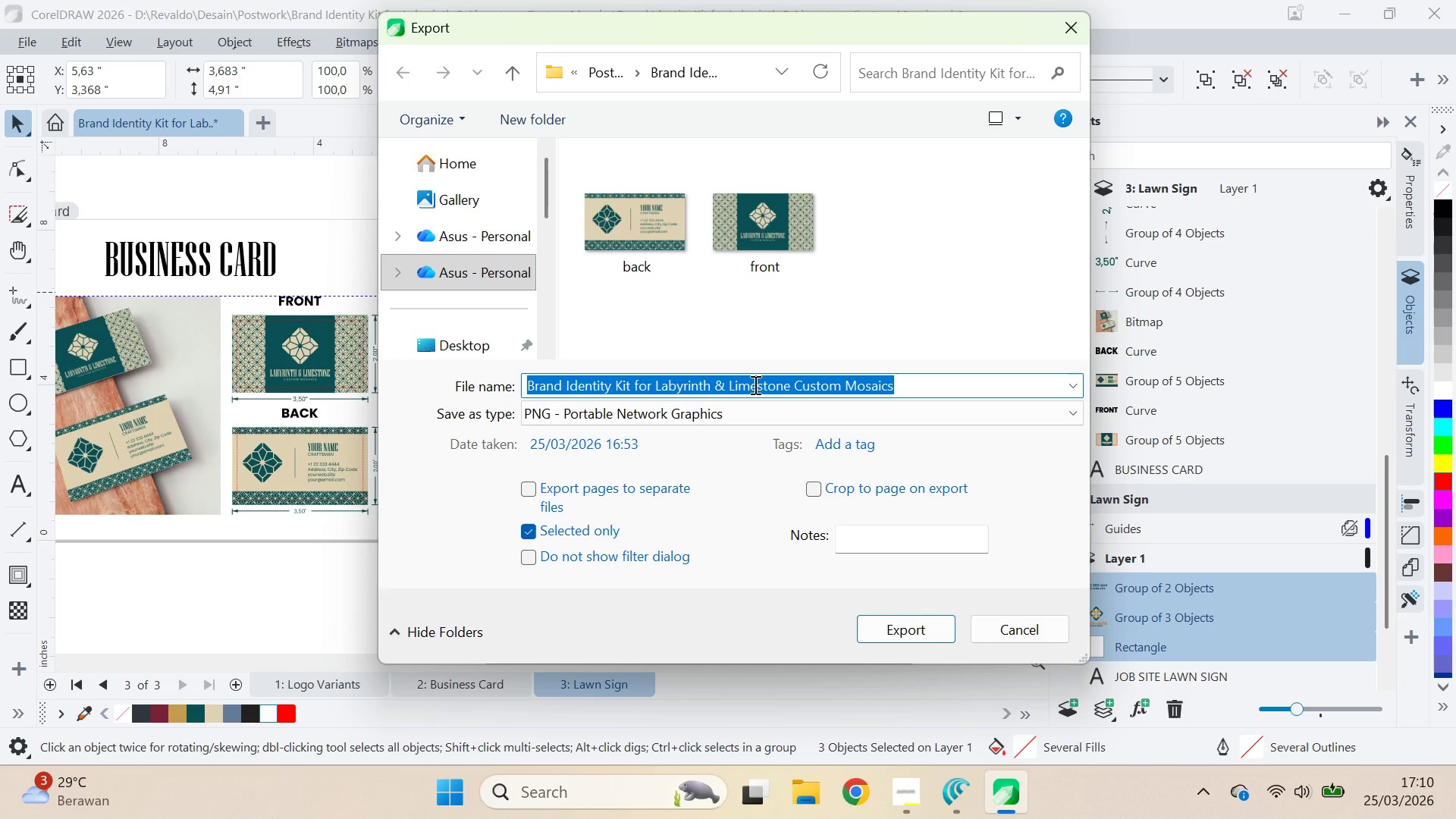 
key(Control+V)
 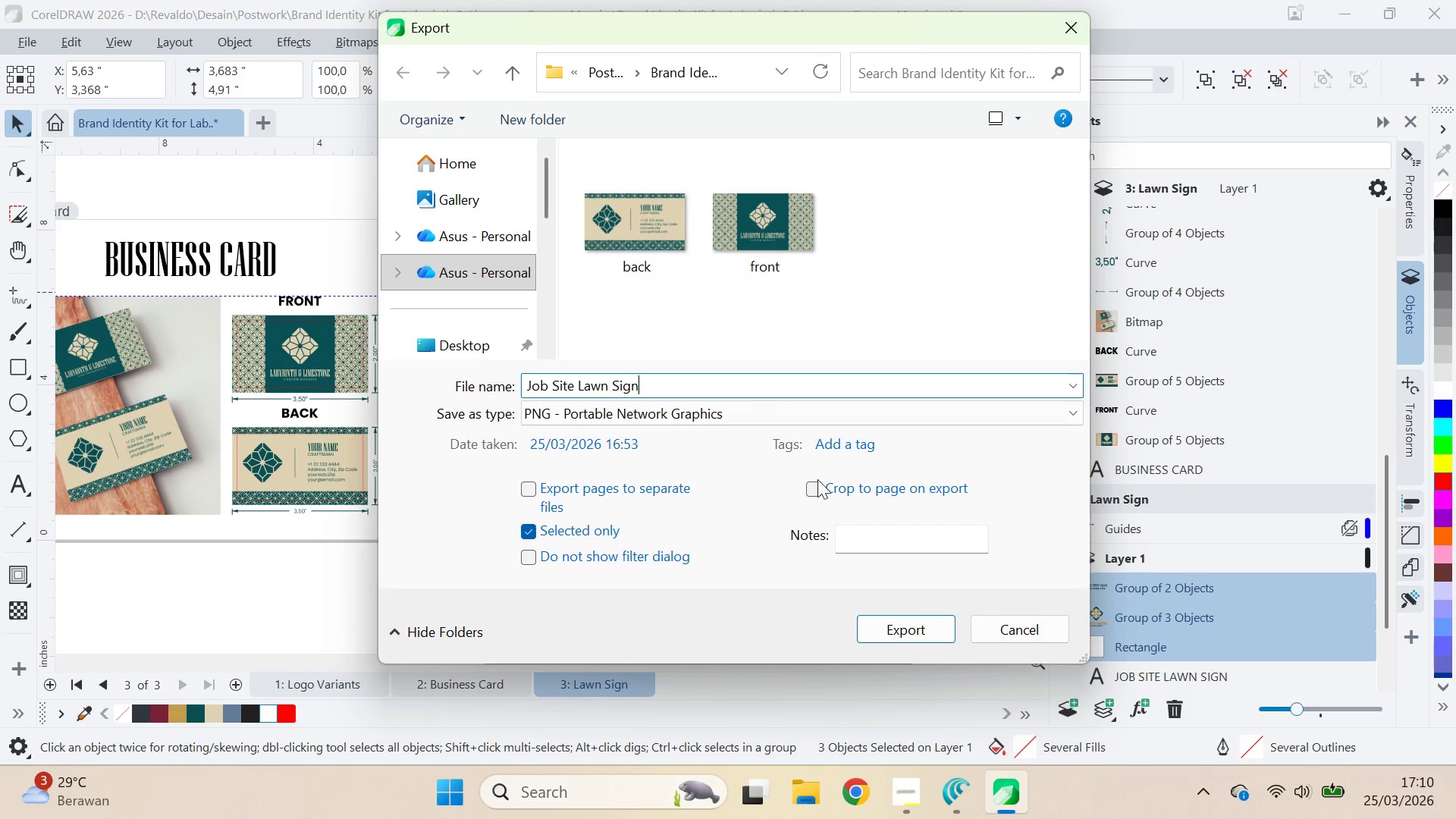 
left_click([902, 644])
 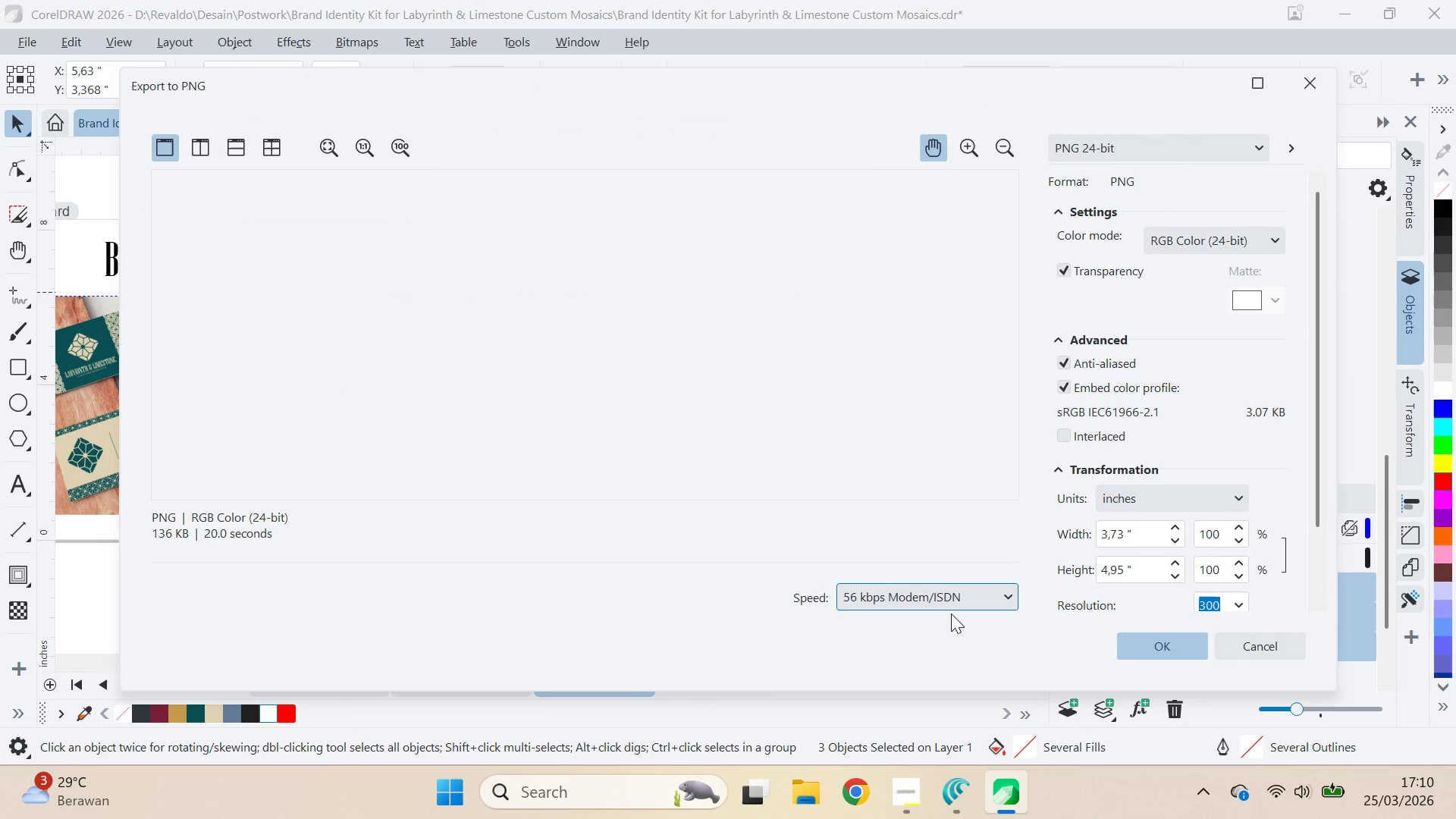 
left_click([1132, 648])
 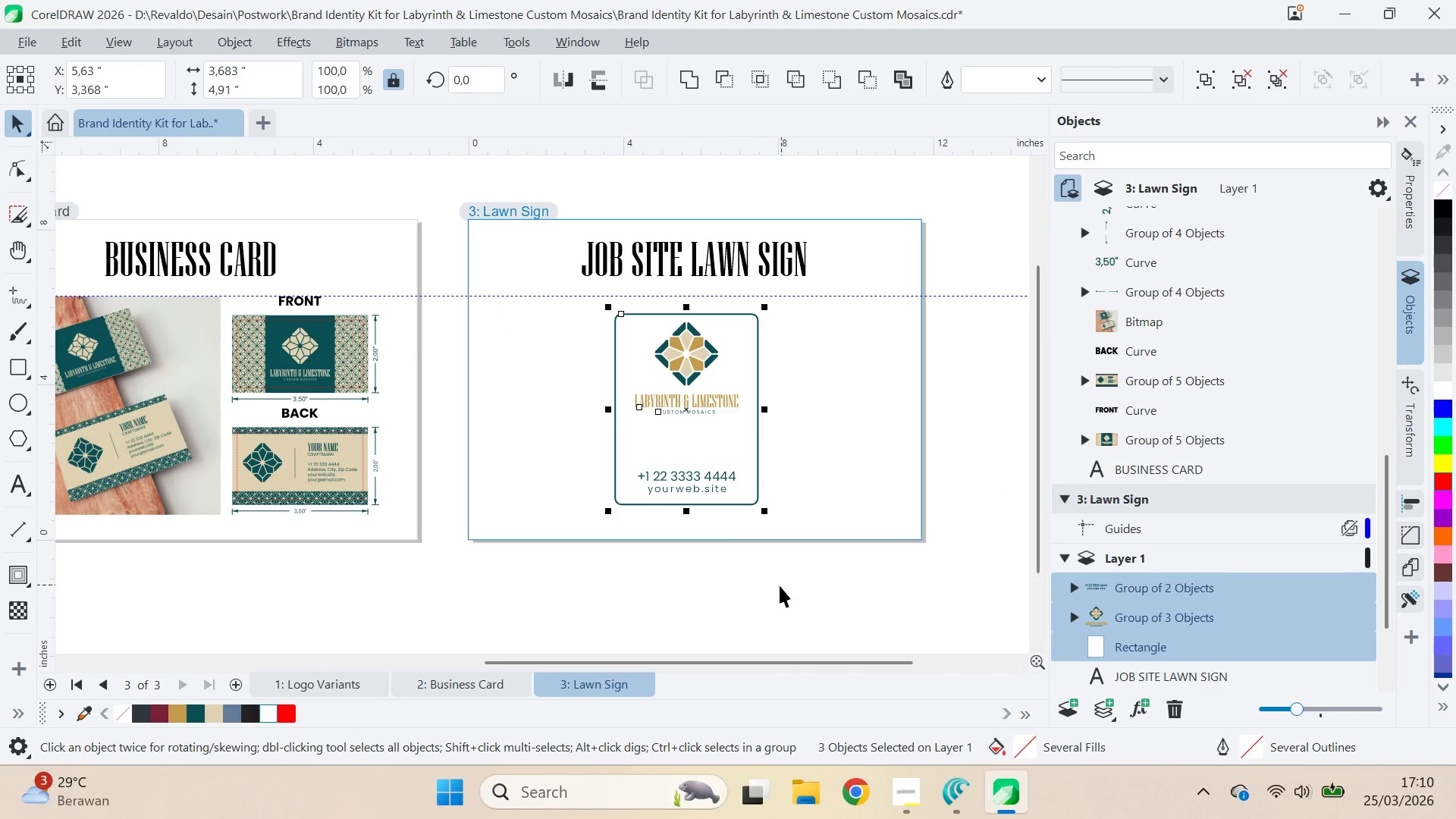 
key(Alt+Tab)
 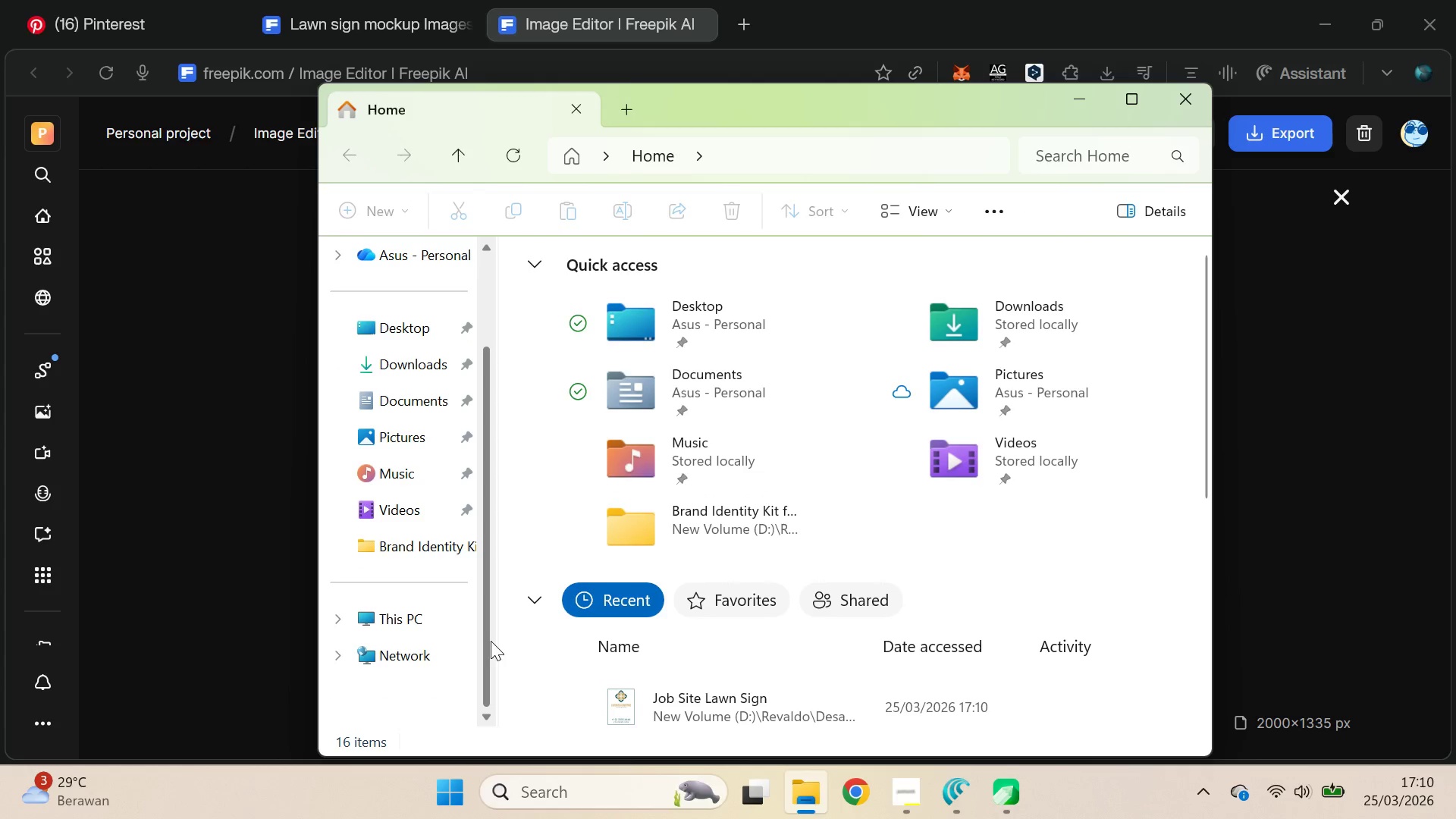 
wait(7.53)
 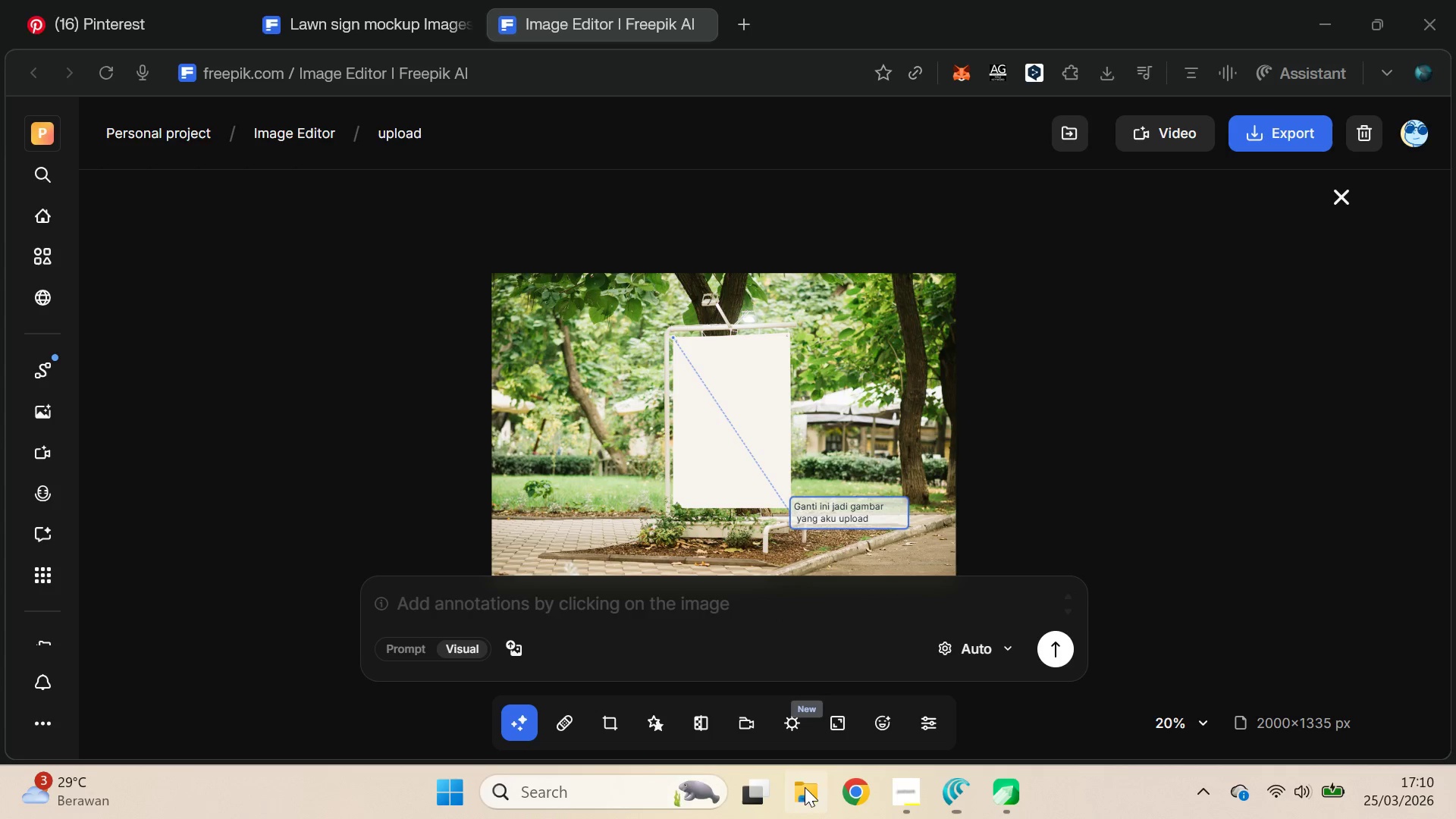 
double_click([900, 304])
 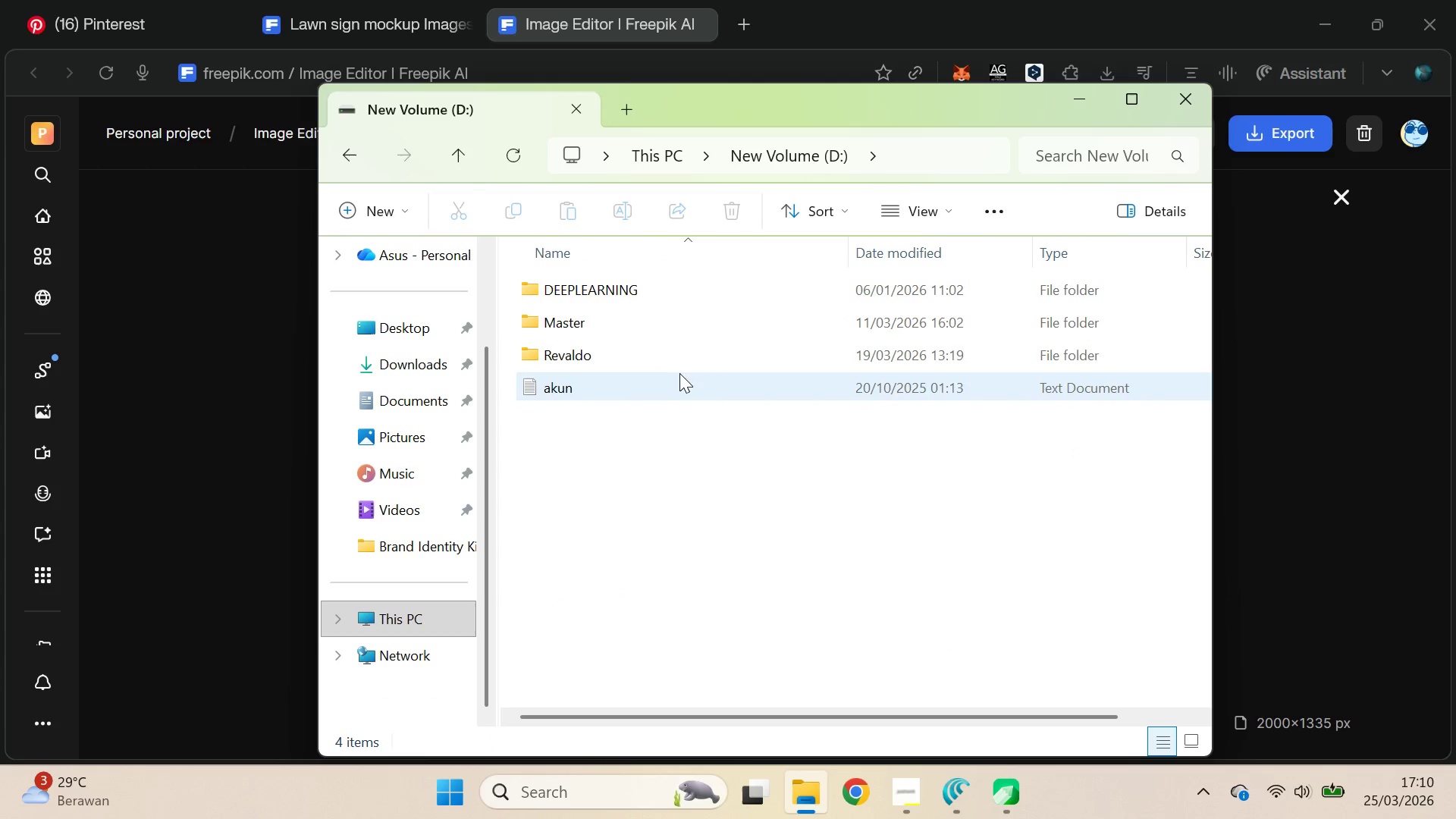 
left_click([685, 344])
 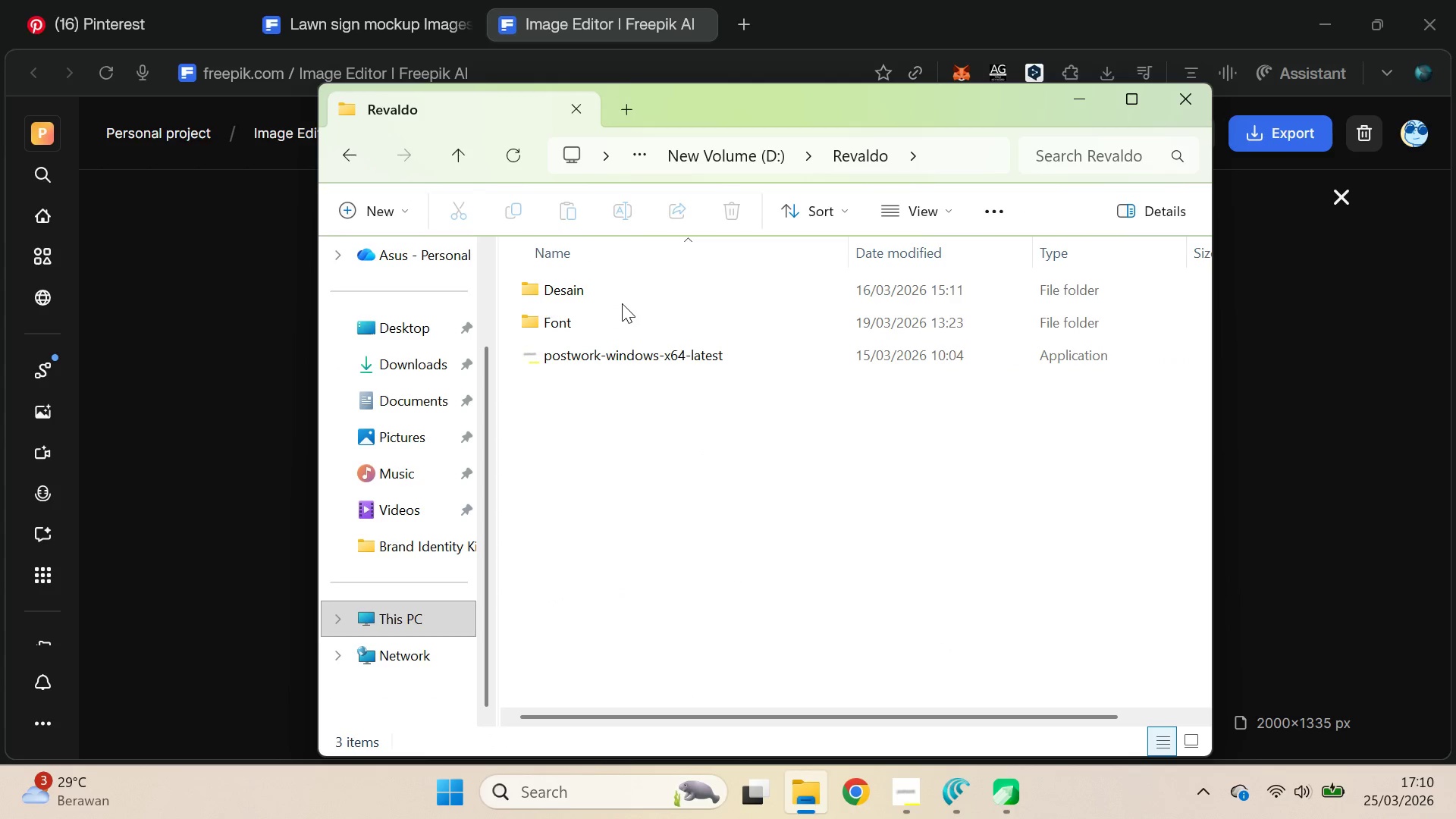 
double_click([623, 293])
 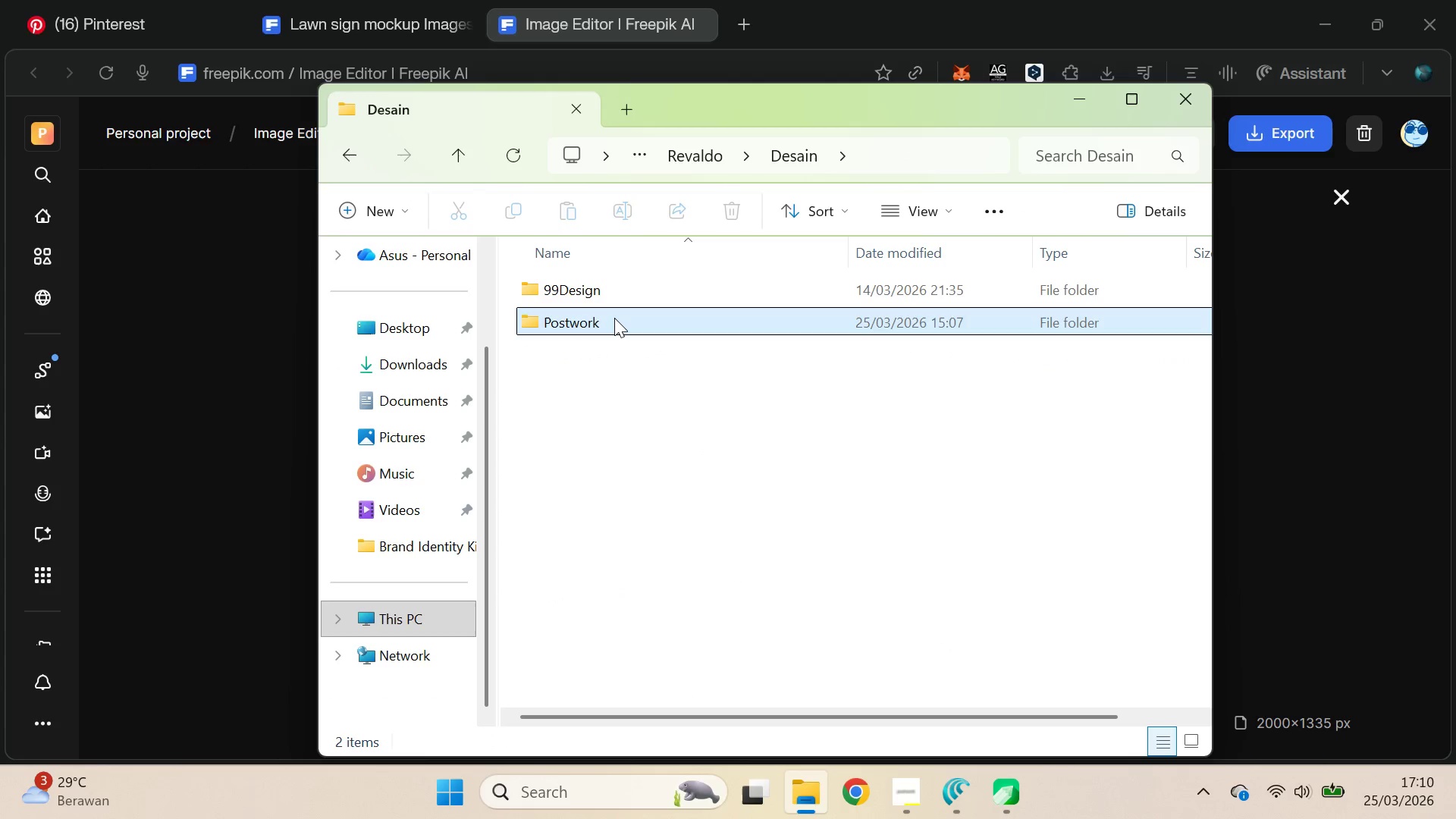 
double_click([614, 318])
 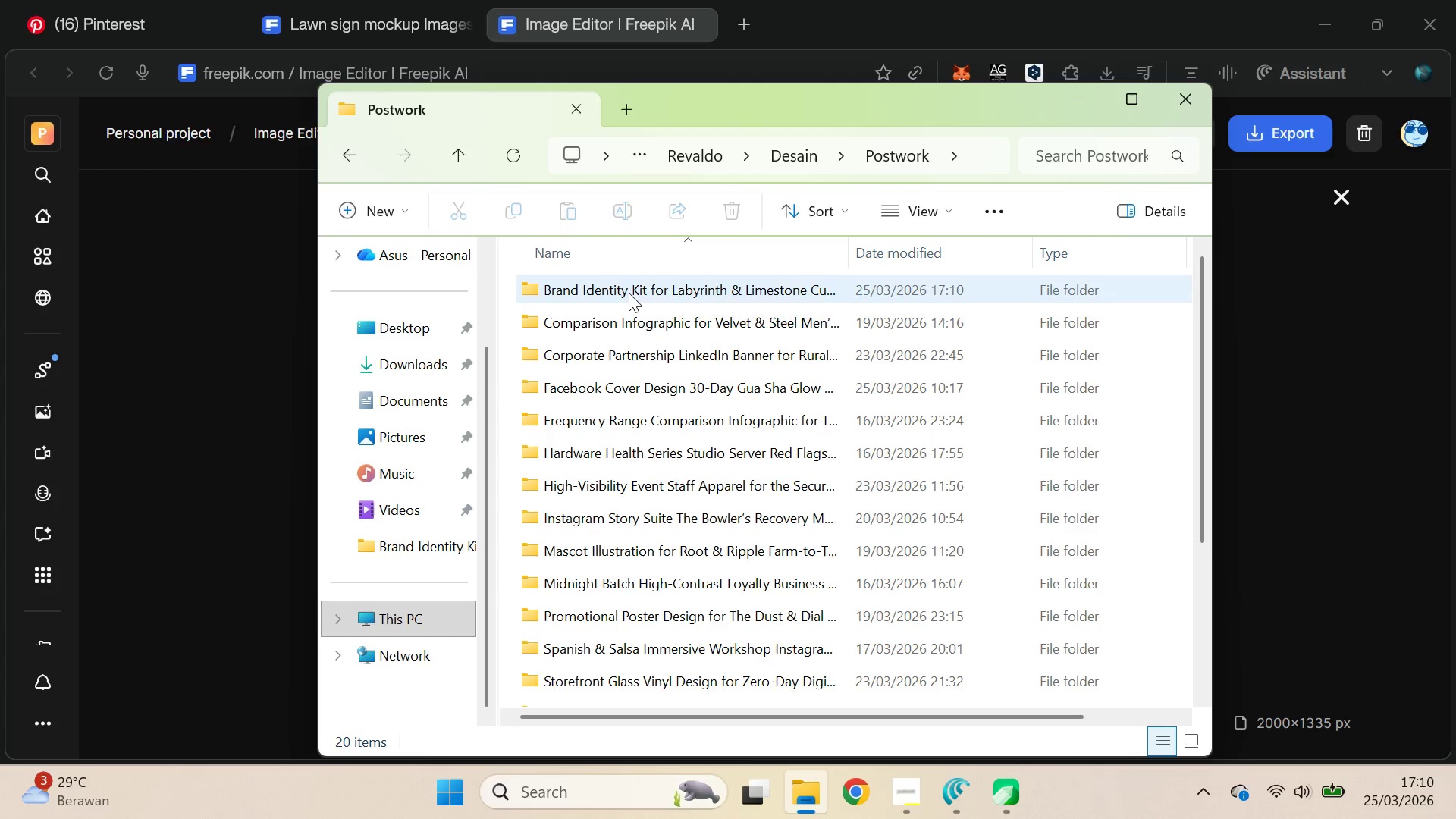 
double_click([629, 292])
 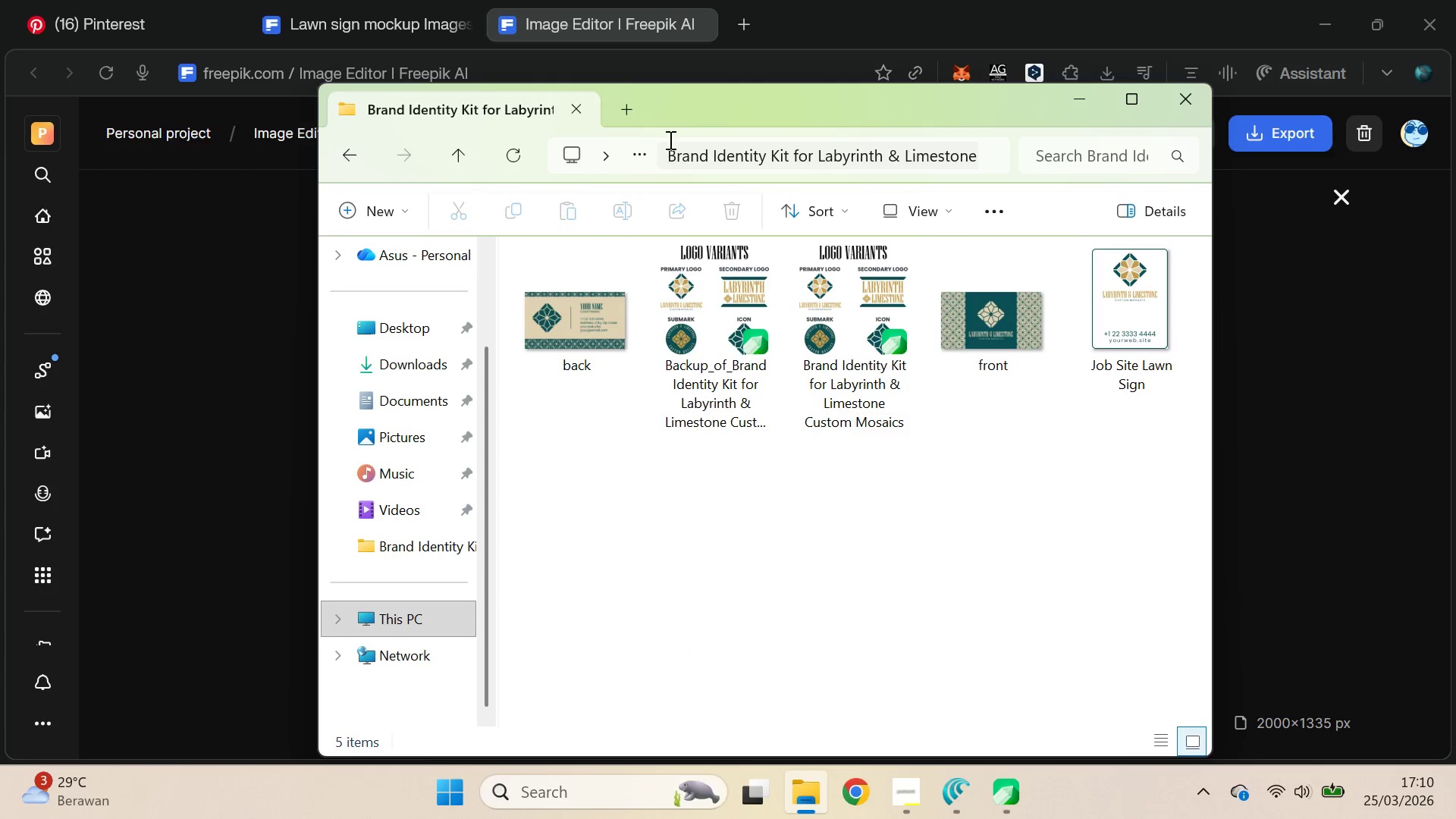 
left_click_drag(start_coordinate=[685, 94], to_coordinate=[1005, 51])
 